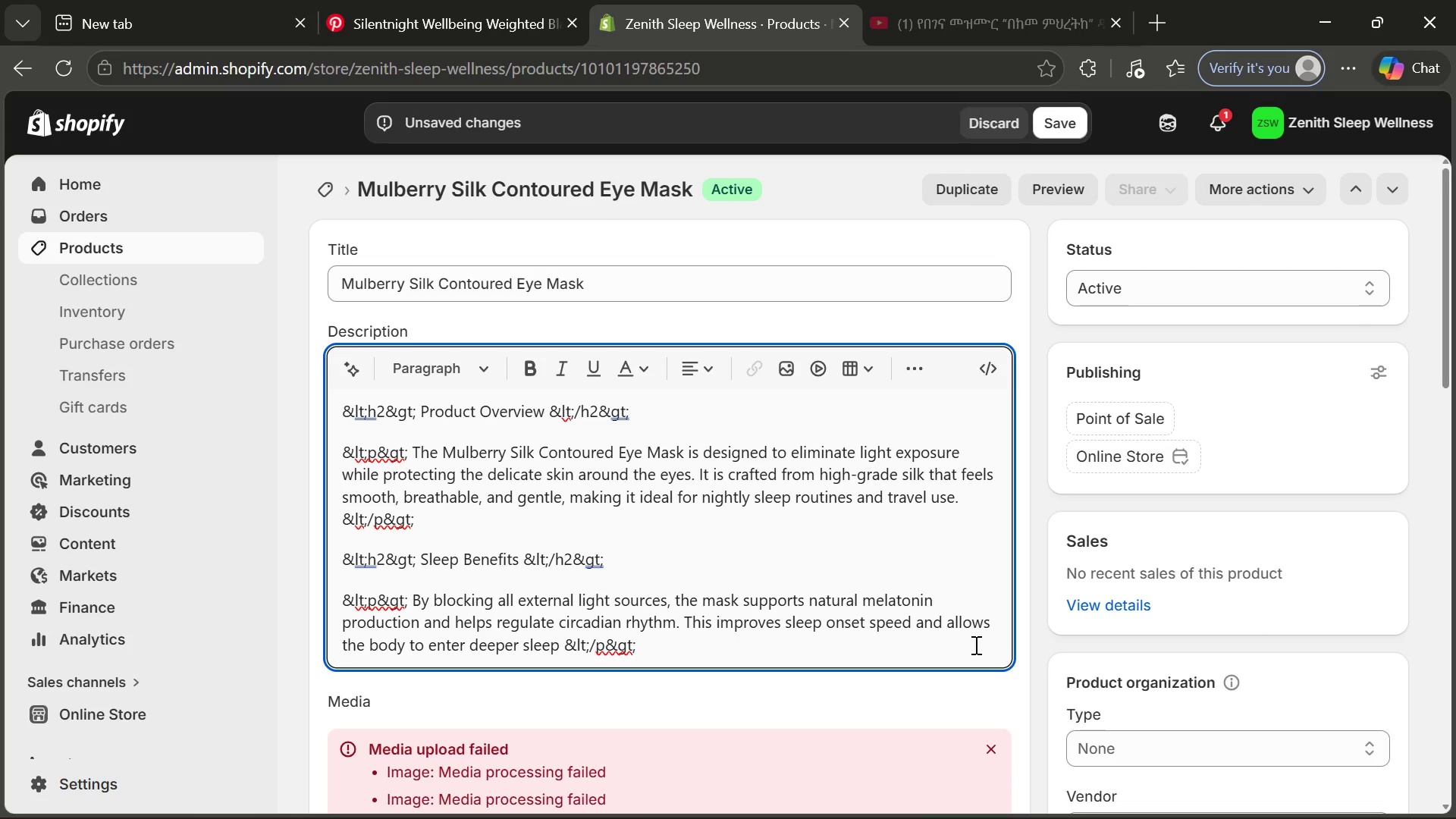 
wait(8.73)
 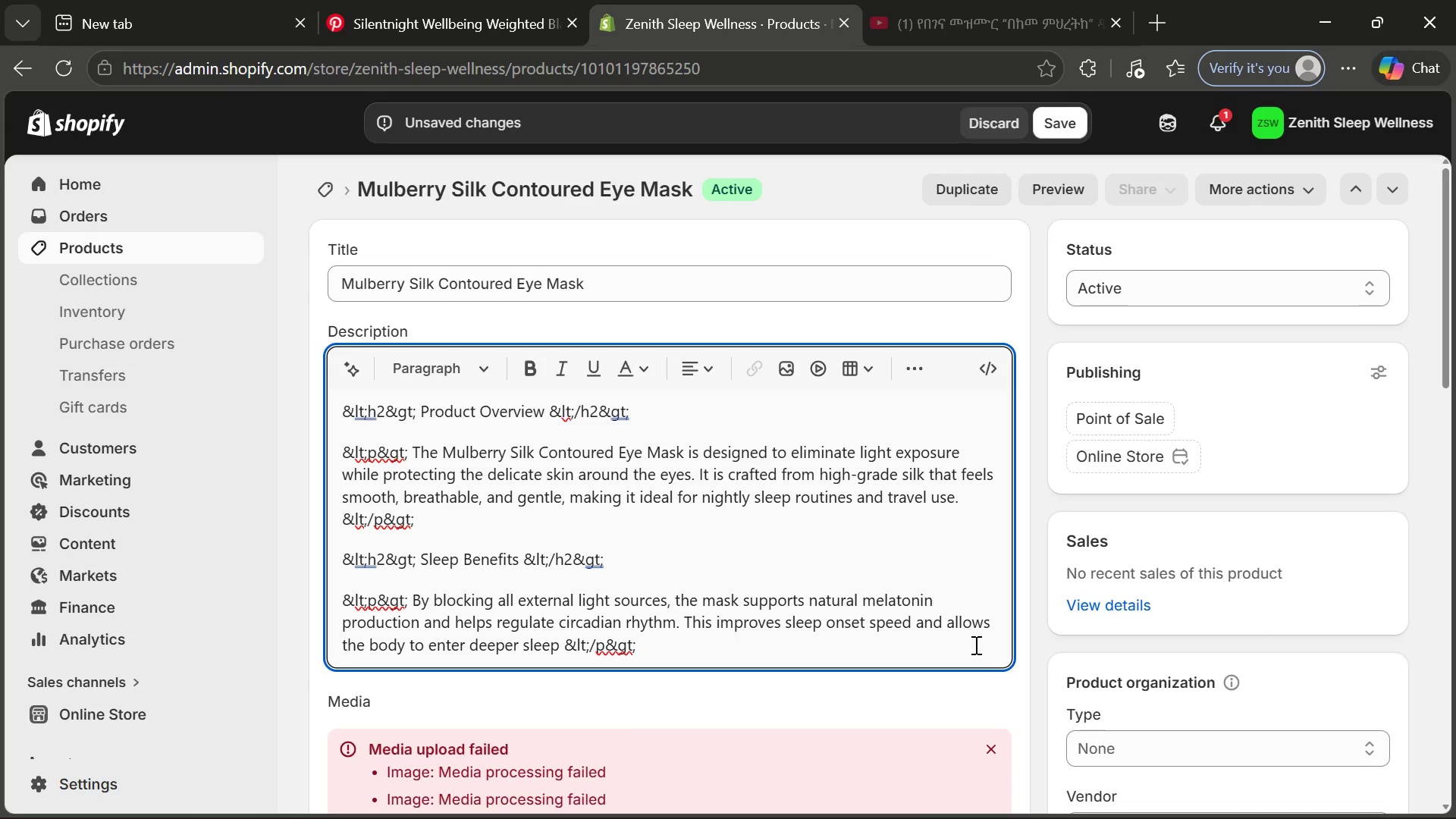 
type( stages without )
 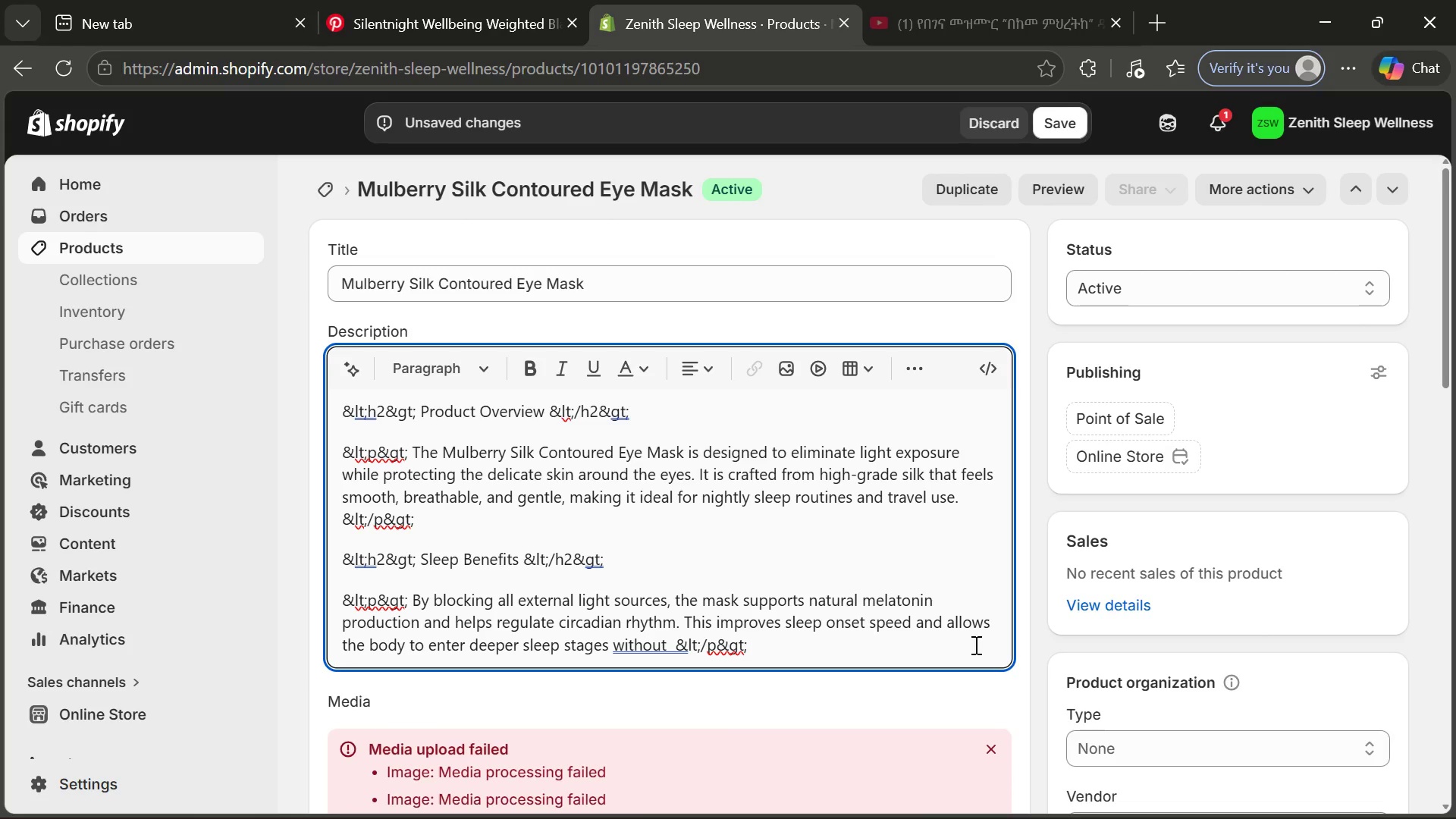 
wait(7.78)
 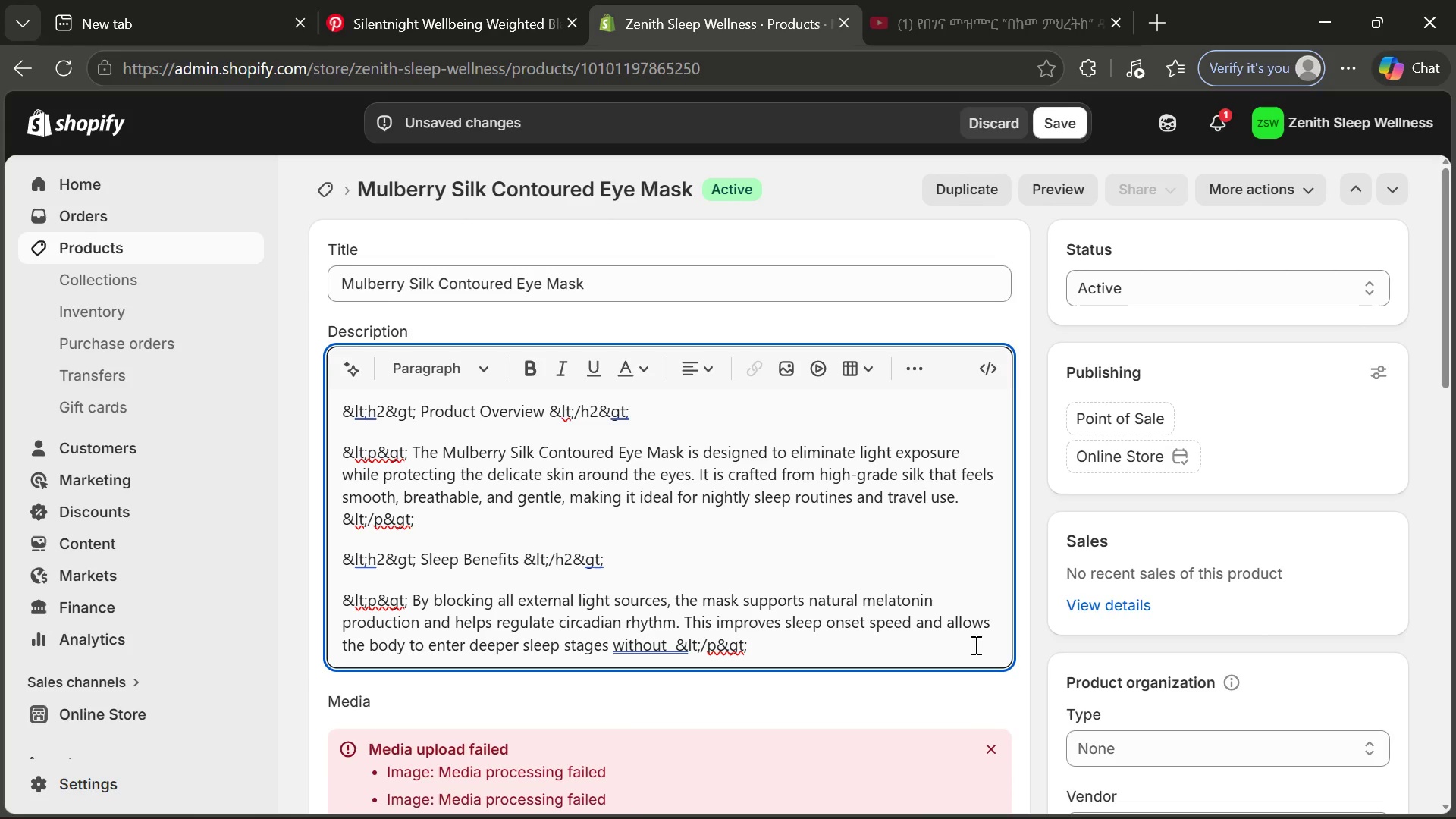 
mouse_move([1307, 801])
 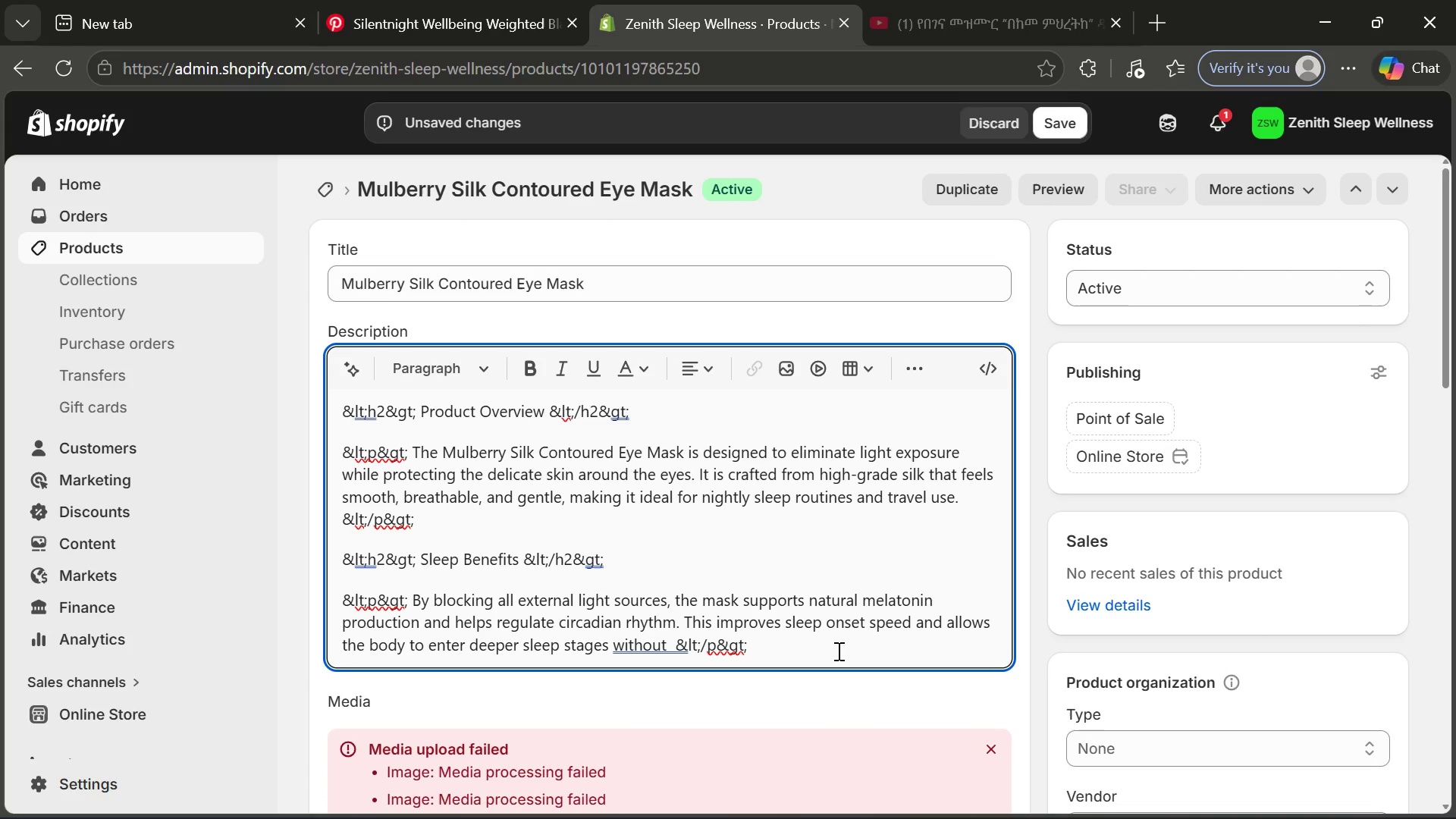 
wait(7.5)
 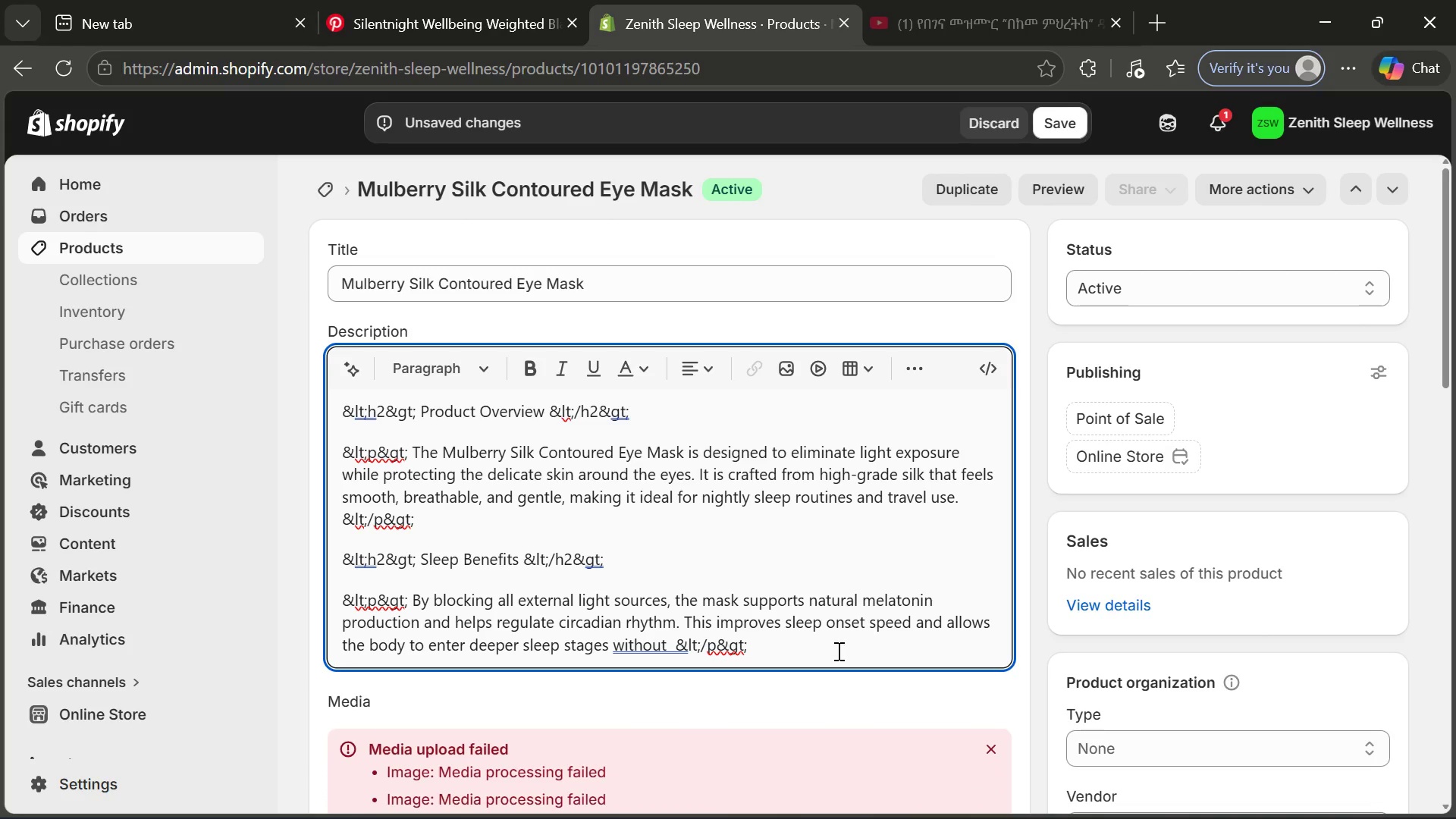 
type(inturruption)
 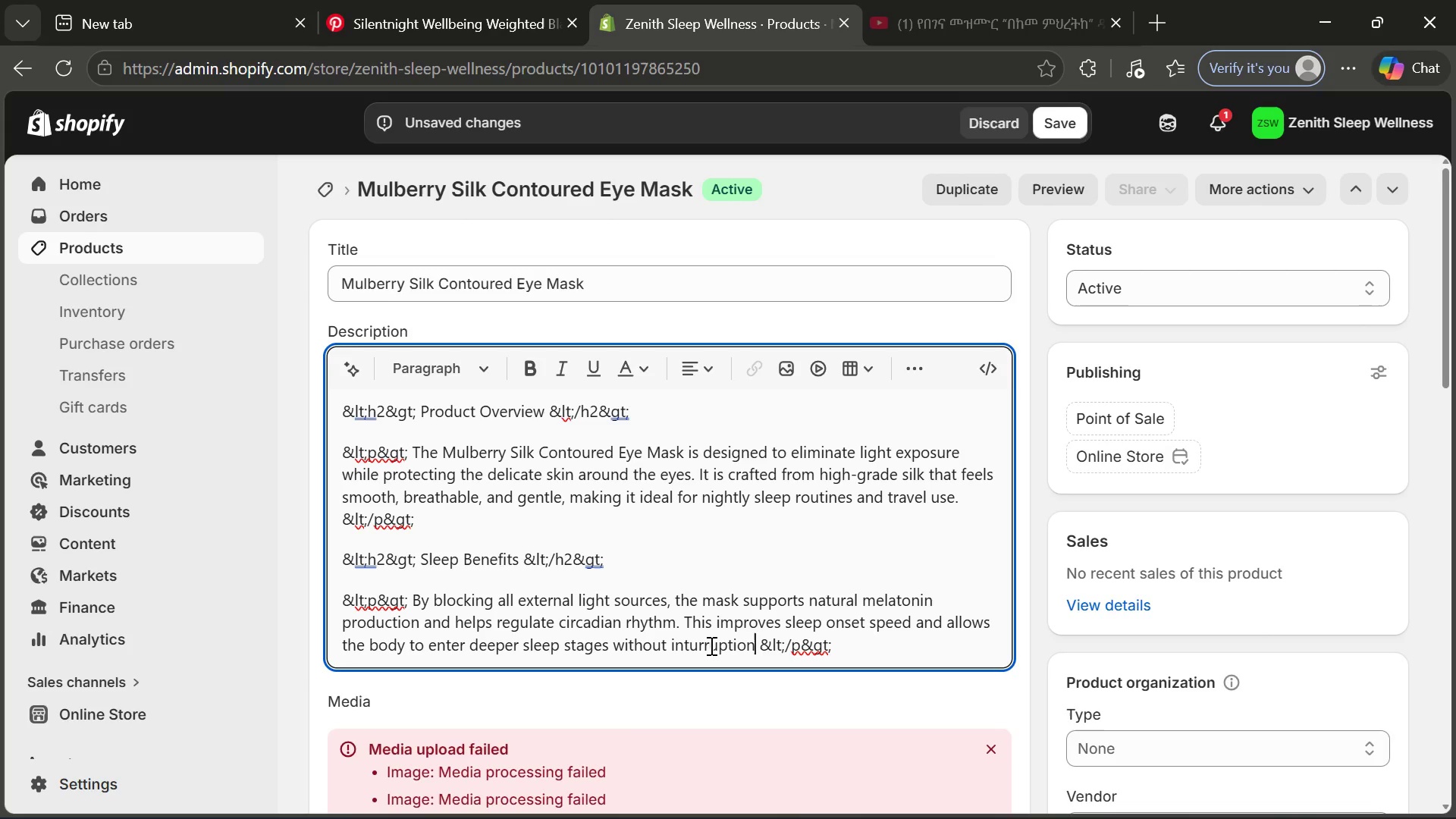 
wait(6.05)
 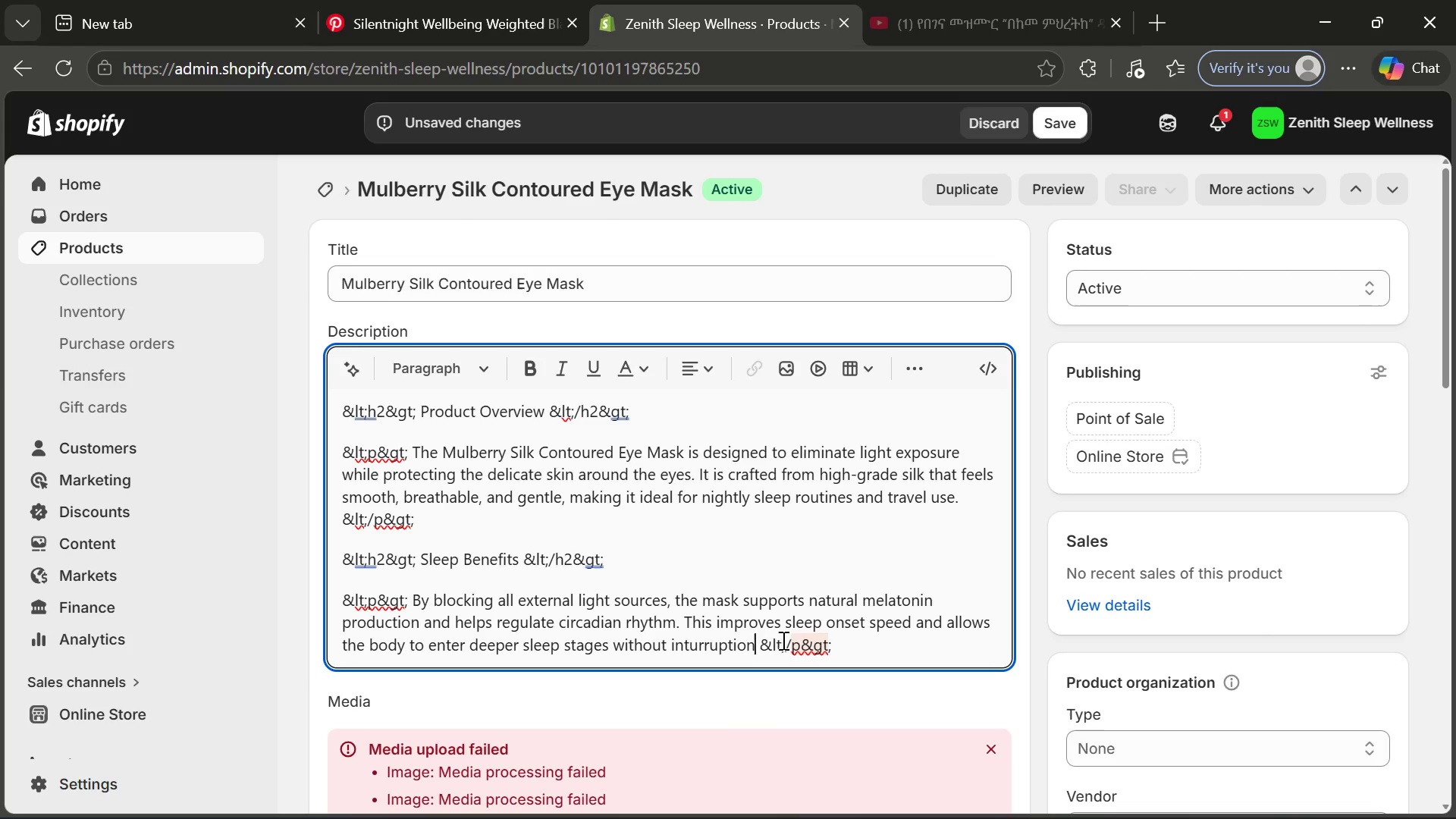 
left_click([696, 643])
 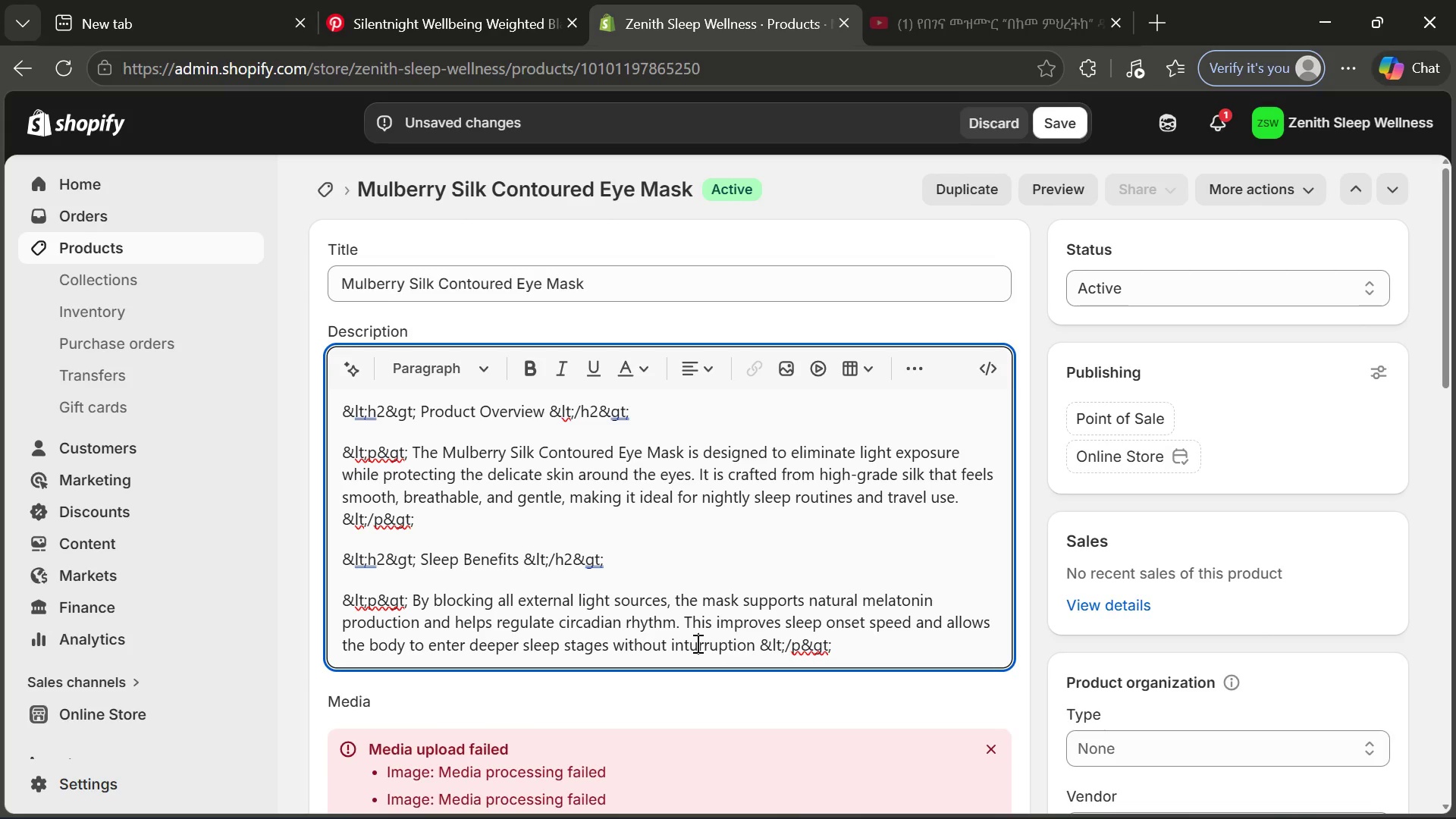 
key(Backspace)
 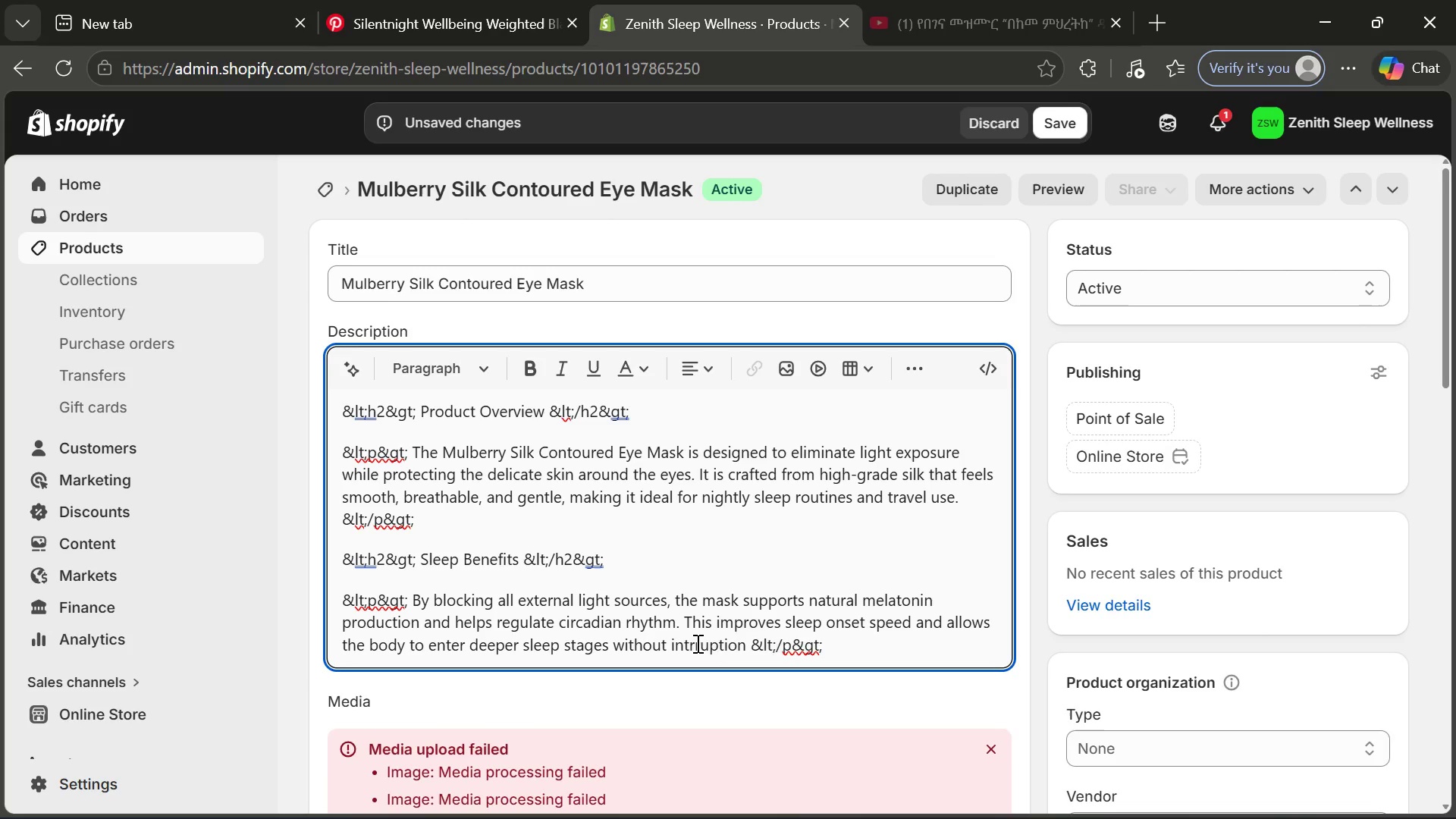 
key(E)
 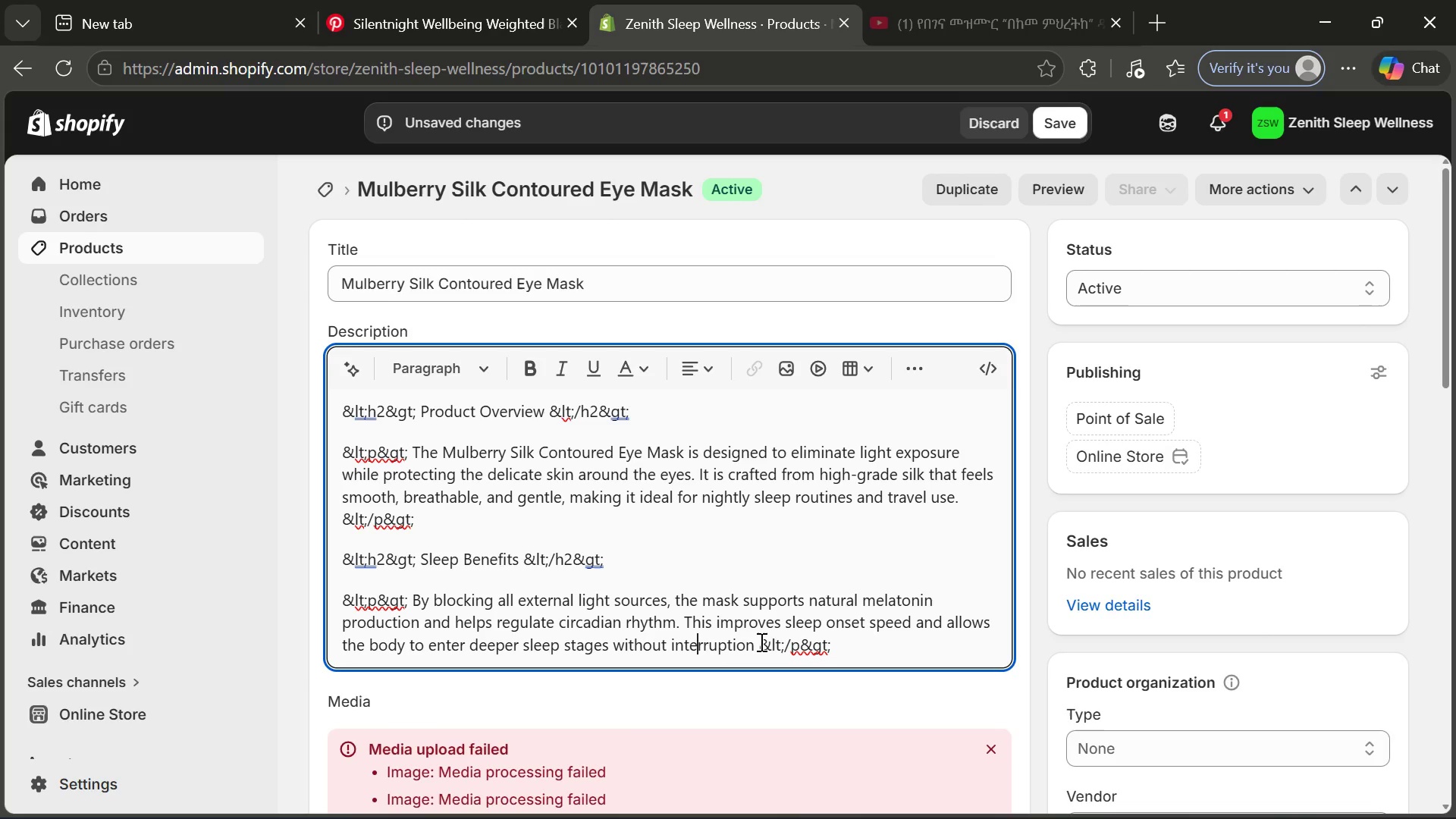 
left_click([759, 639])
 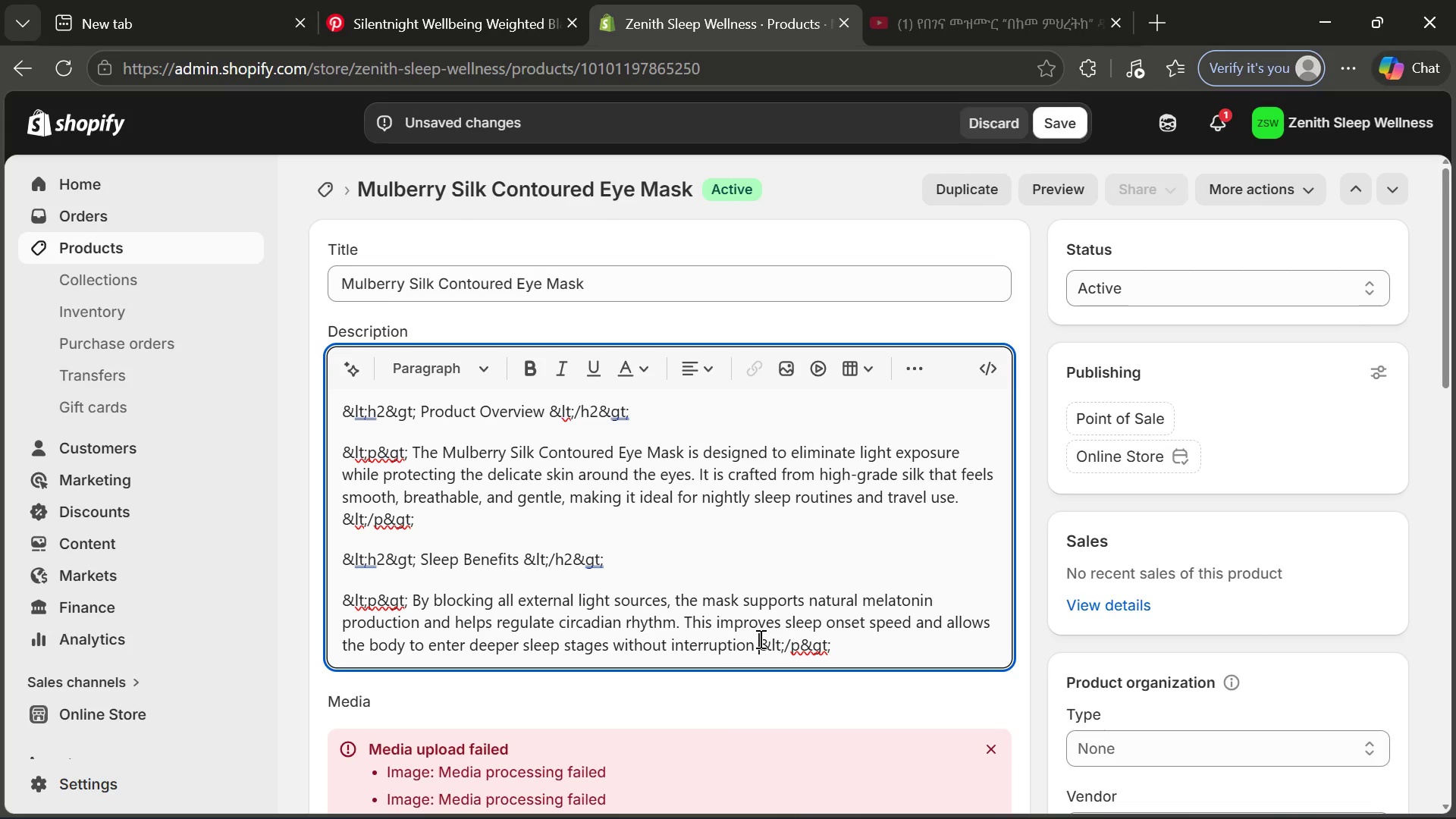 
key(Backspace)
type(. It is especu)
key(Backspace)
type(ially )
 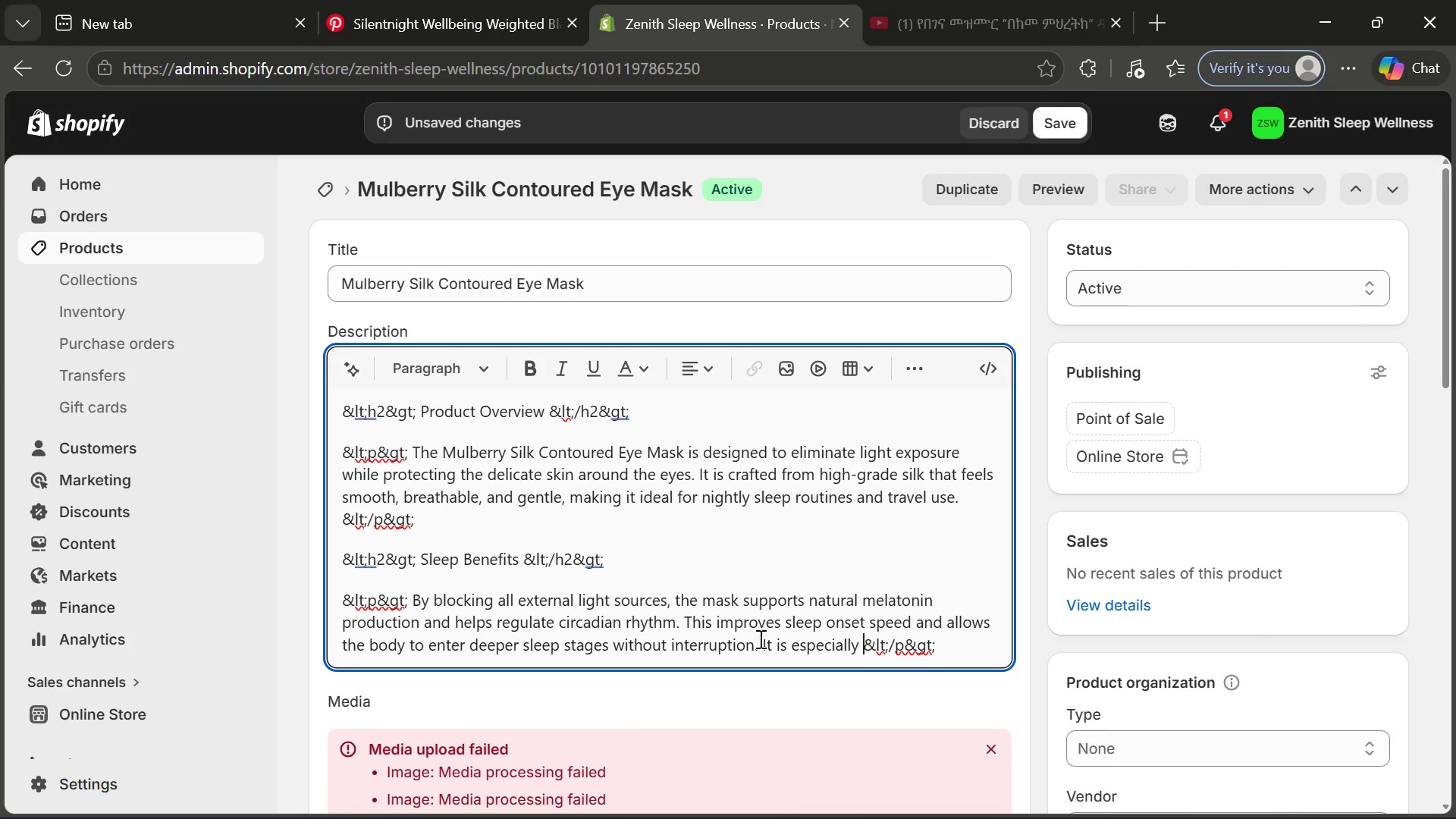 
type(ud)
key(Backspace)
type(sefuk )
key(Backspace)
key(Backspace)
type(l for individuals sensiyive to light)
 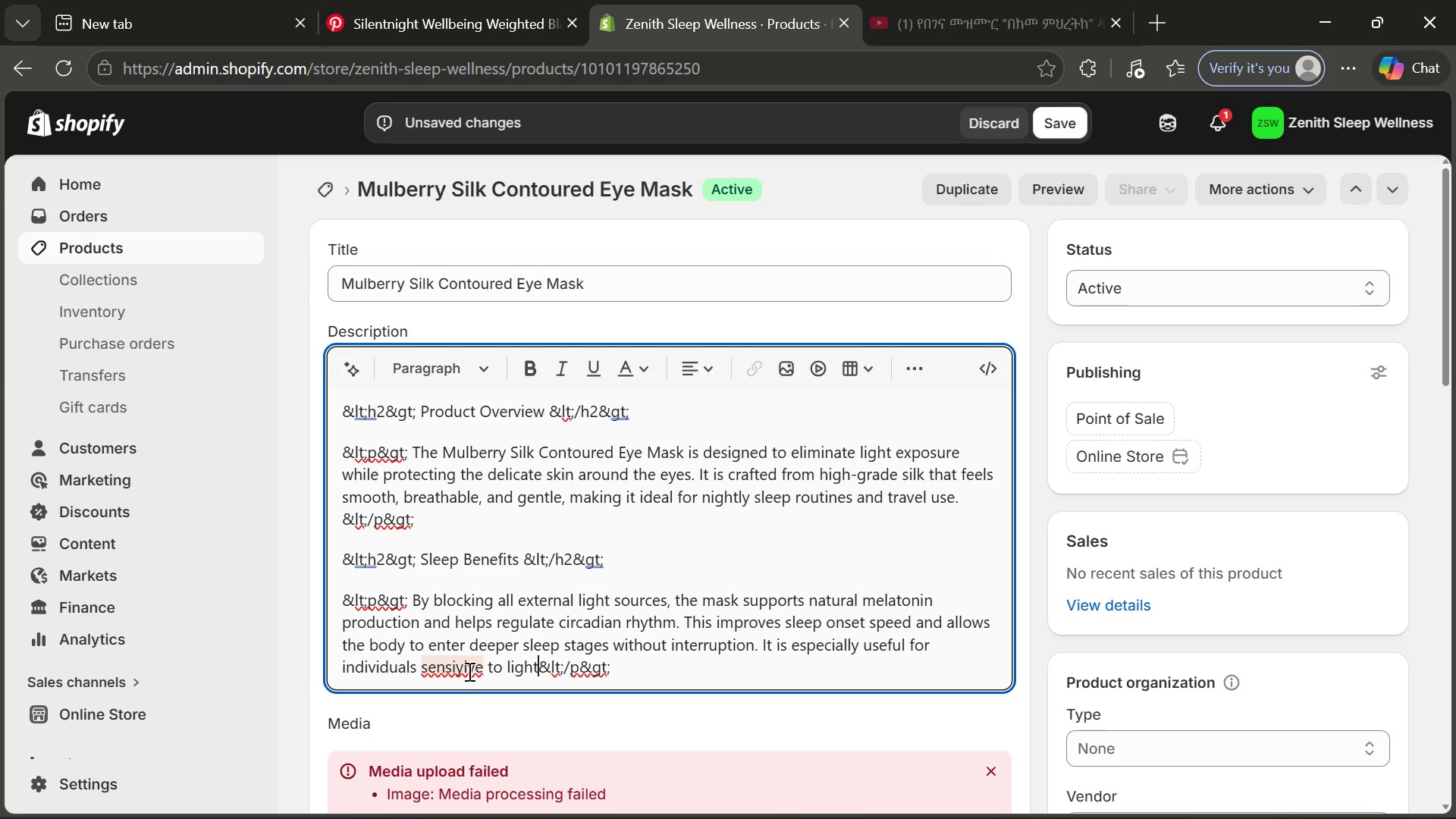 
left_click([468, 670])
 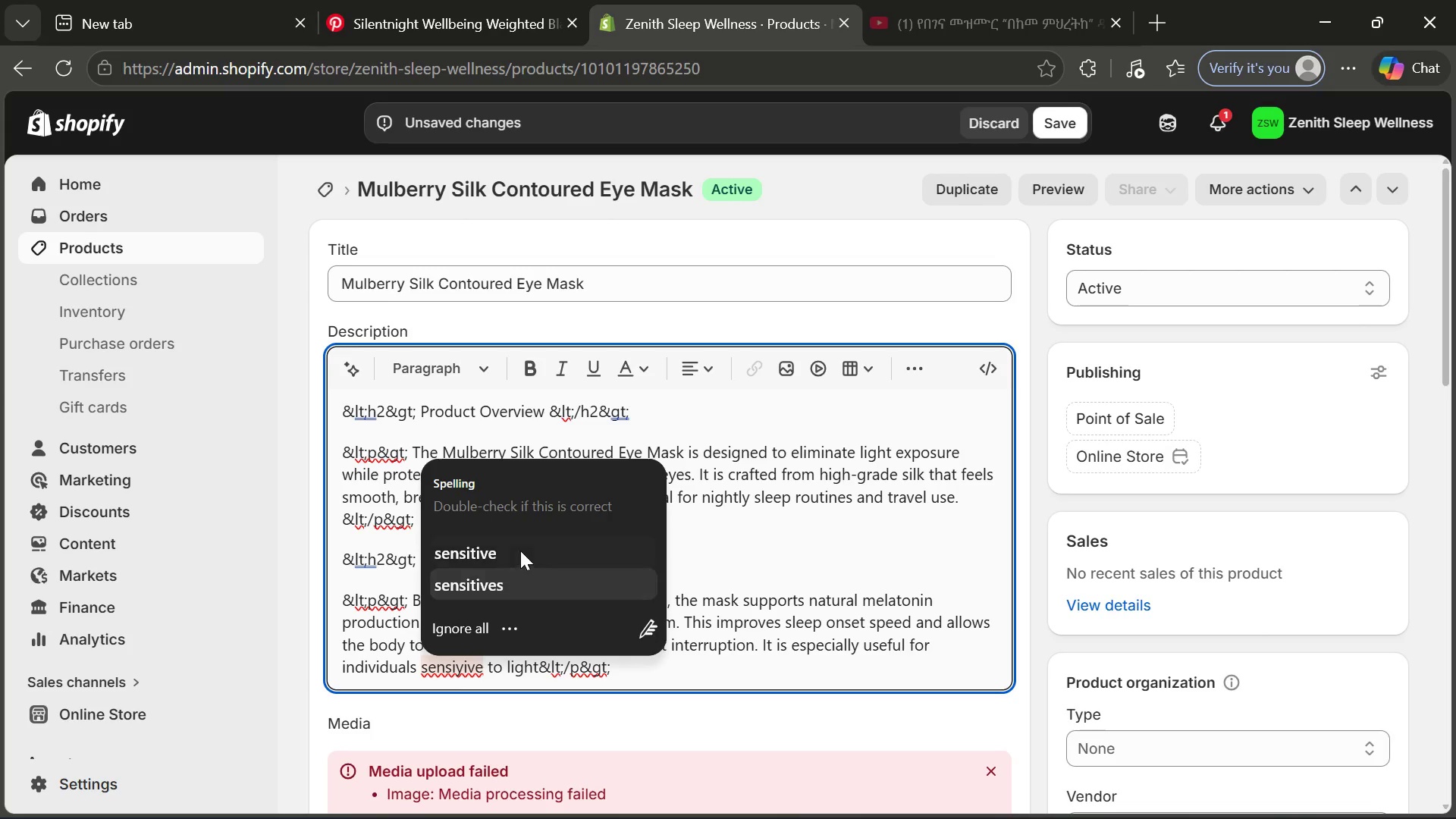 
left_click([520, 549])
 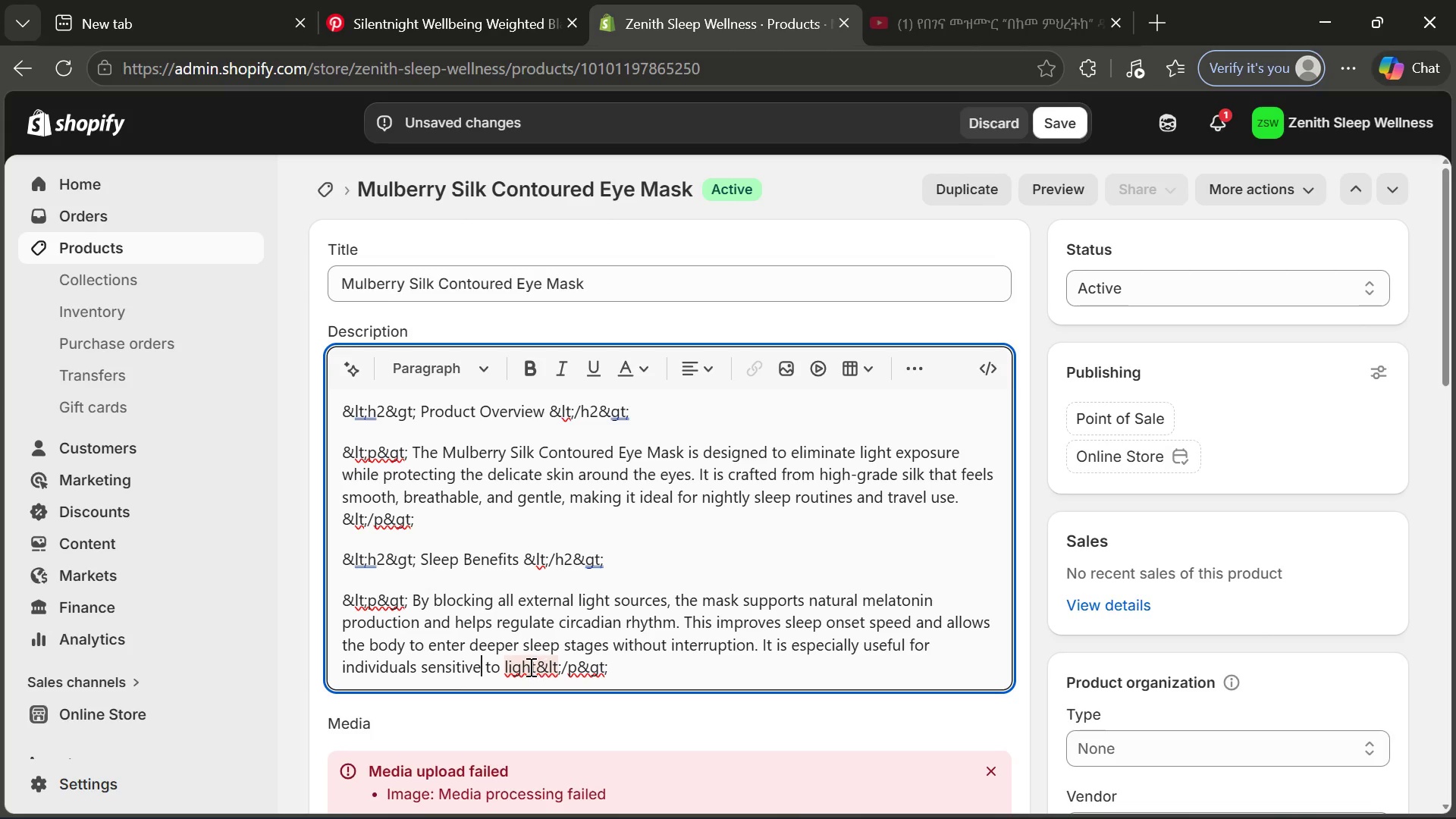 
left_click([529, 667])
 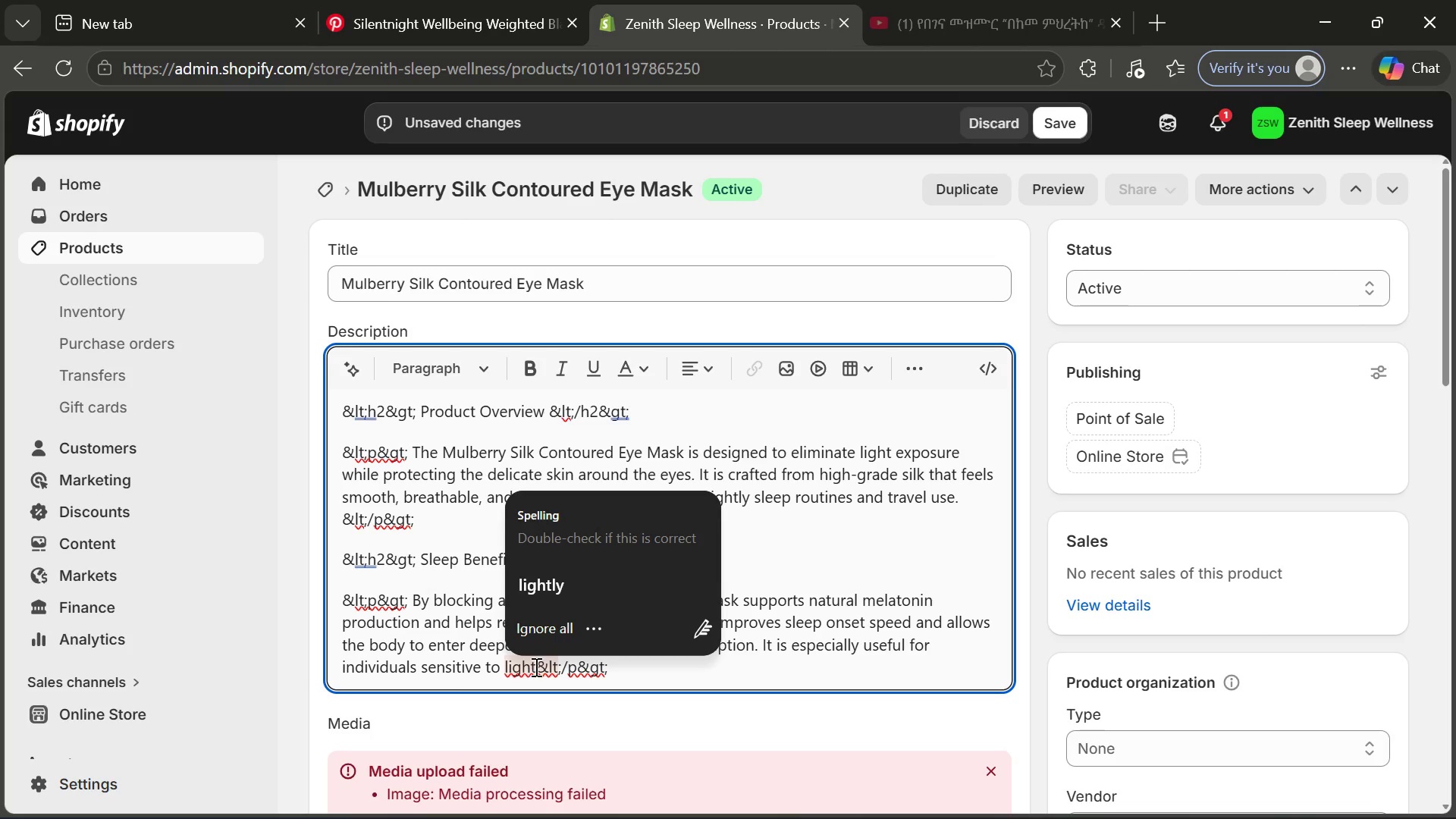 
left_click([535, 667])
 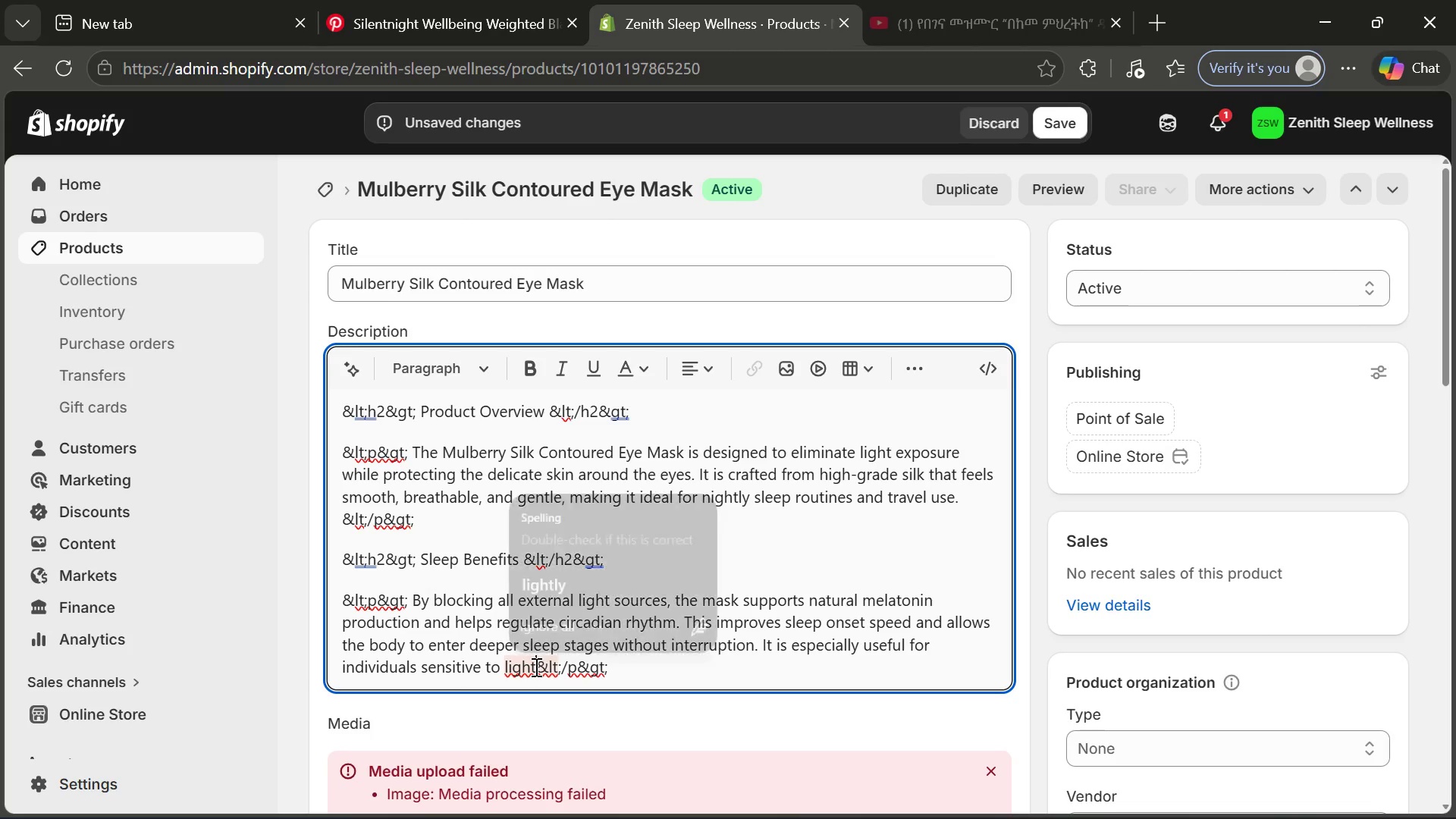 
key(Space)
 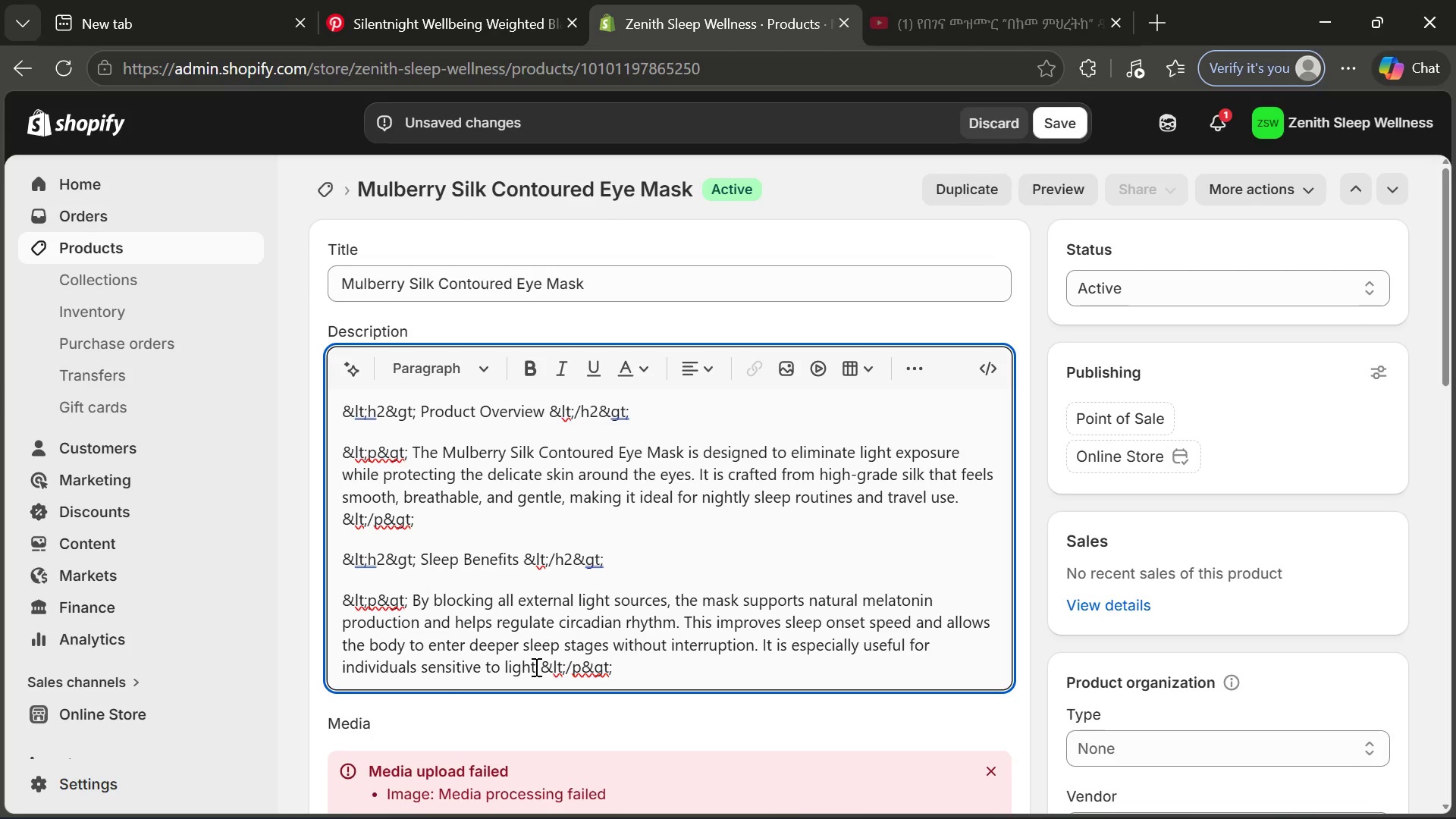 
type(or lib)
key(Backspace)
type(ving in bright environmets, )
 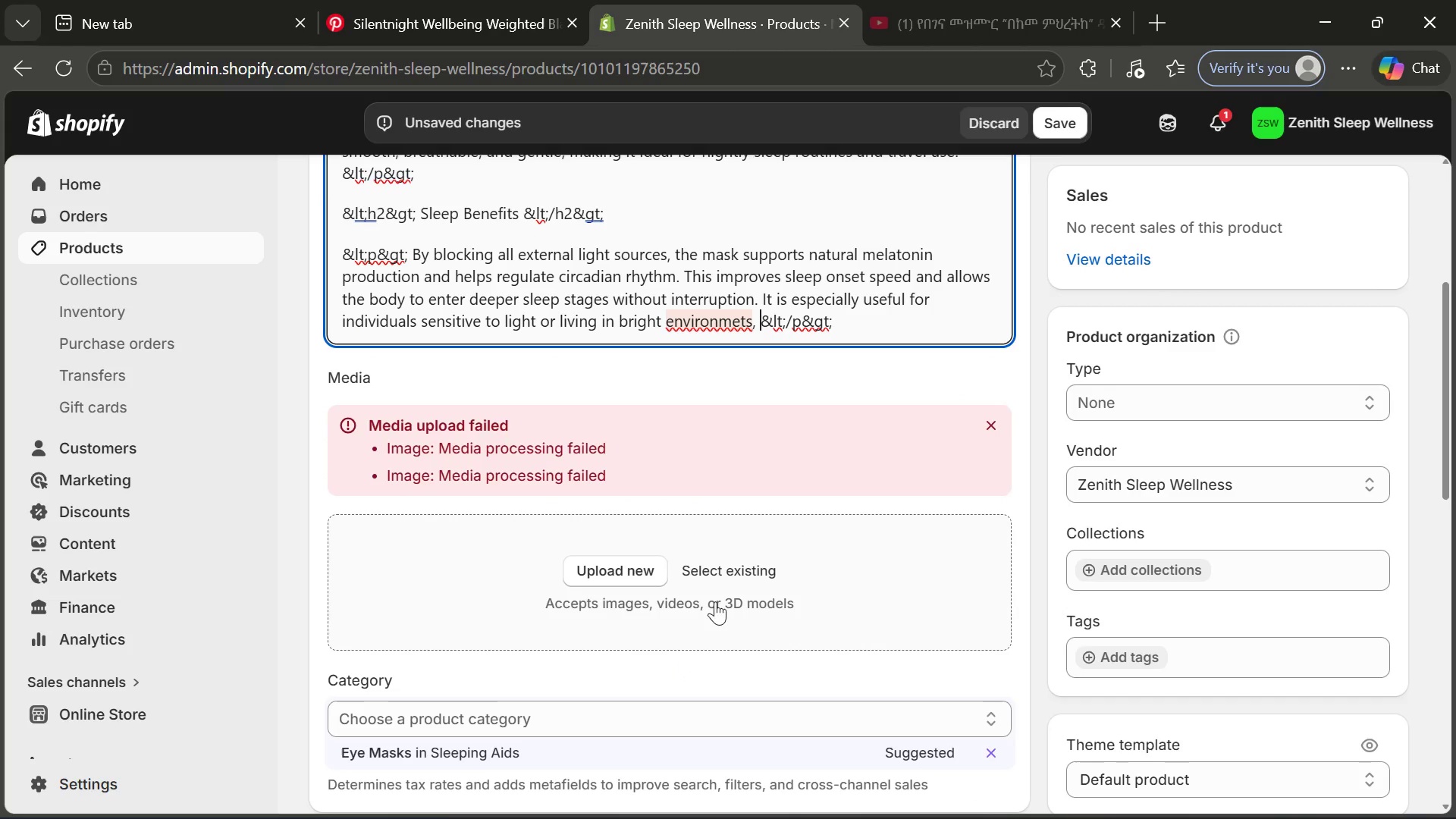 
wait(7.16)
 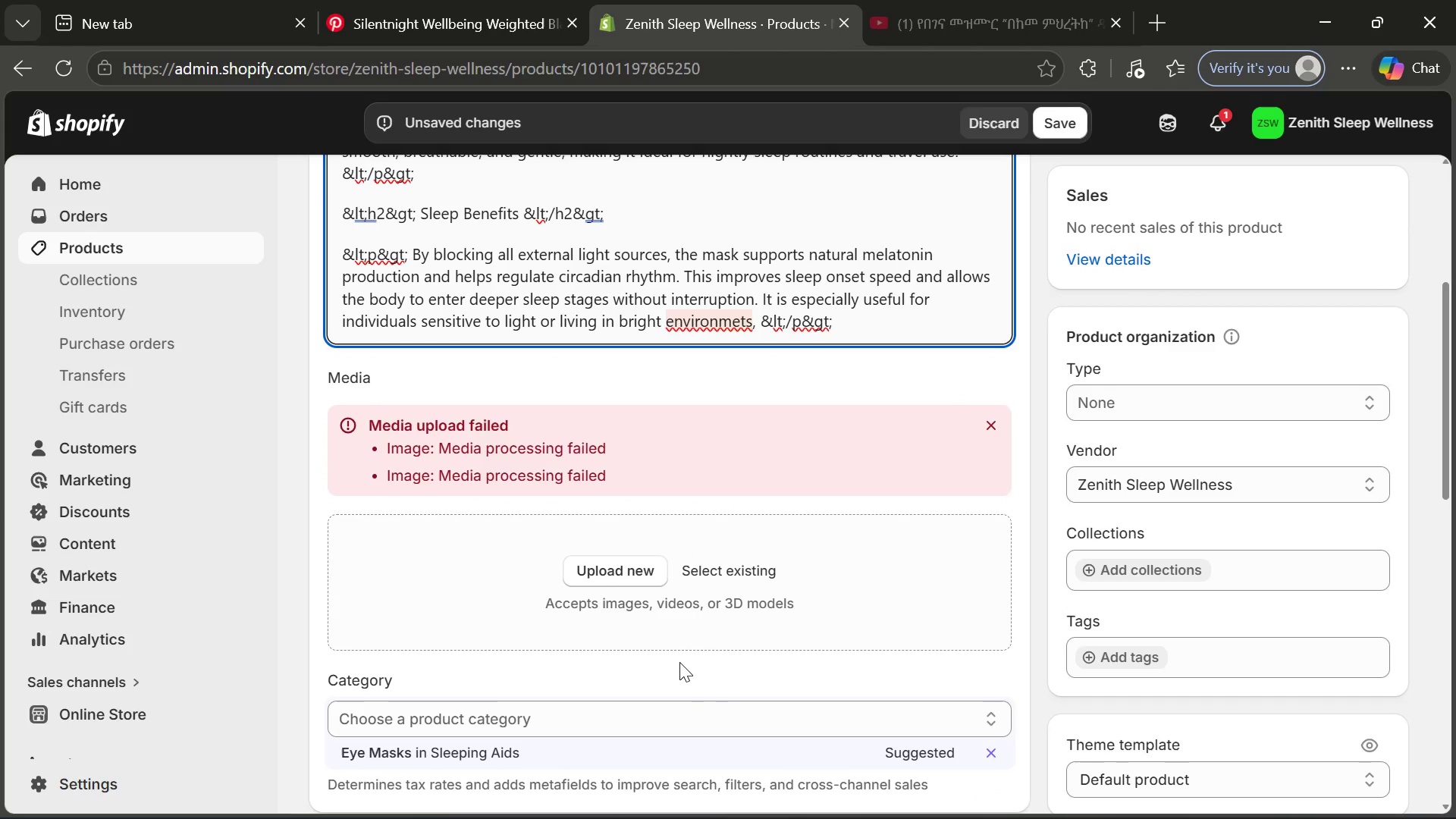 
left_click([701, 326])
 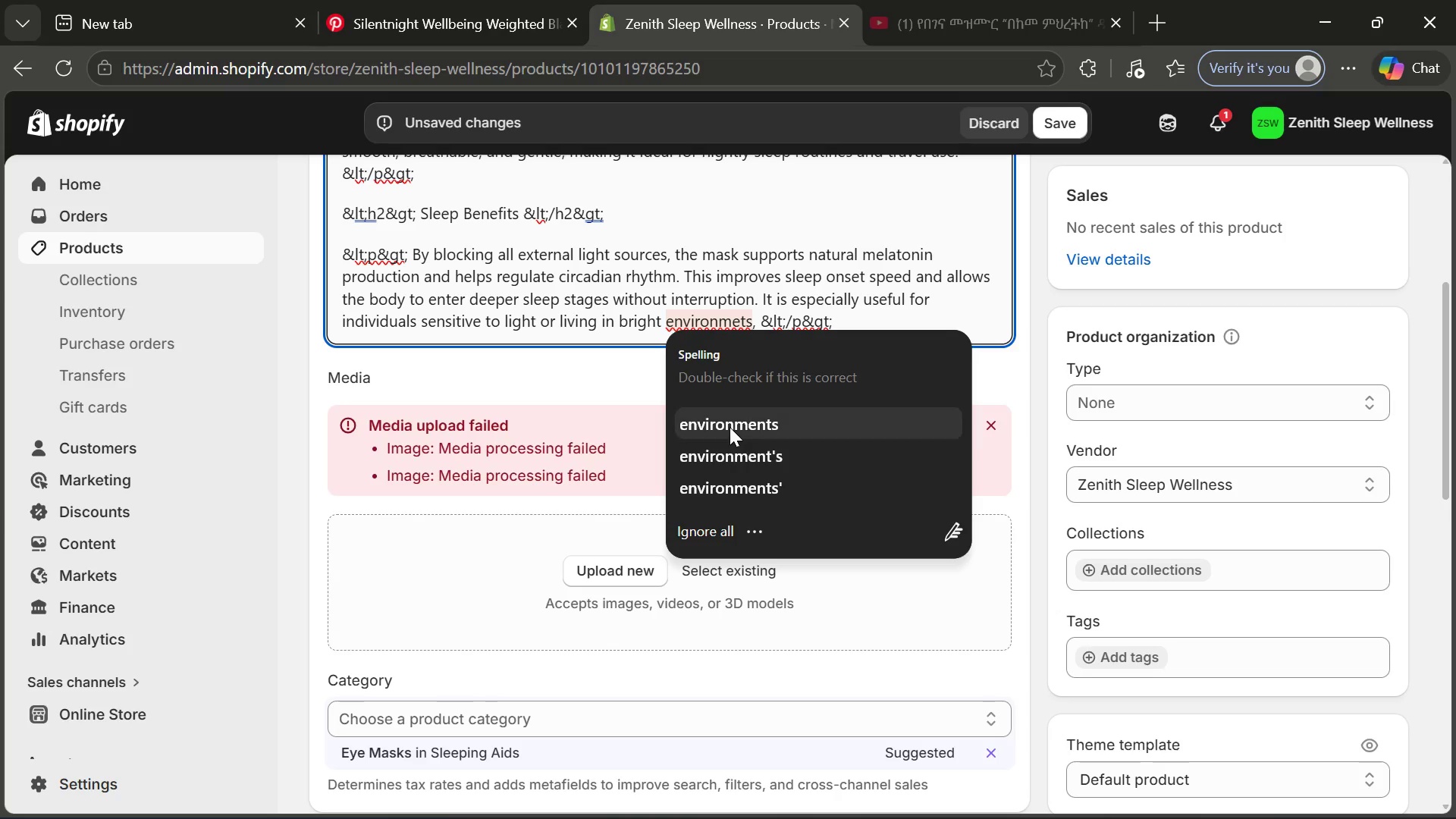 
left_click([730, 427])
 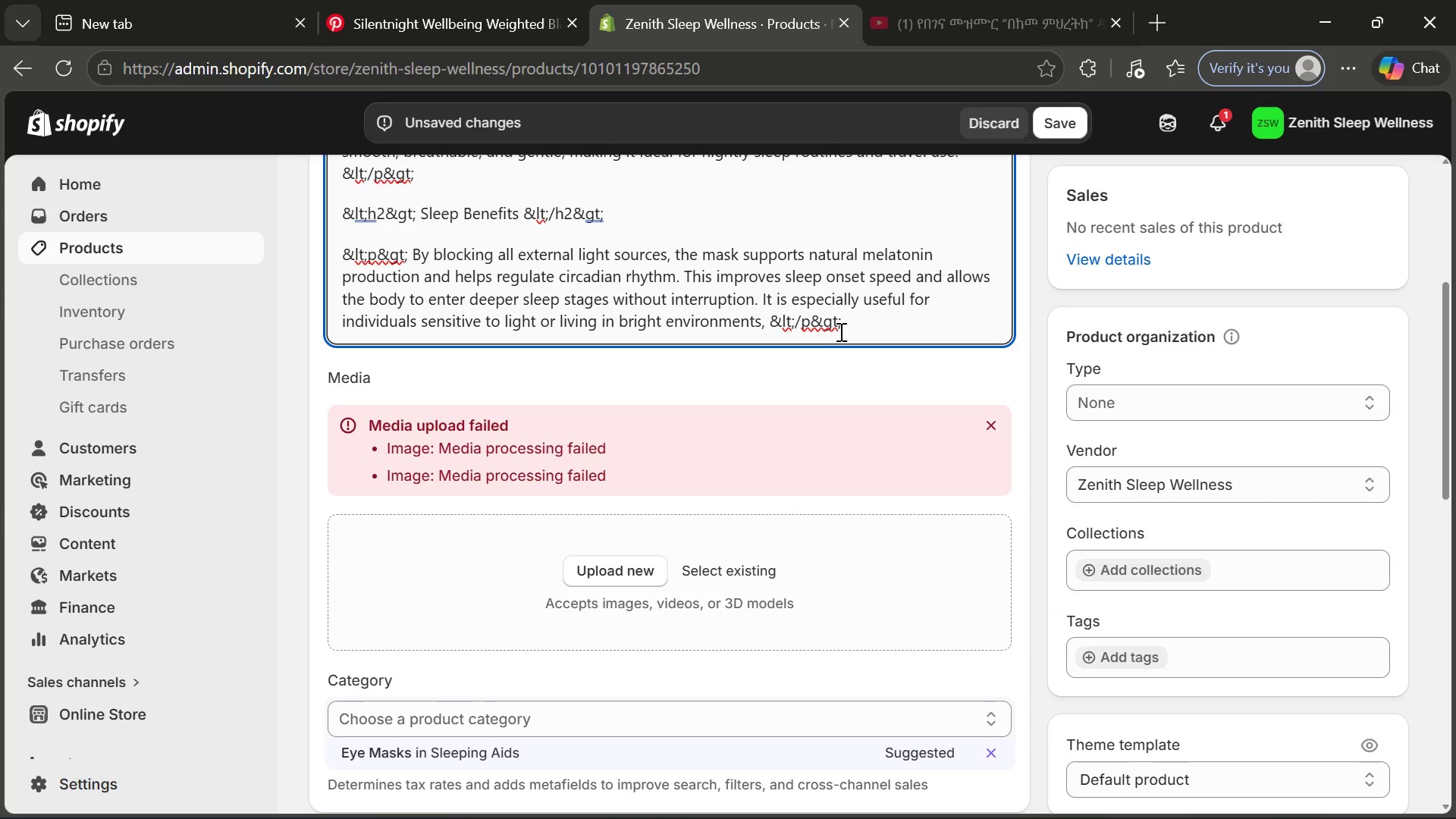 
key(ArrowRight)
 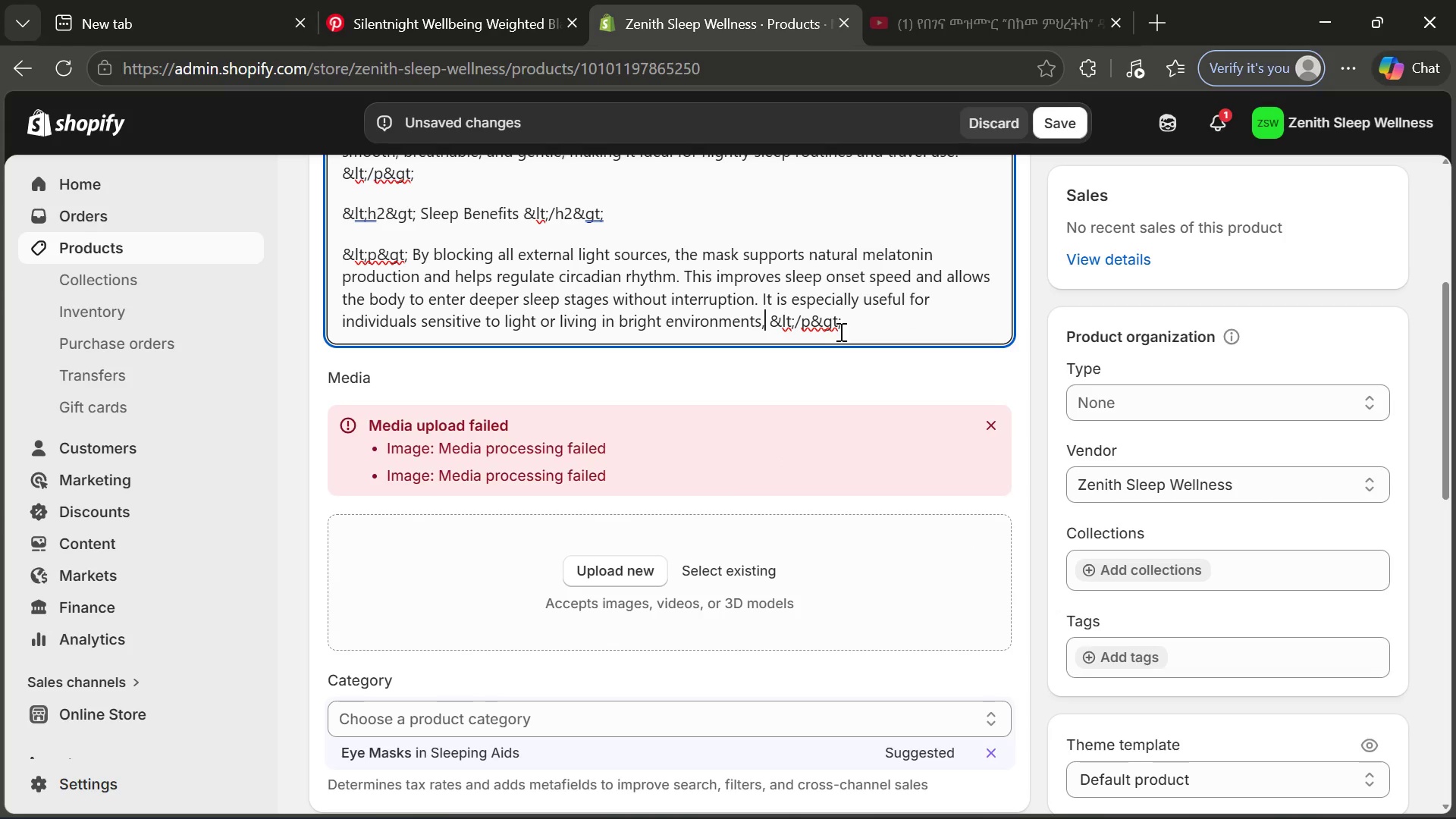 
key(Backspace)
 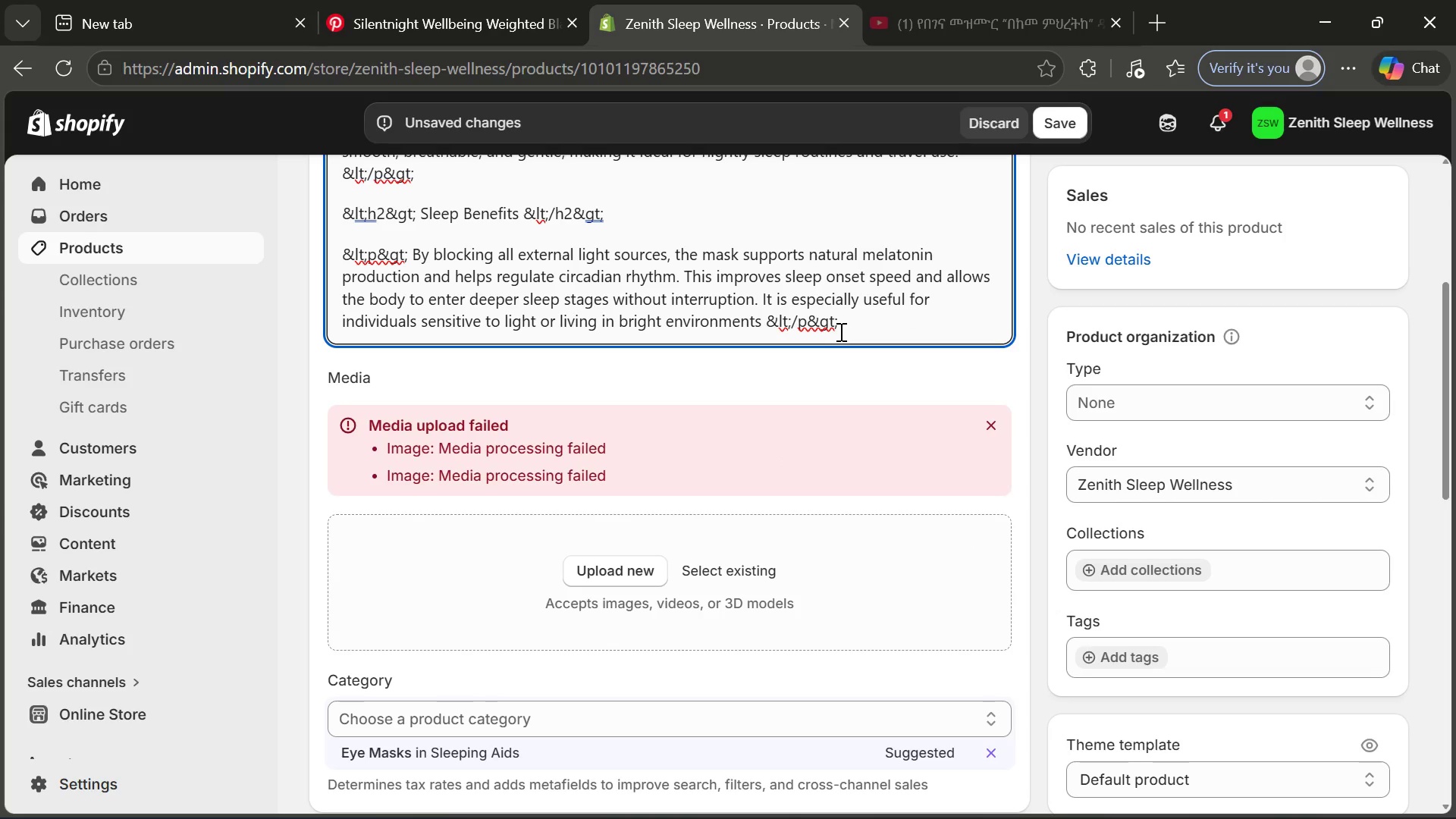 
key(Period)
 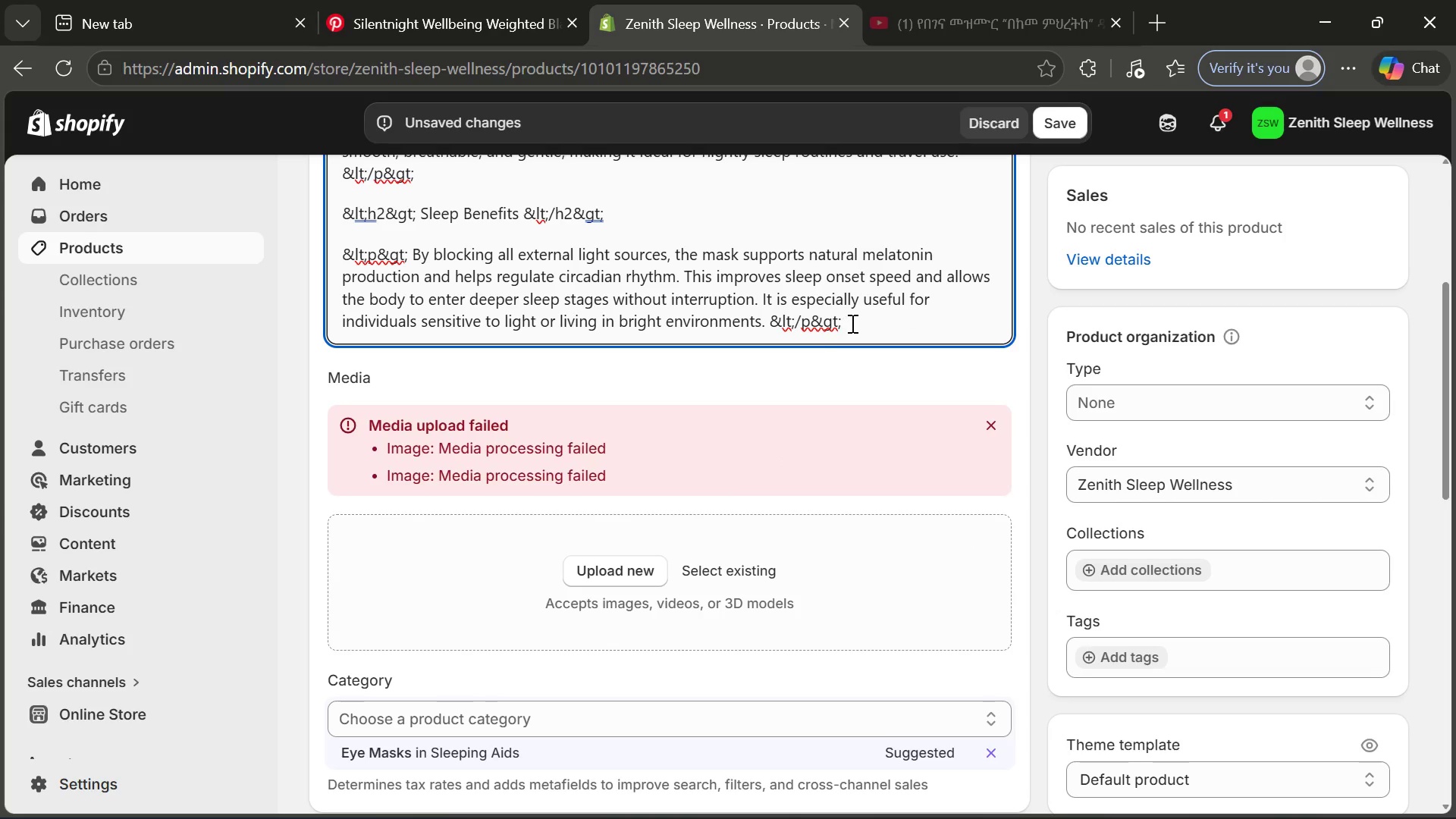 
left_click([851, 323])
 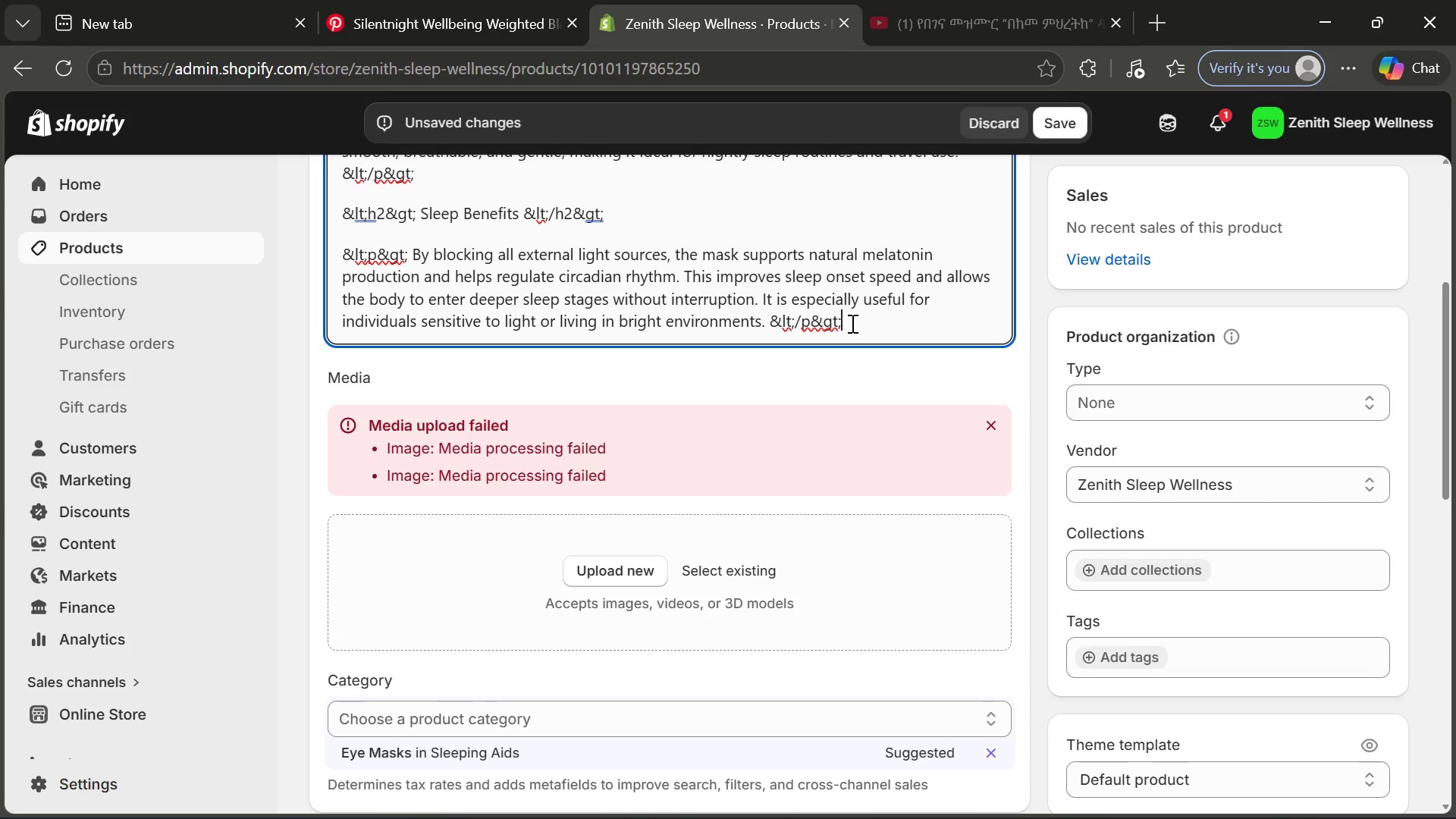 
key(Enter)
 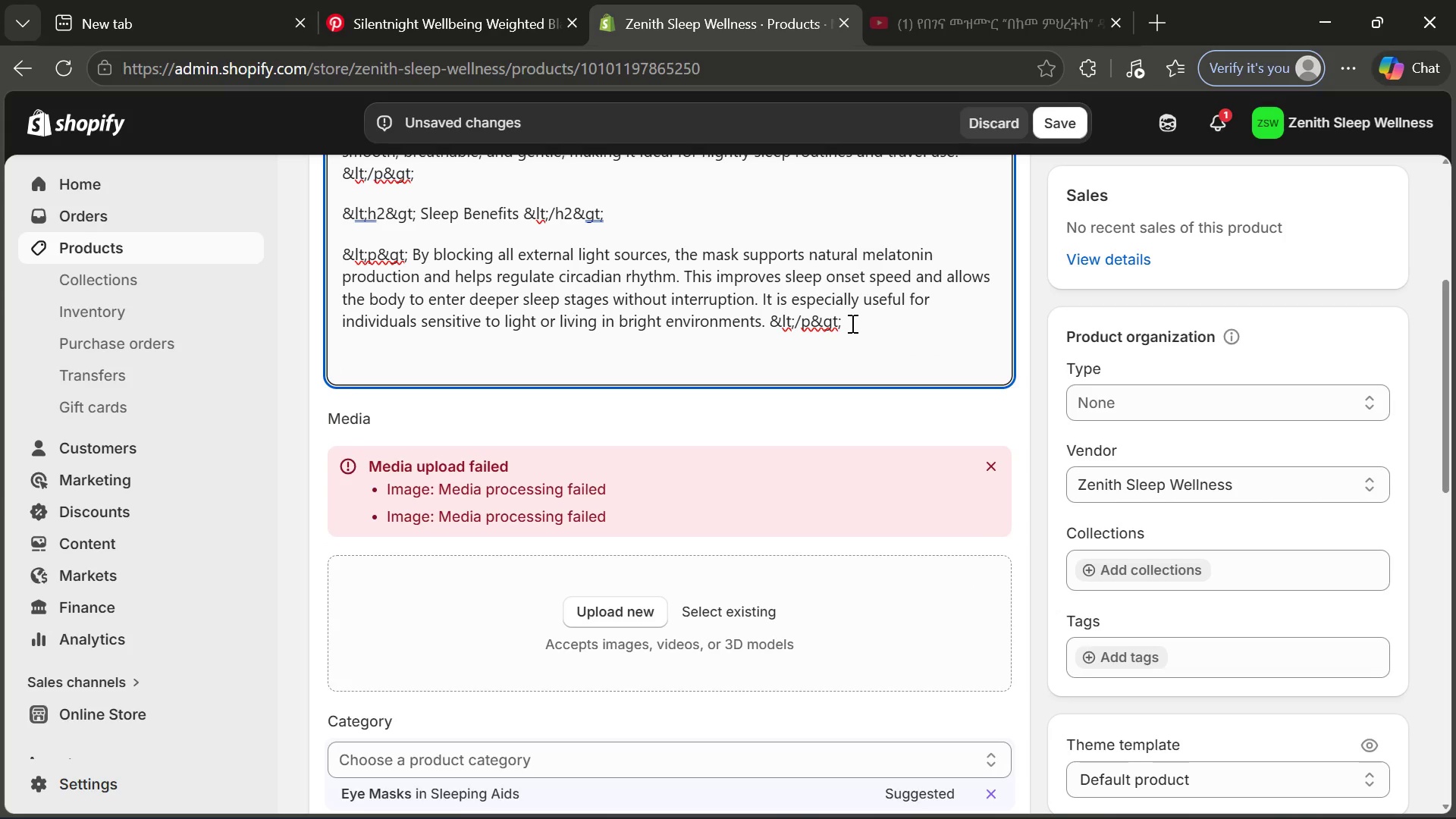 
key(Control+V)
 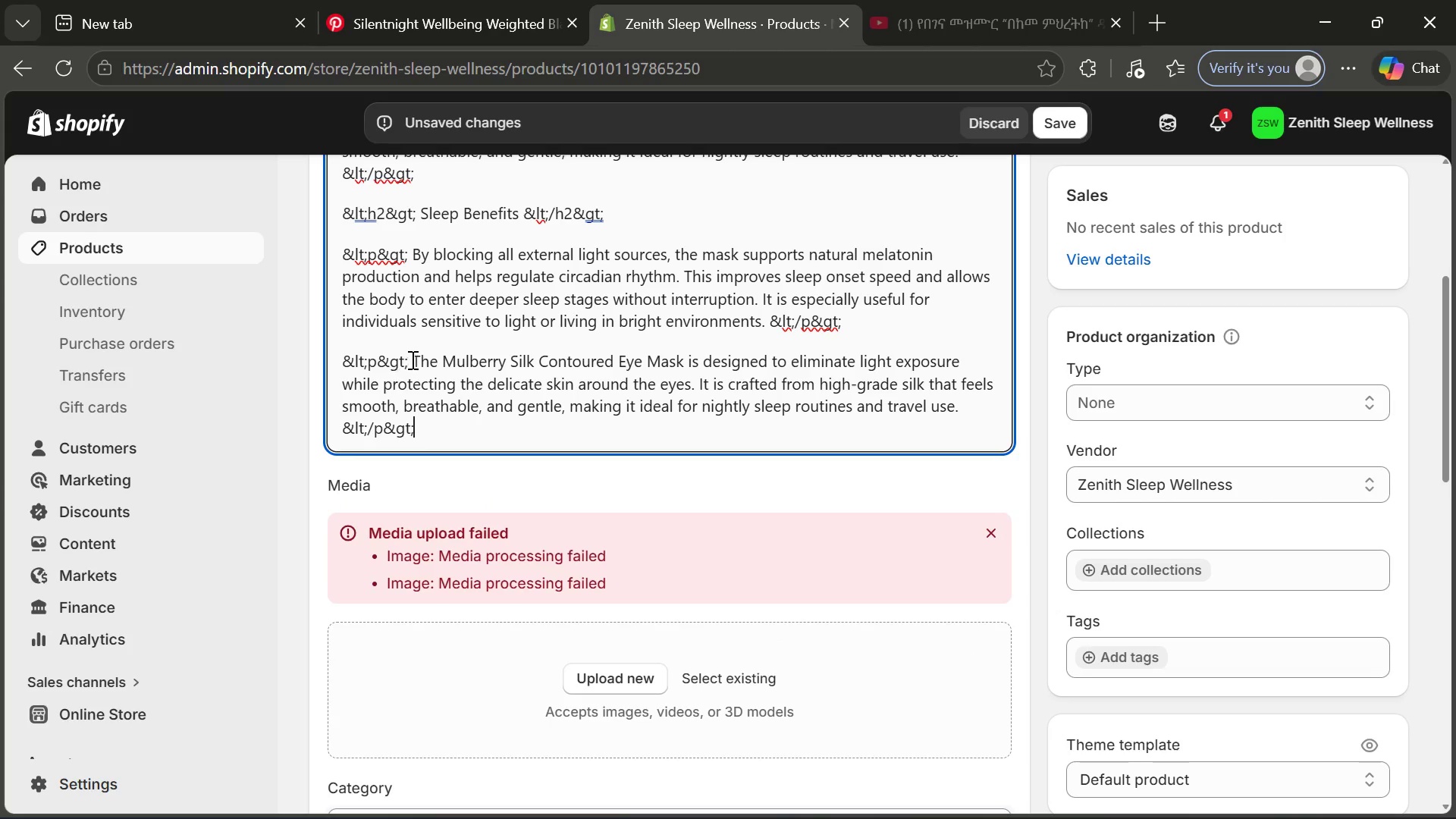 
left_click_drag(start_coordinate=[413, 359], to_coordinate=[977, 404])
 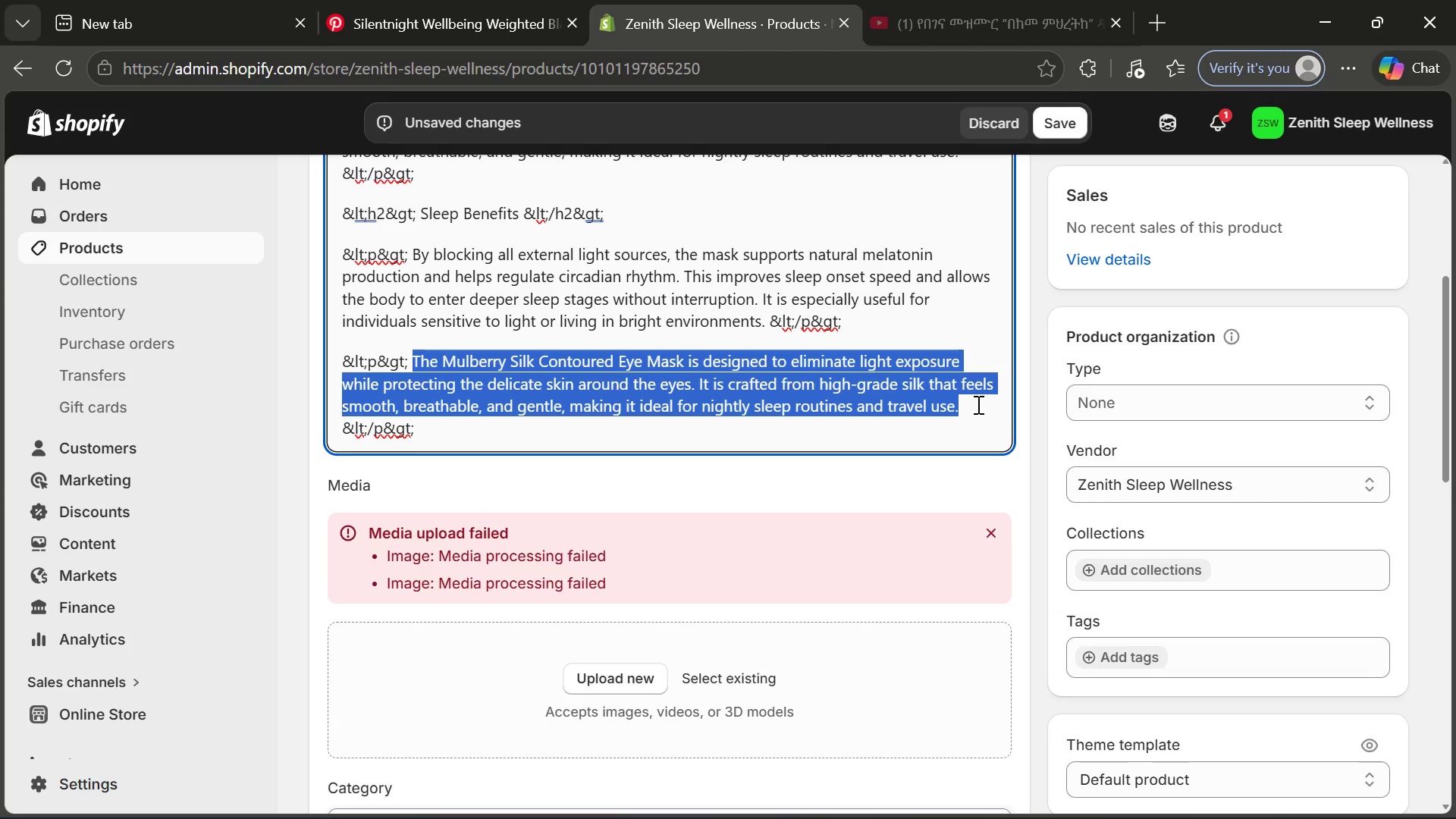 
type(It also reduces sleep fragmentation, helping users maintain longer, unt)
key(Backspace)
type(interrupt)
key(Backspace)
type(ted d)
key(Backspace)
type(skeep circle)
 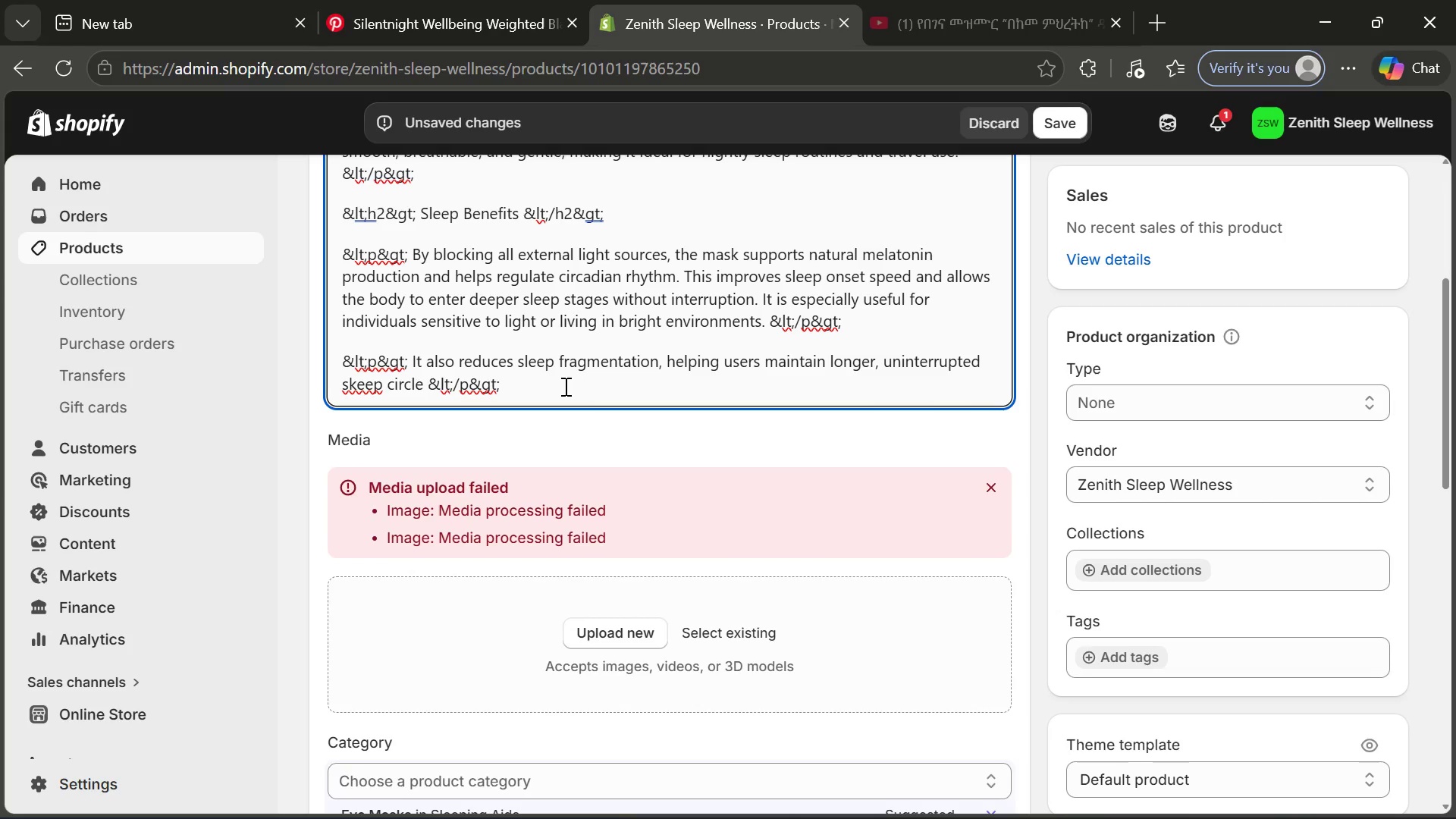 
wait(5.5)
 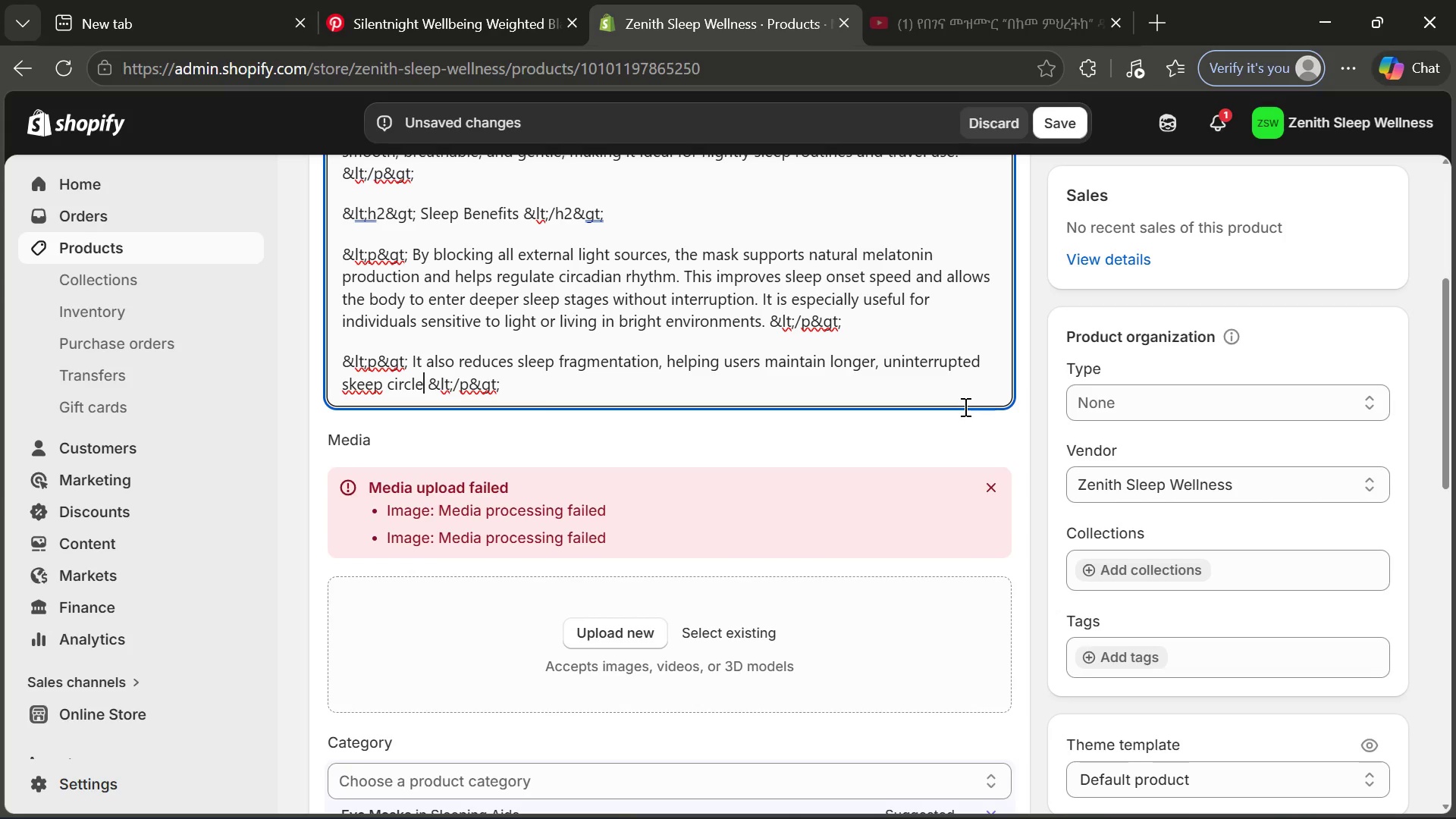 
left_click([356, 379])
 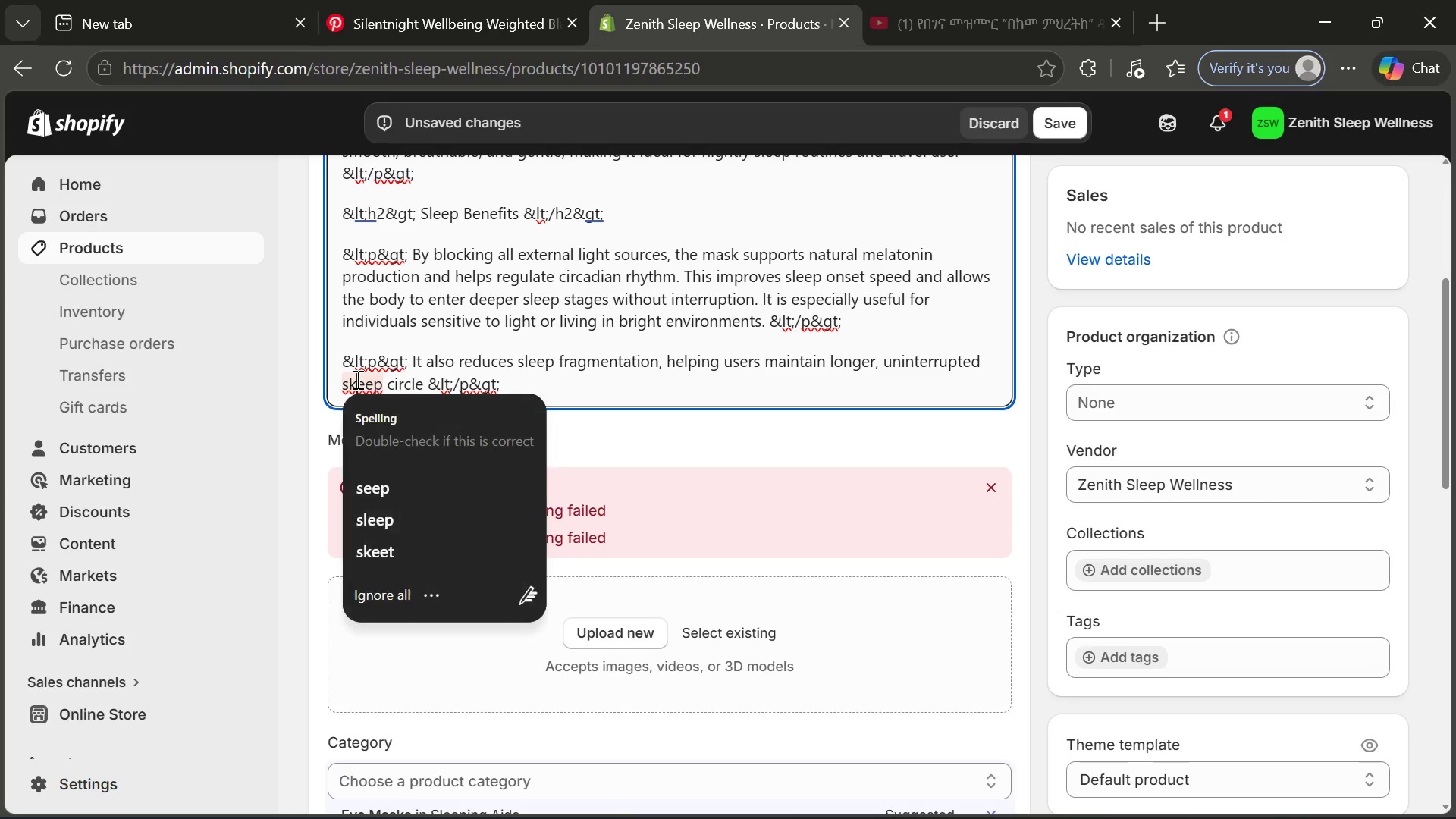 
key(Backspace)
 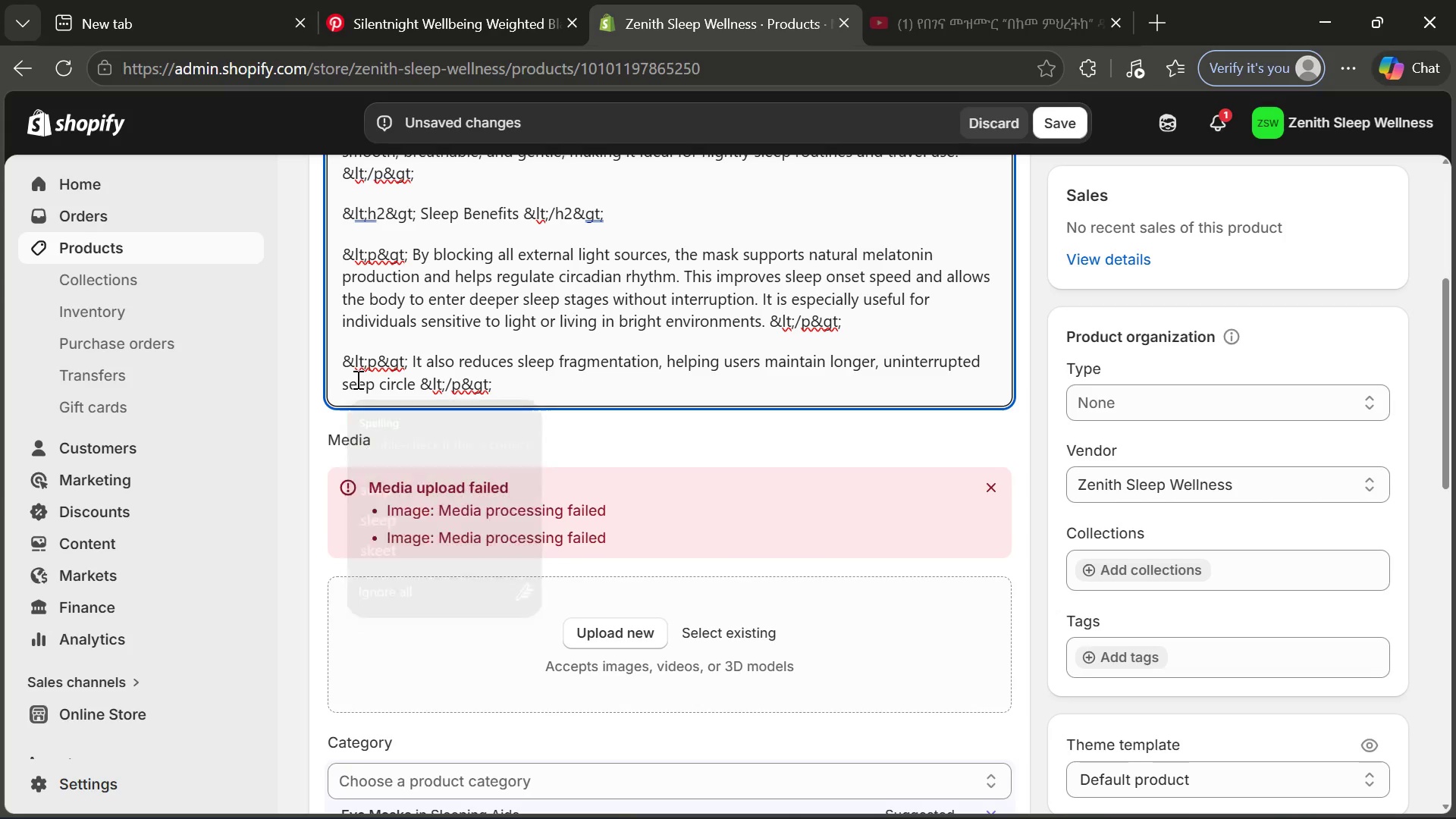 
key(L)
 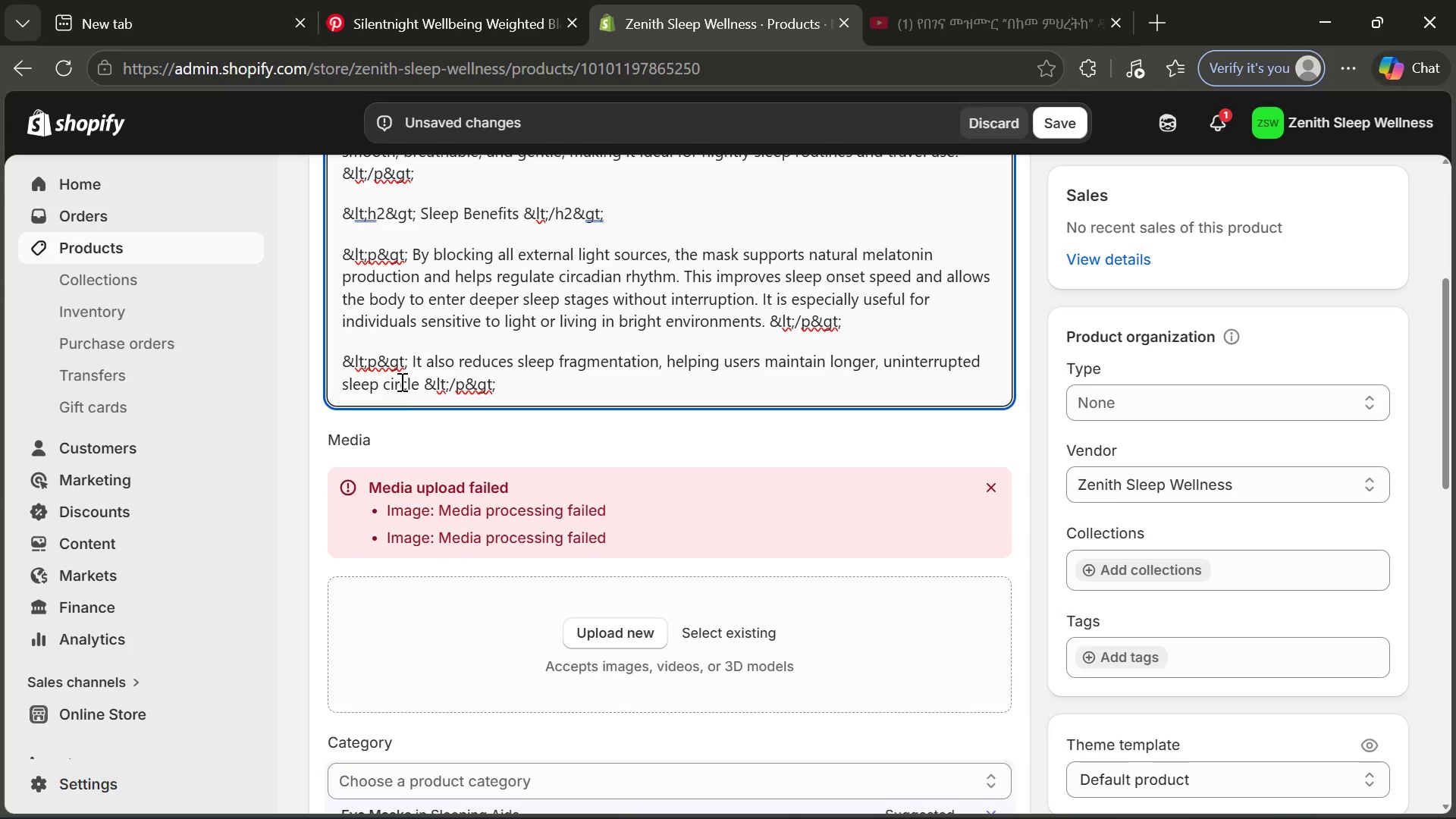 
left_click([396, 381])
 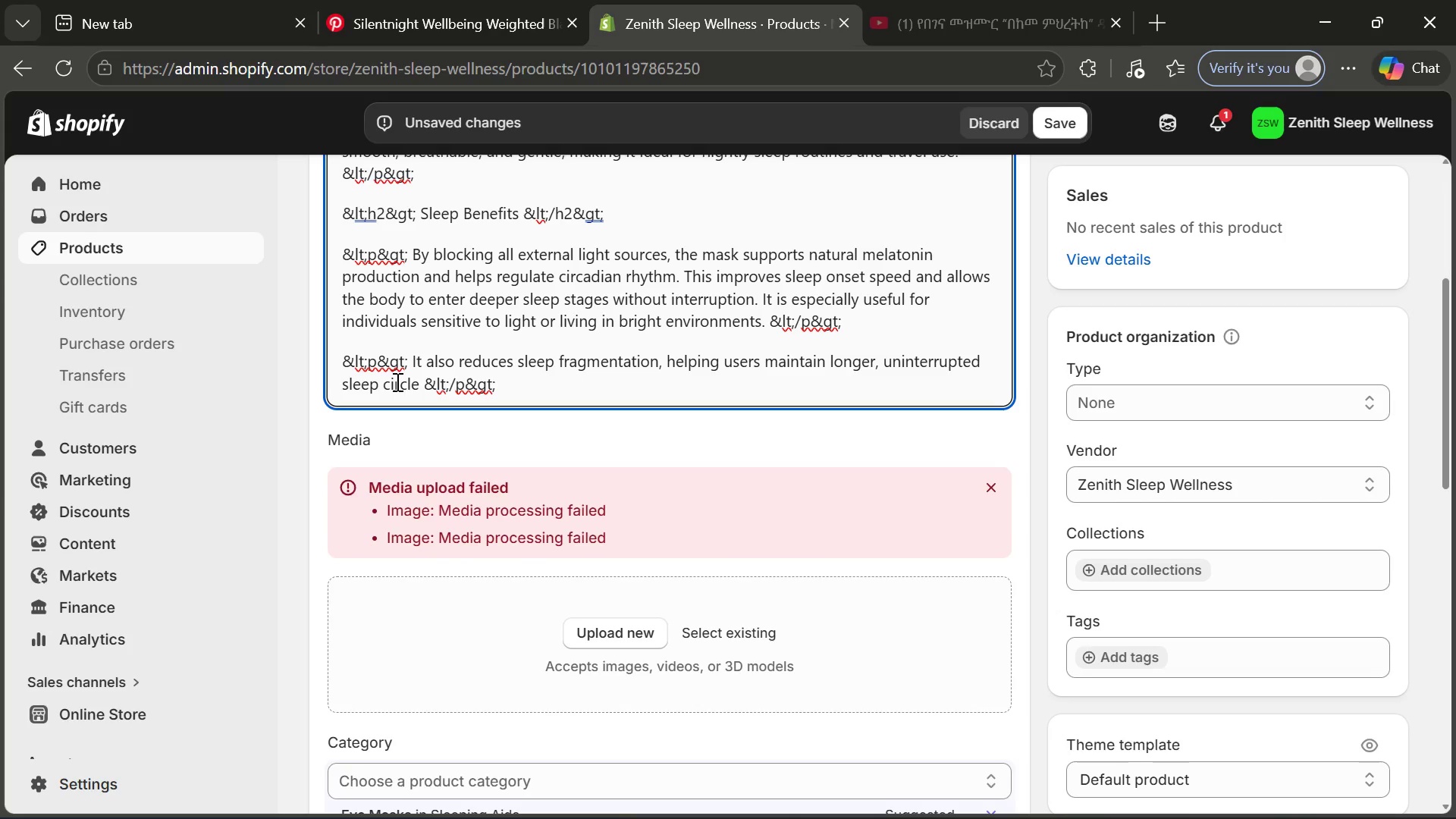 
key(Backspace)
 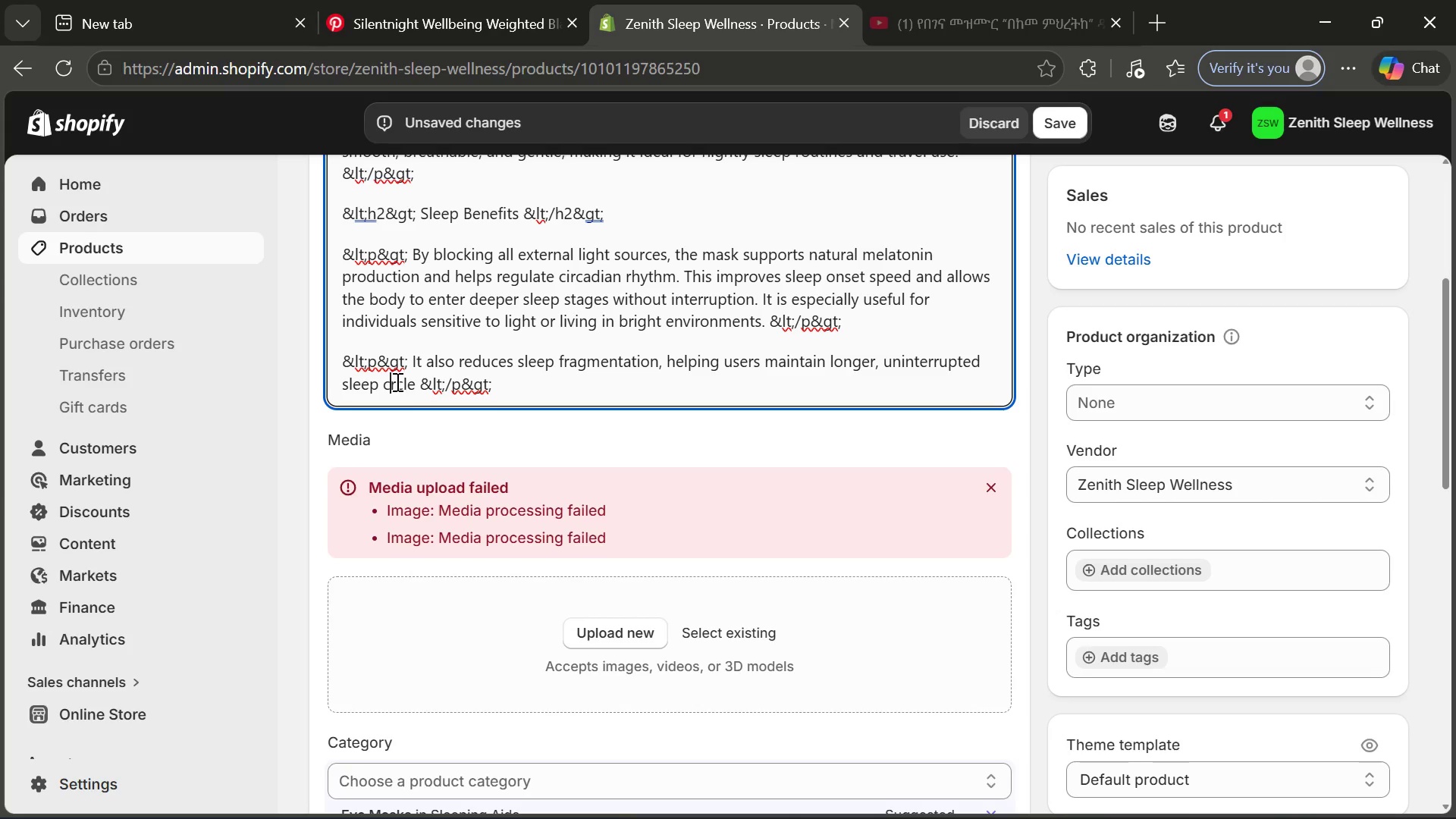 
key(Y)
 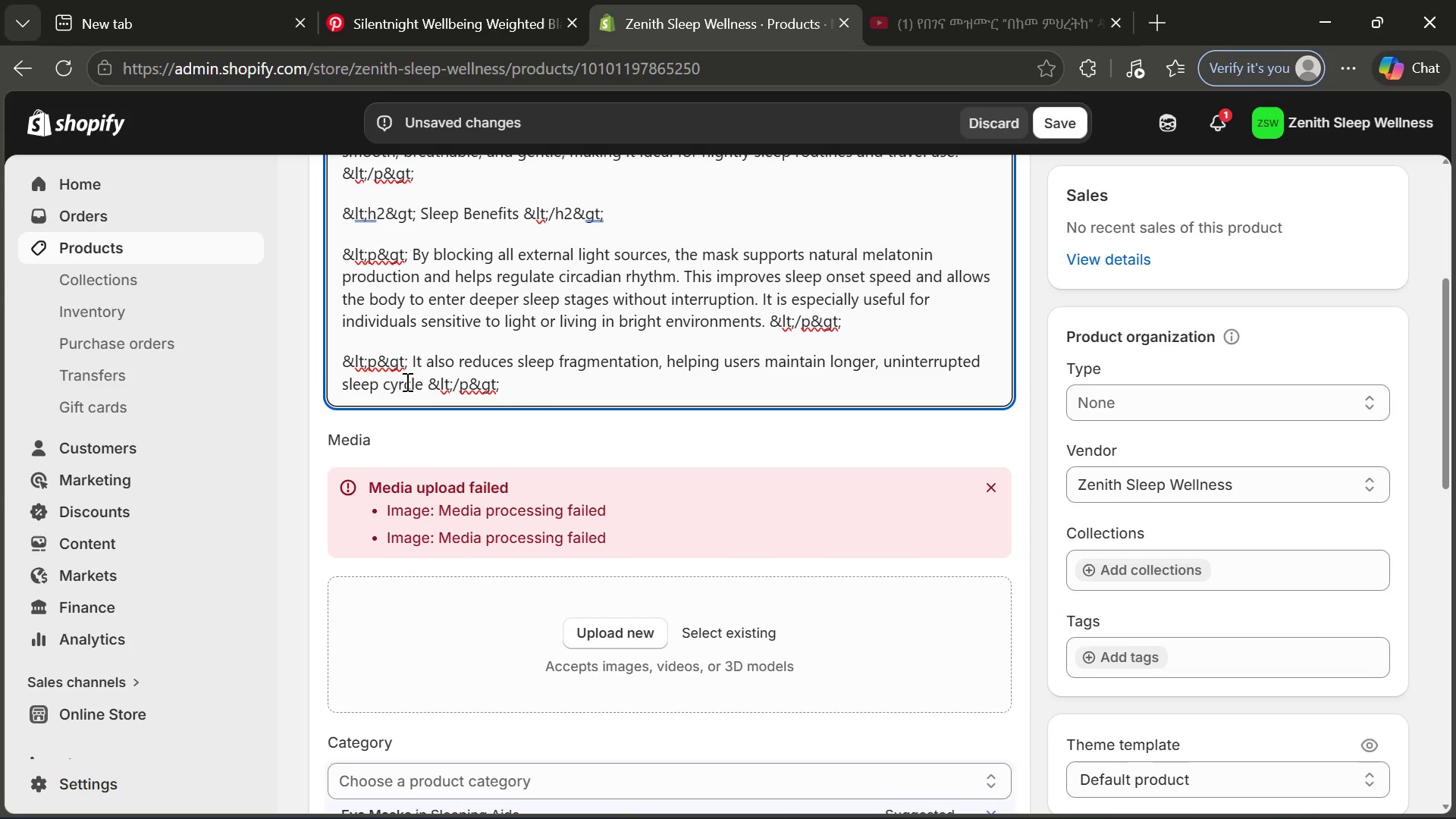 
left_click([406, 381])
 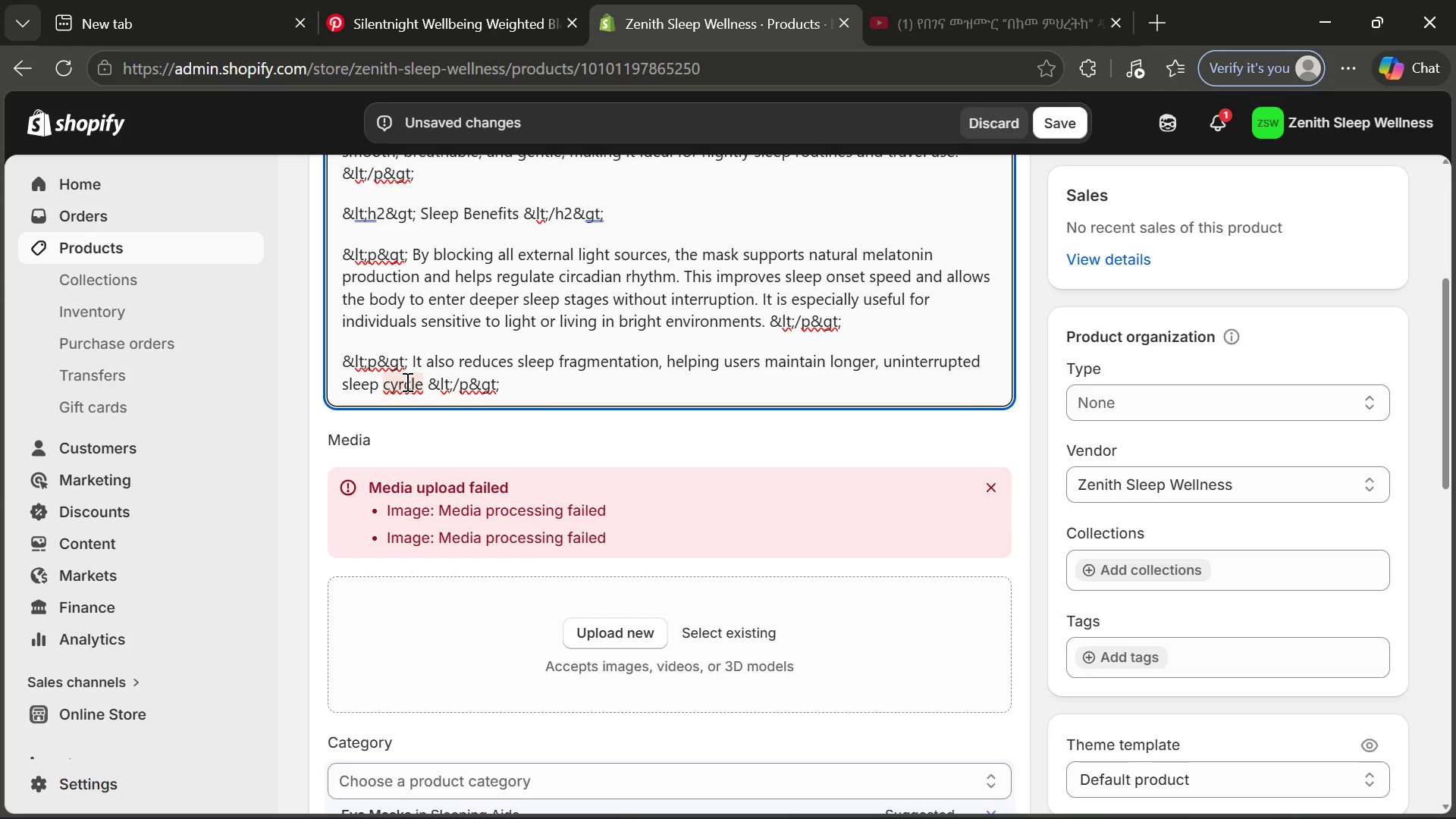 
key(Backspace)
 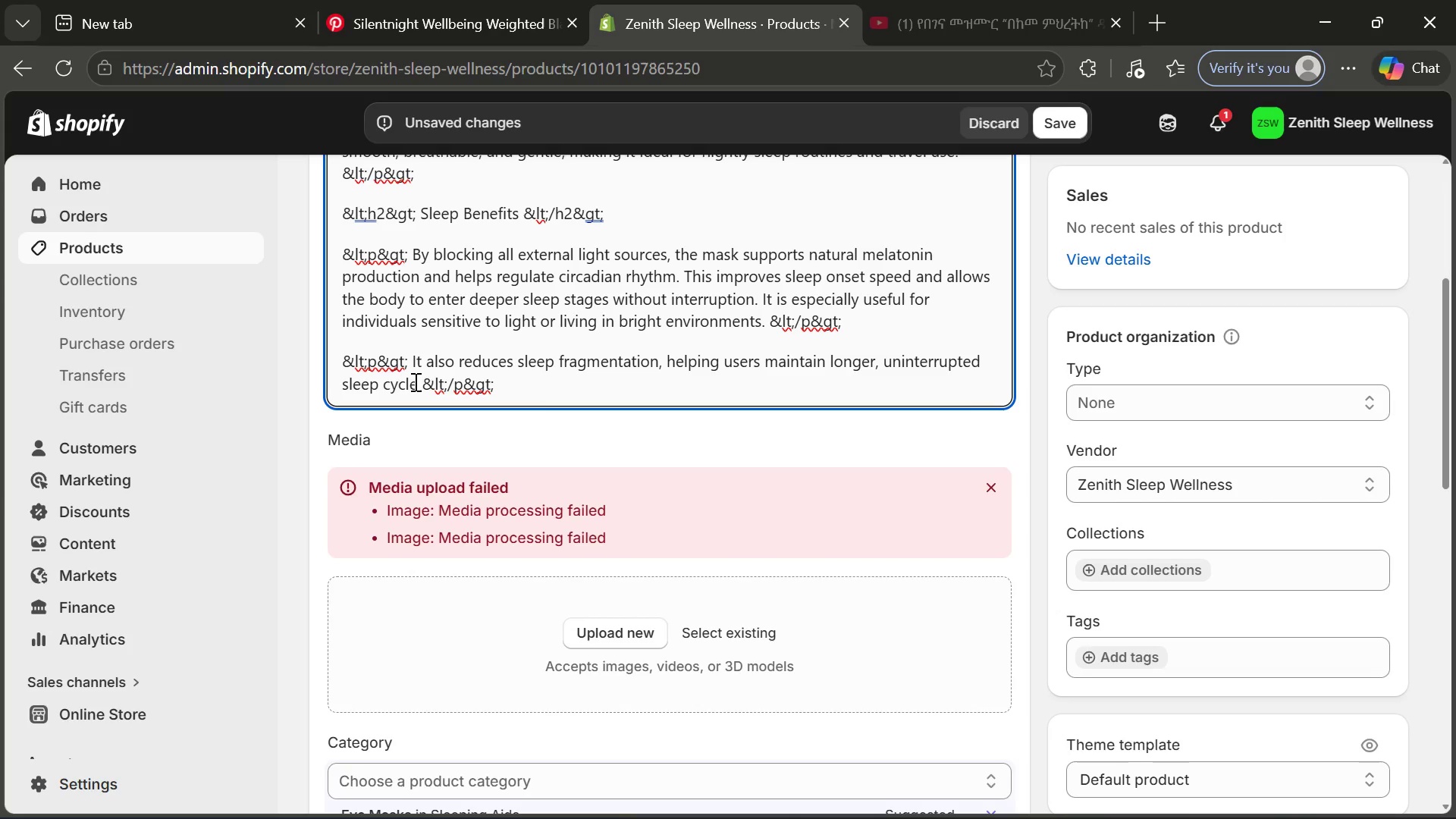 
left_click([415, 381])
 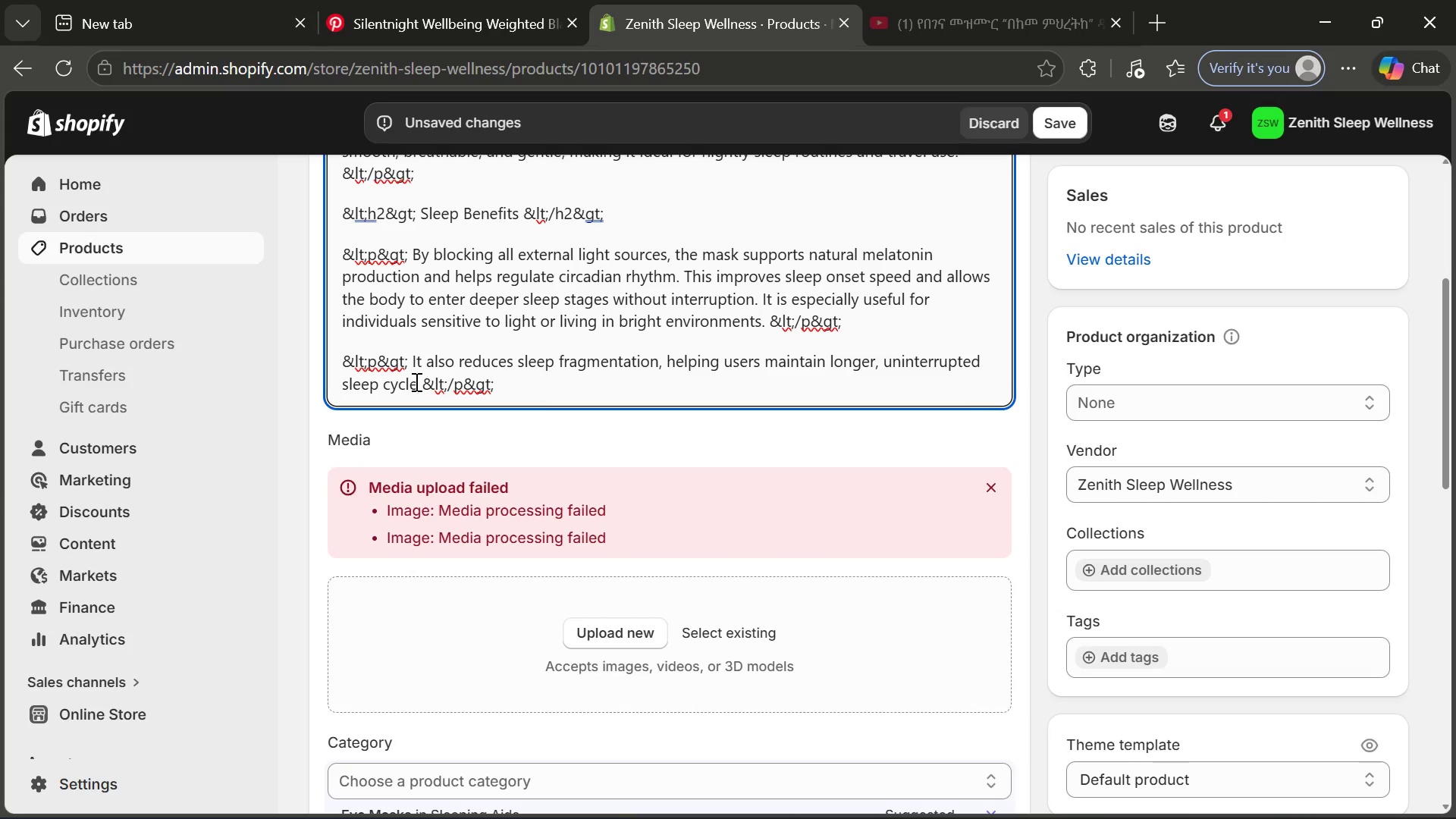 
key(S)
 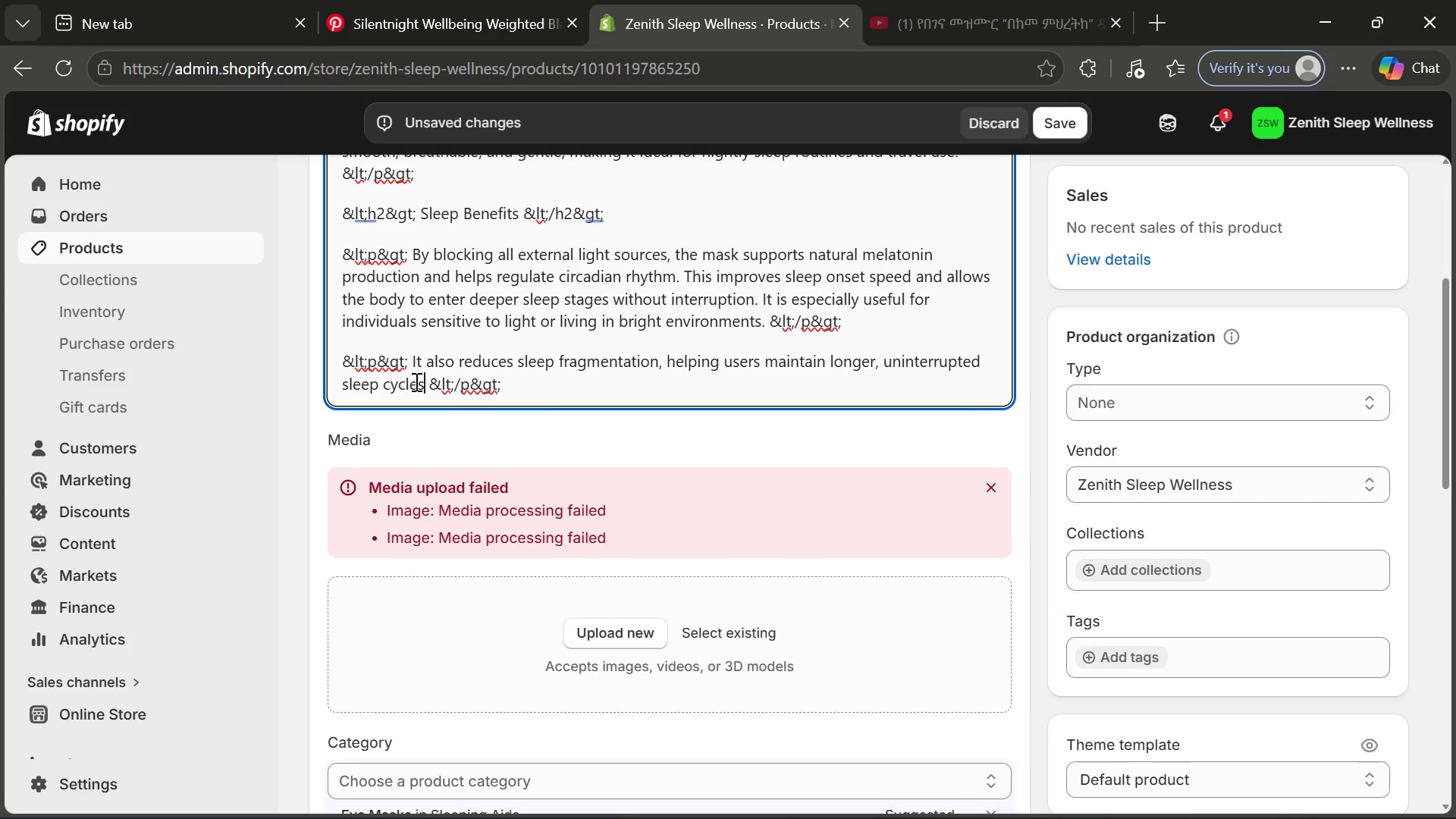 
key(Comma)
 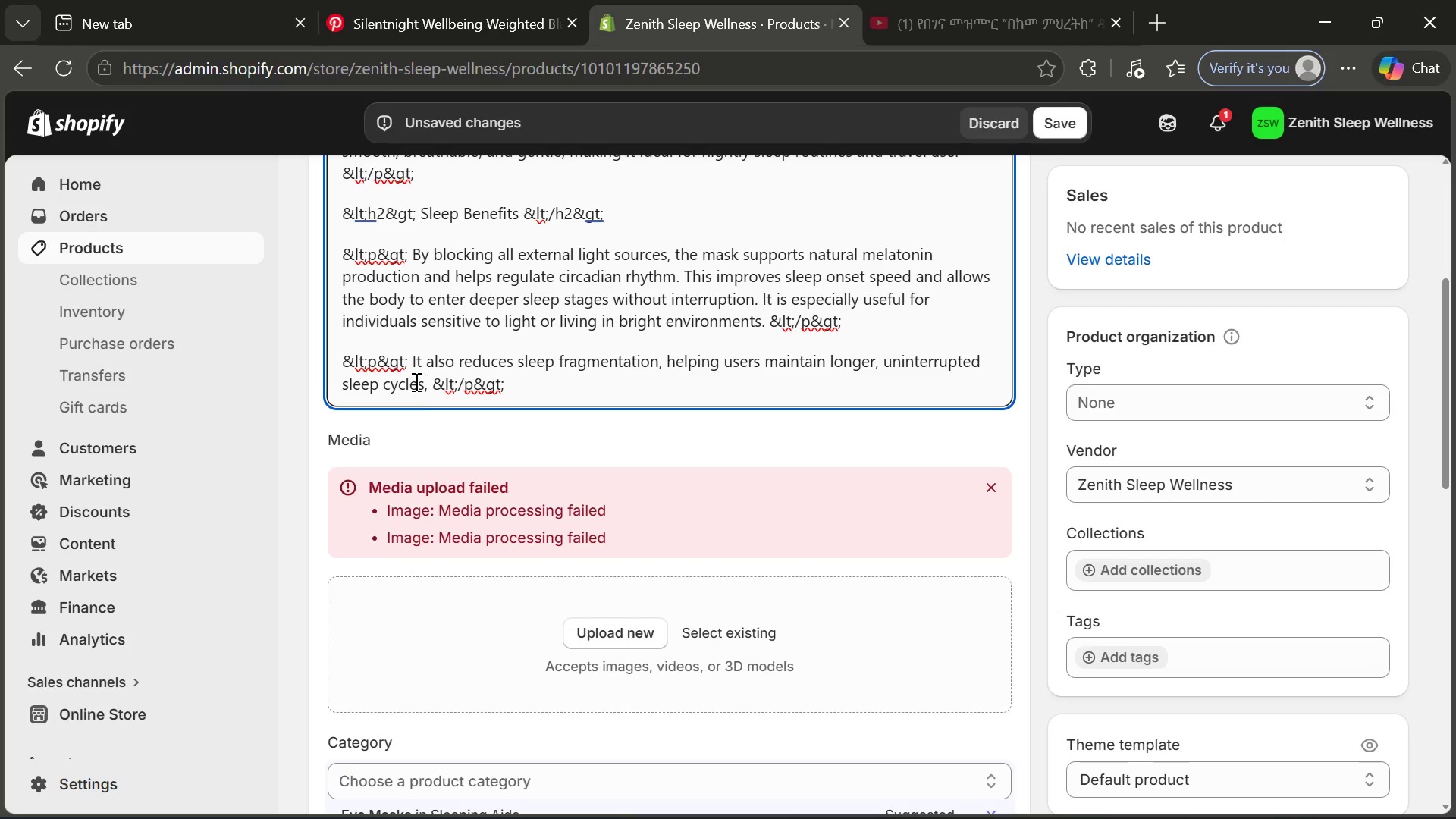 
key(Enter)
 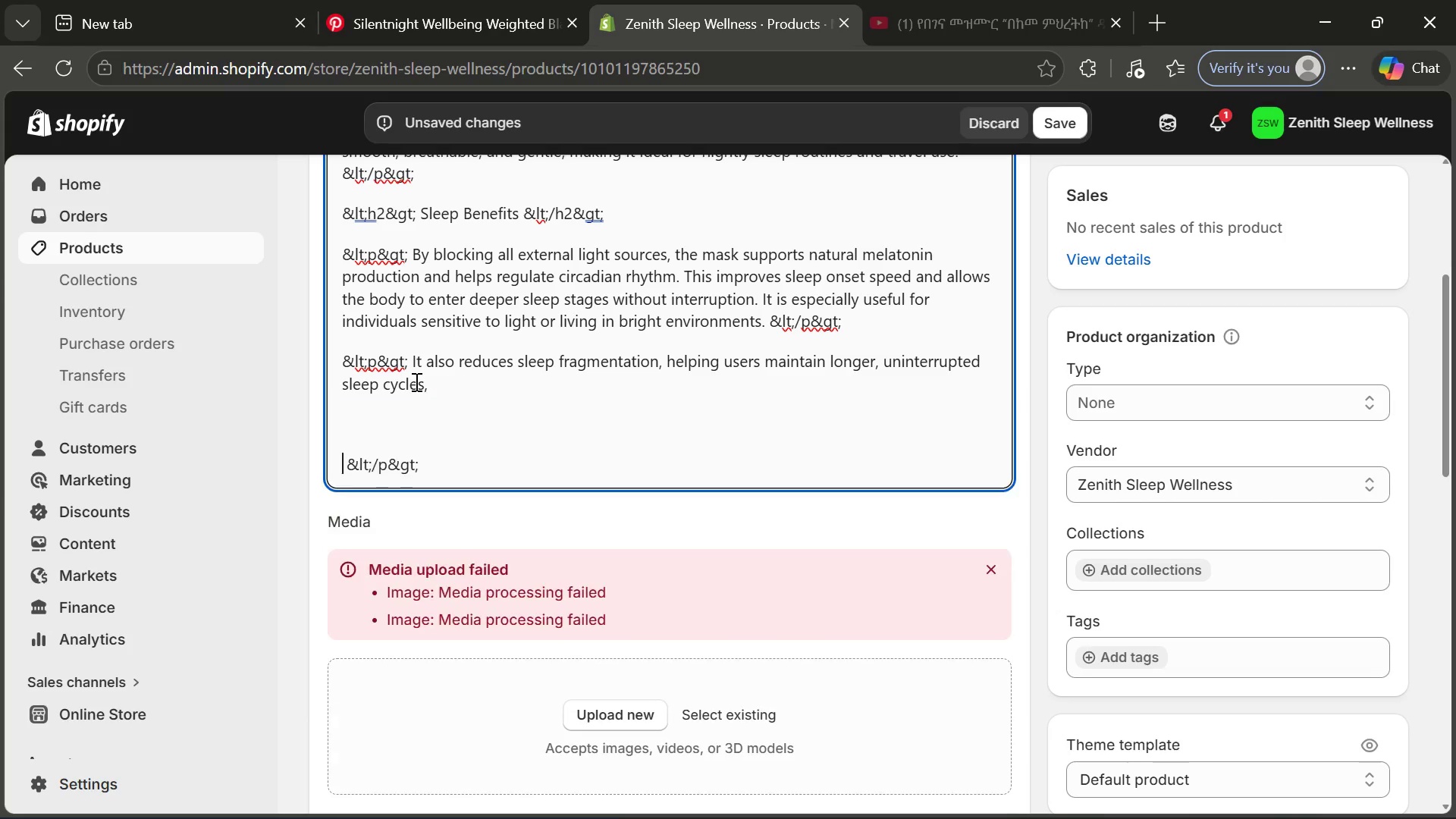 
key(Enter)
 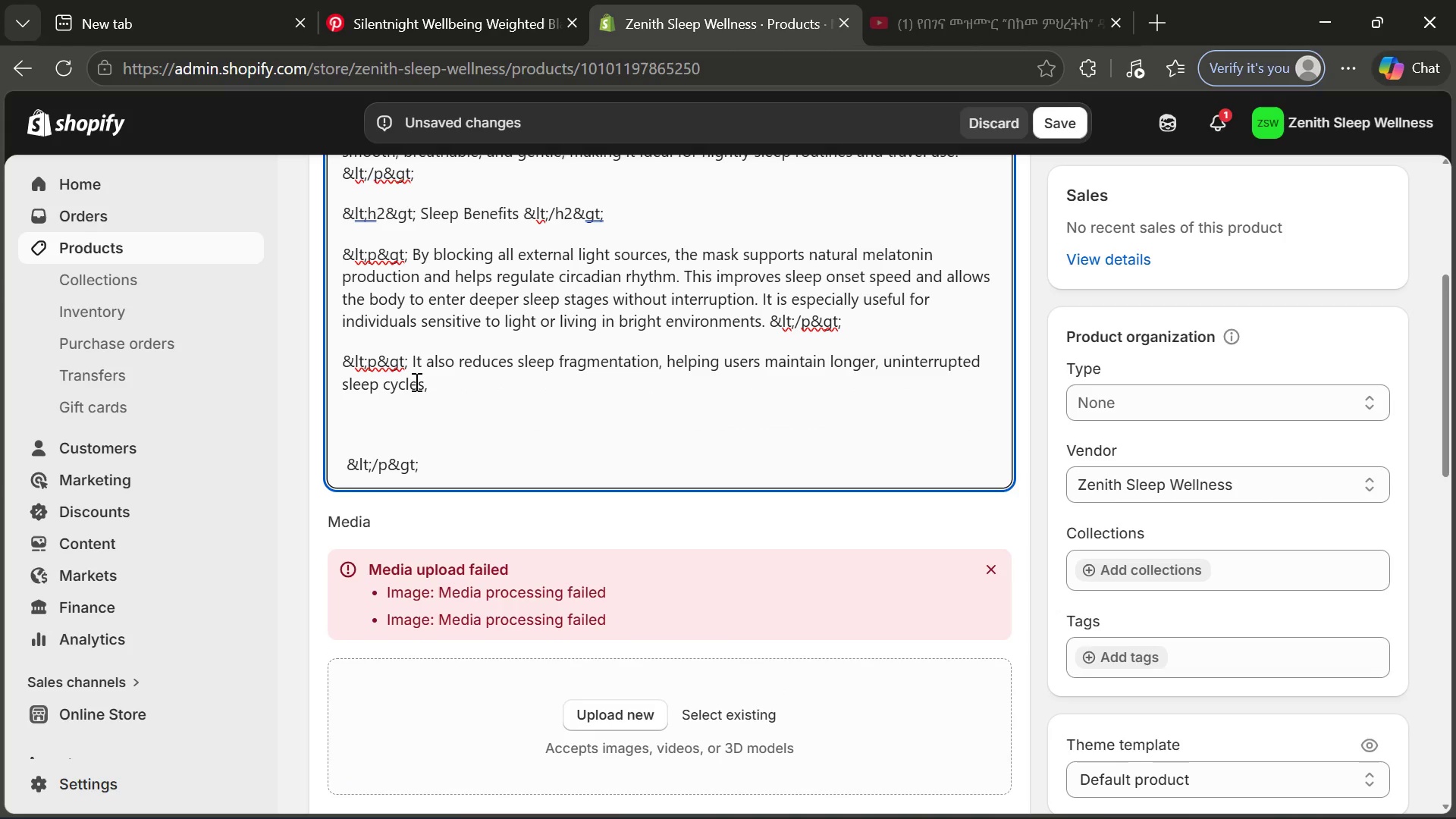 
key(Backspace)
 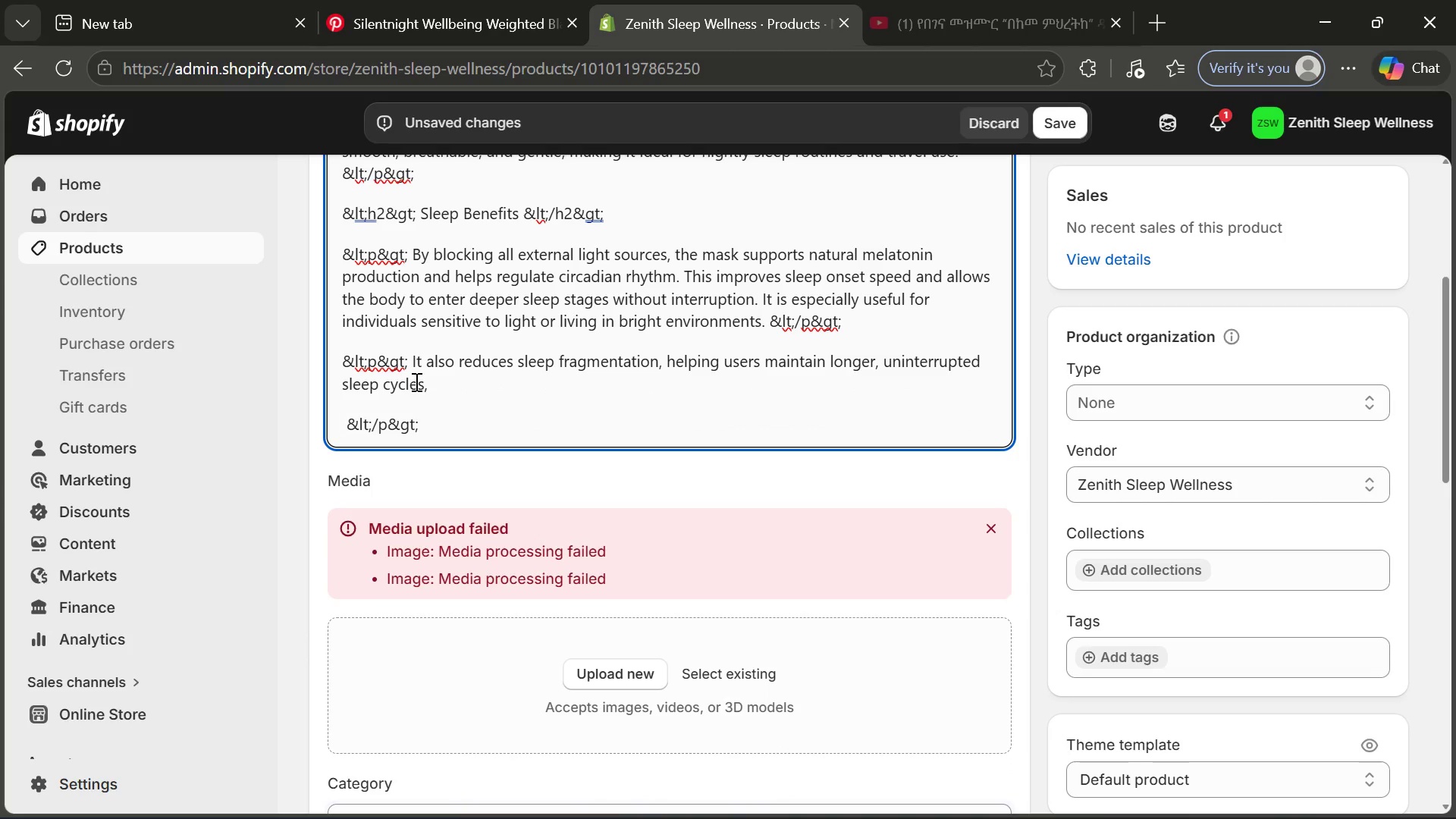 
key(Backspace)
 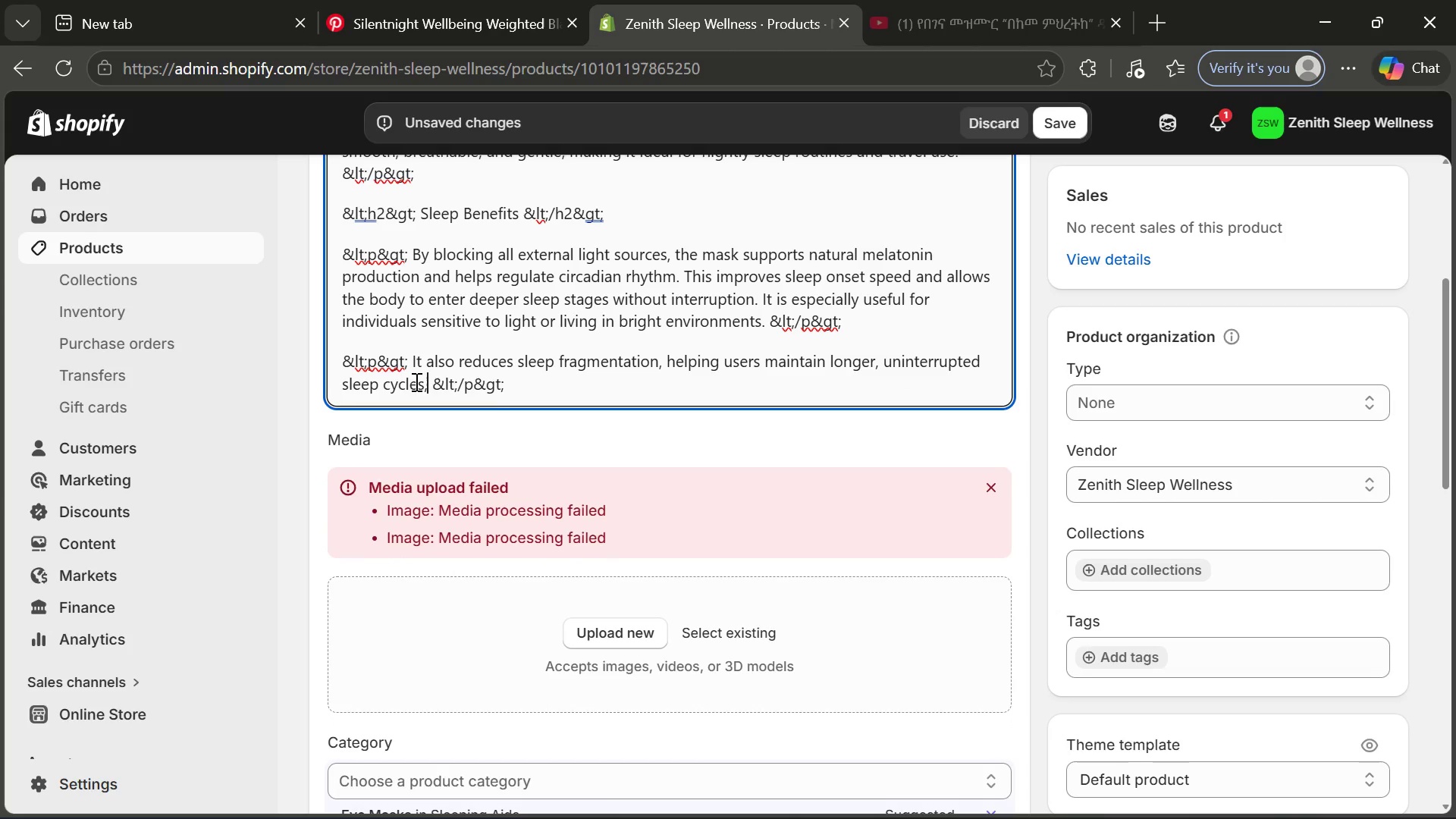 
key(Backspace)
 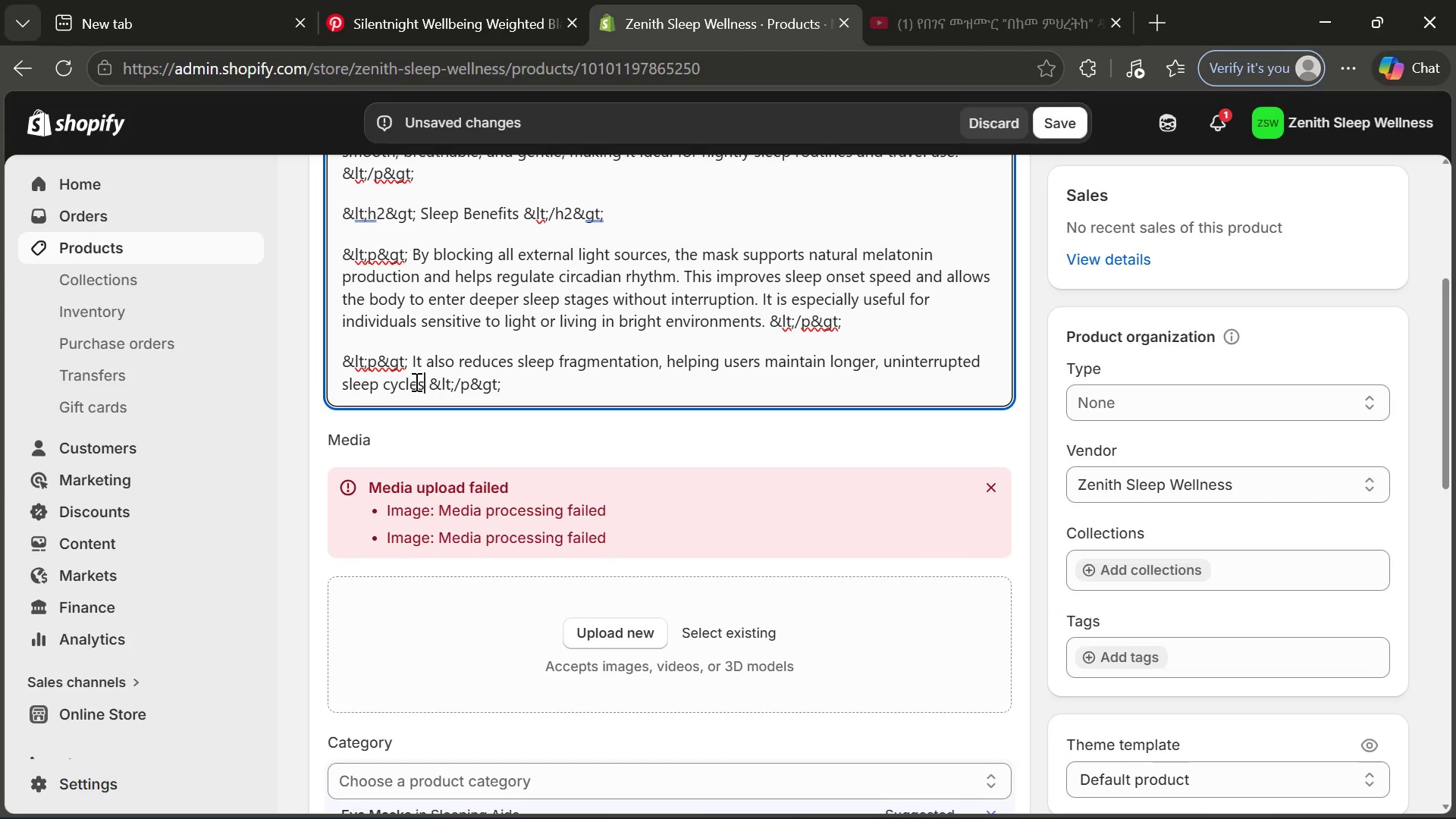 
key(Period)
 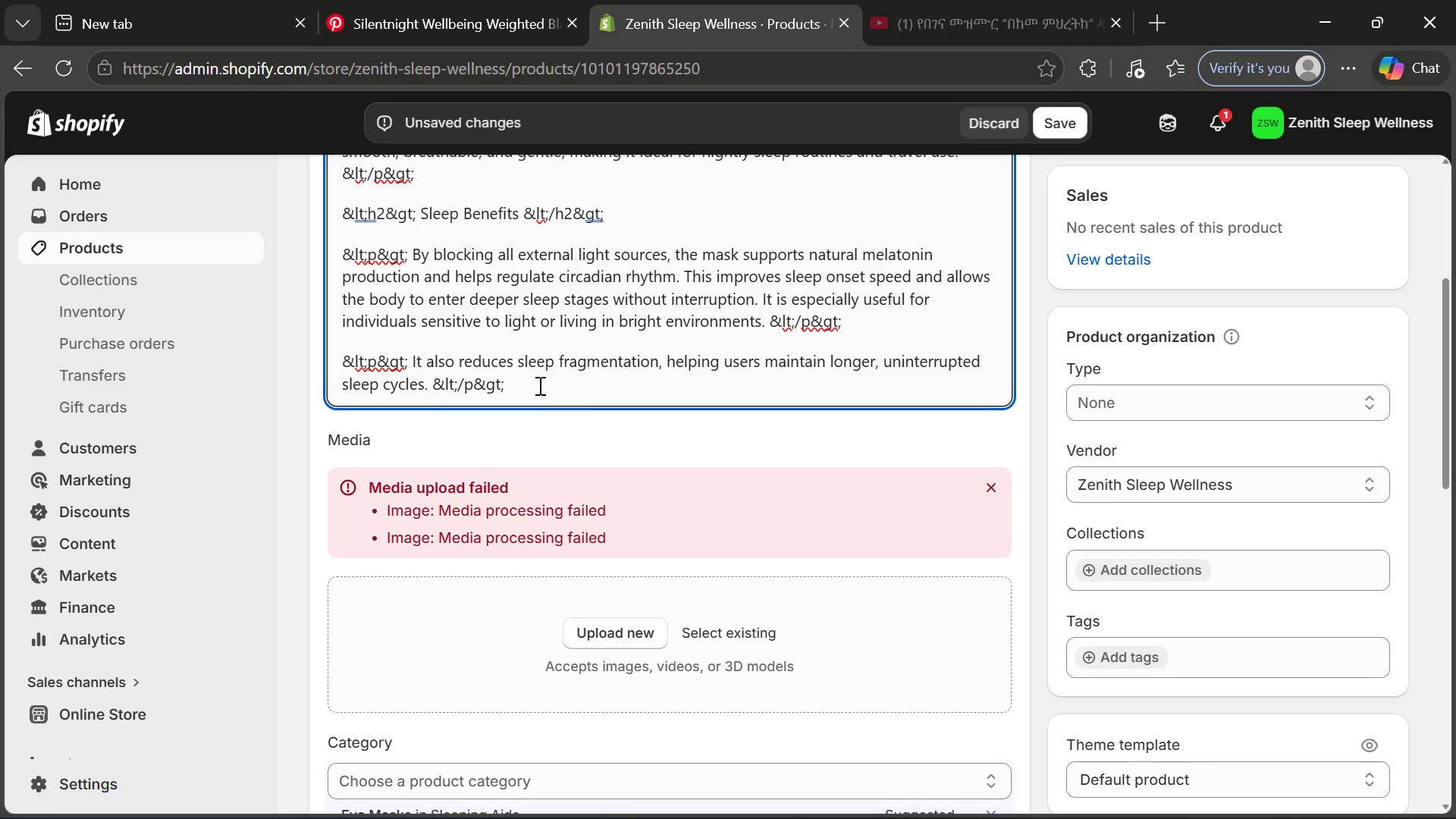 
left_click([539, 385])
 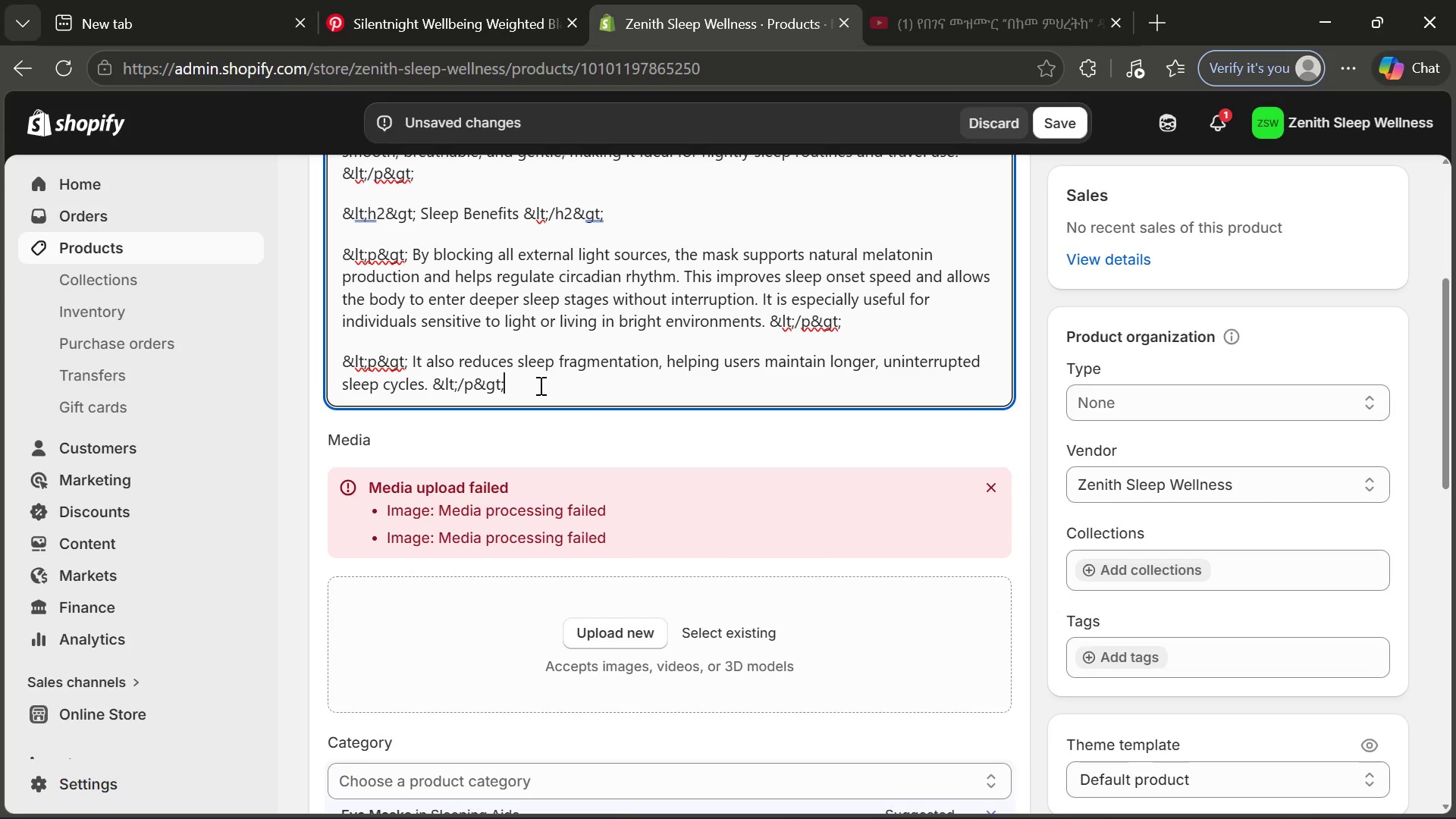 
key(Enter)
 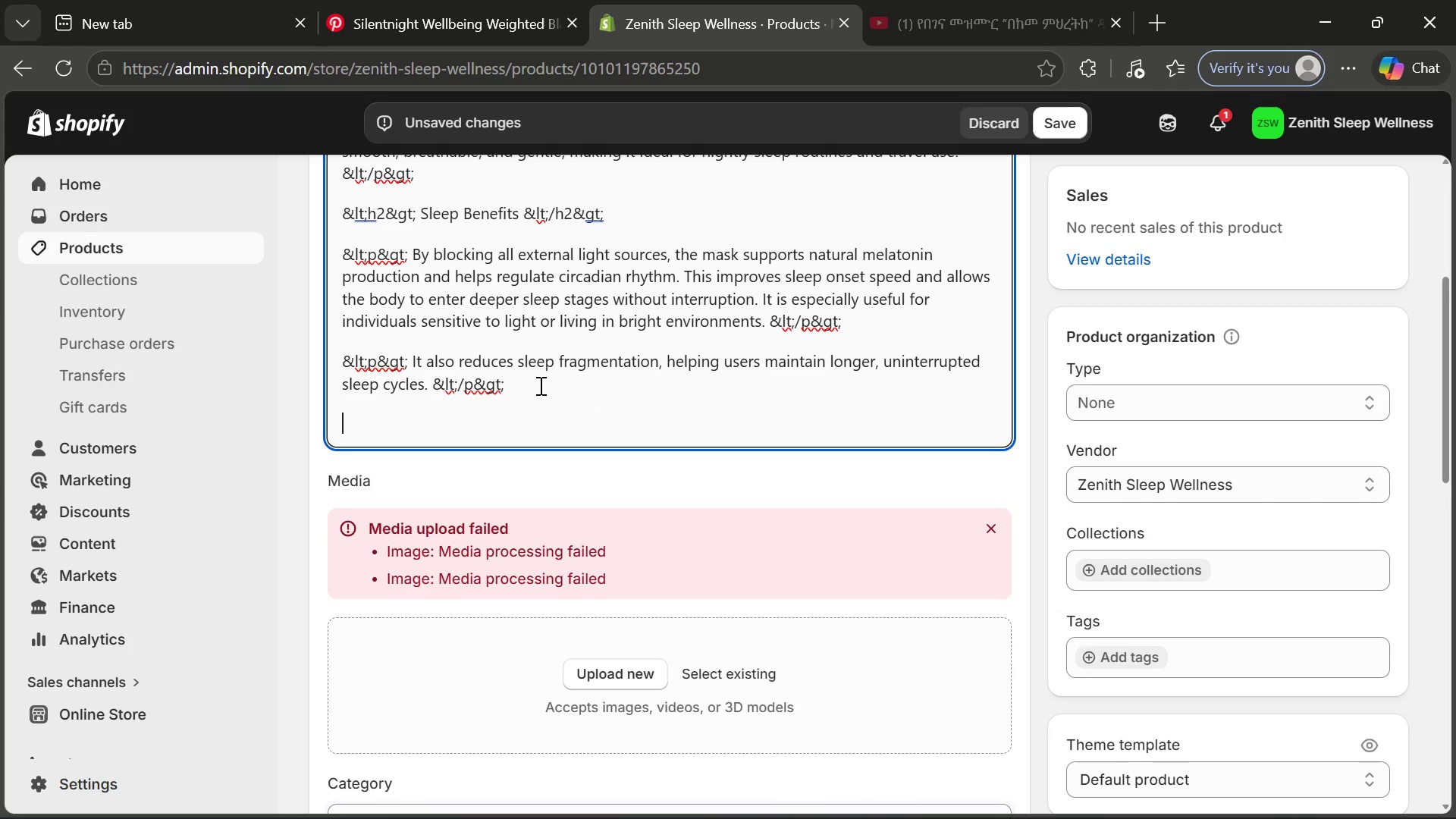 
key(Control+V)
 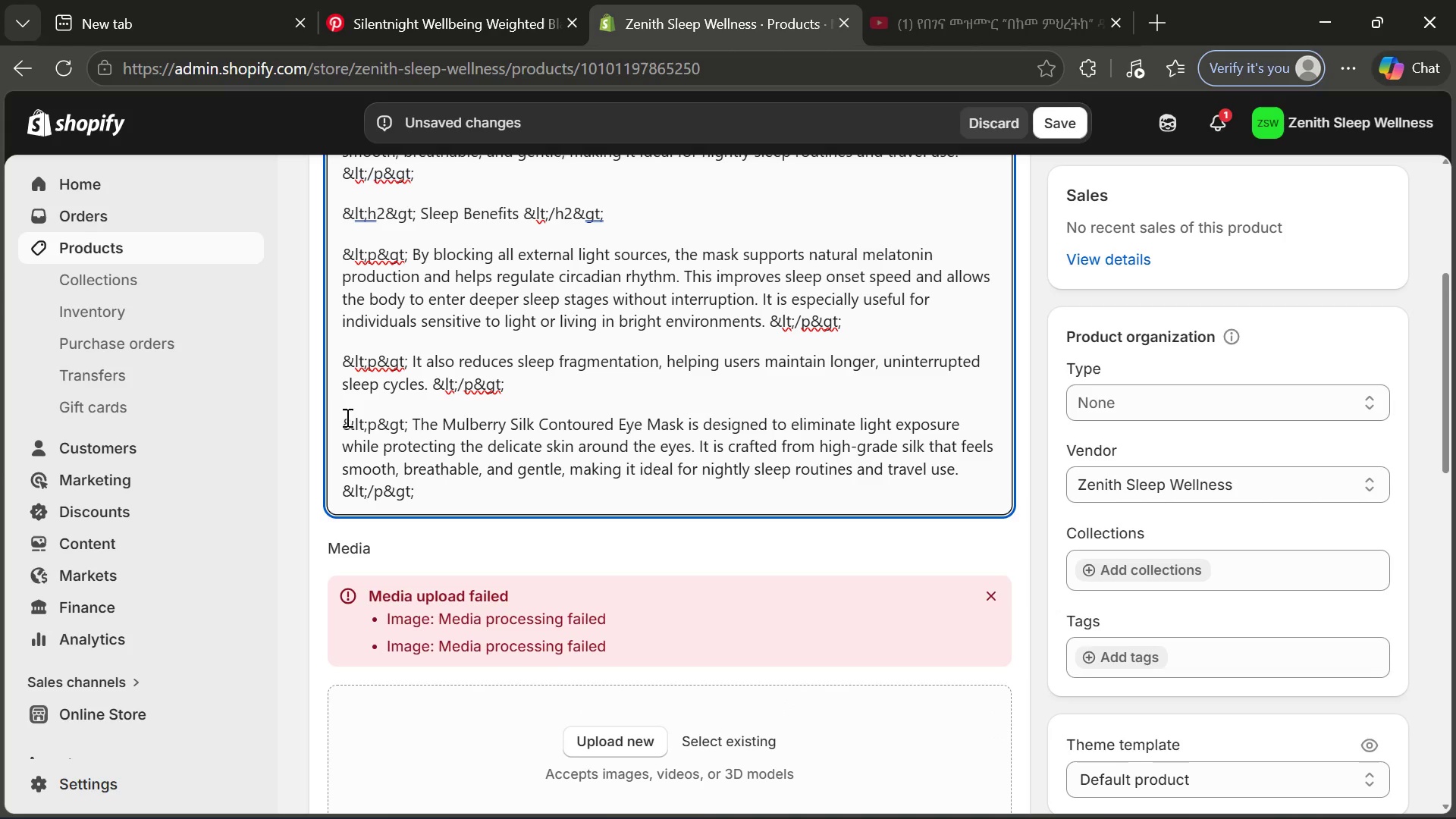 
left_click([341, 417])
 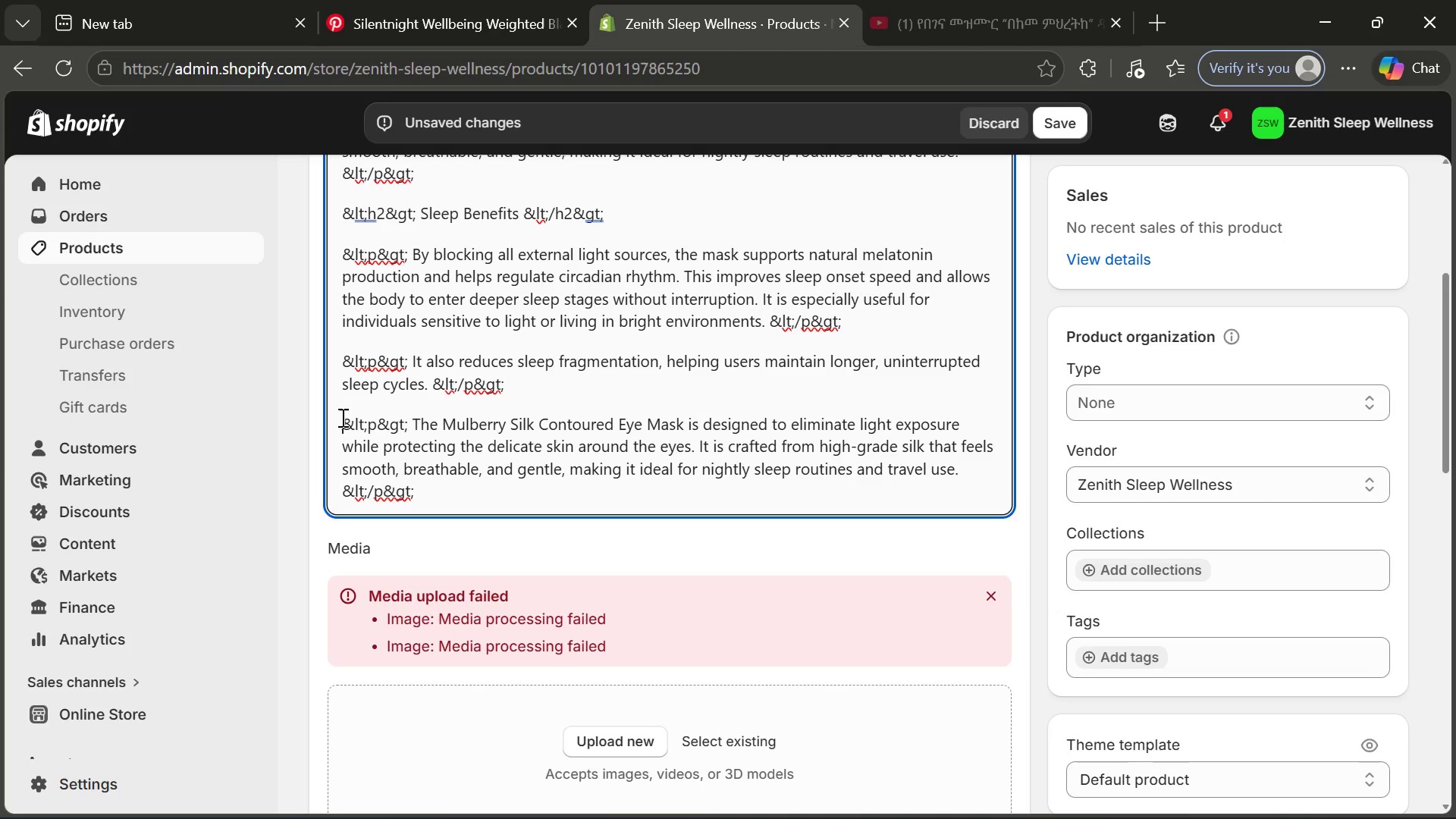 
key(Enter)
 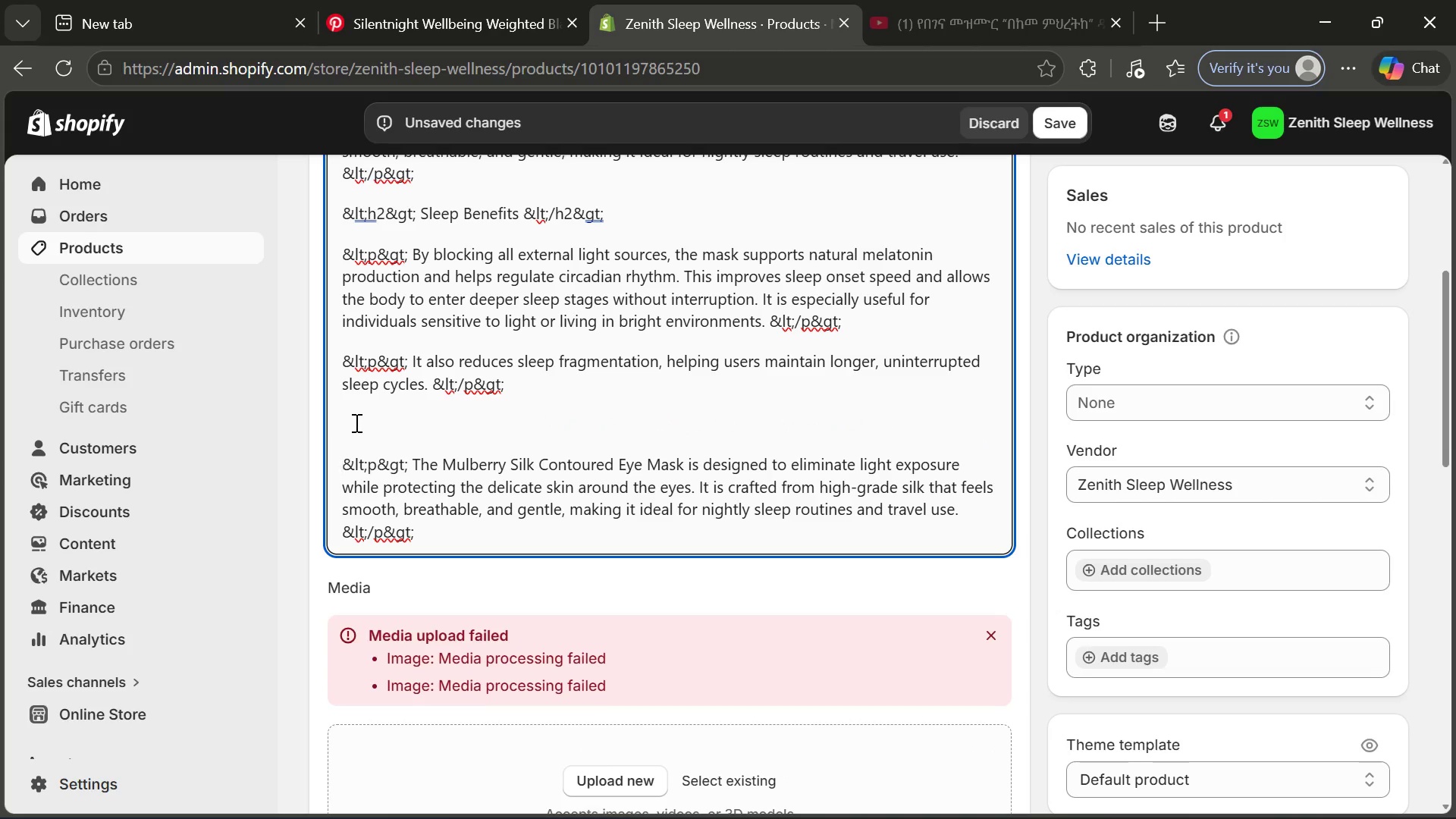 
left_click([356, 422])
 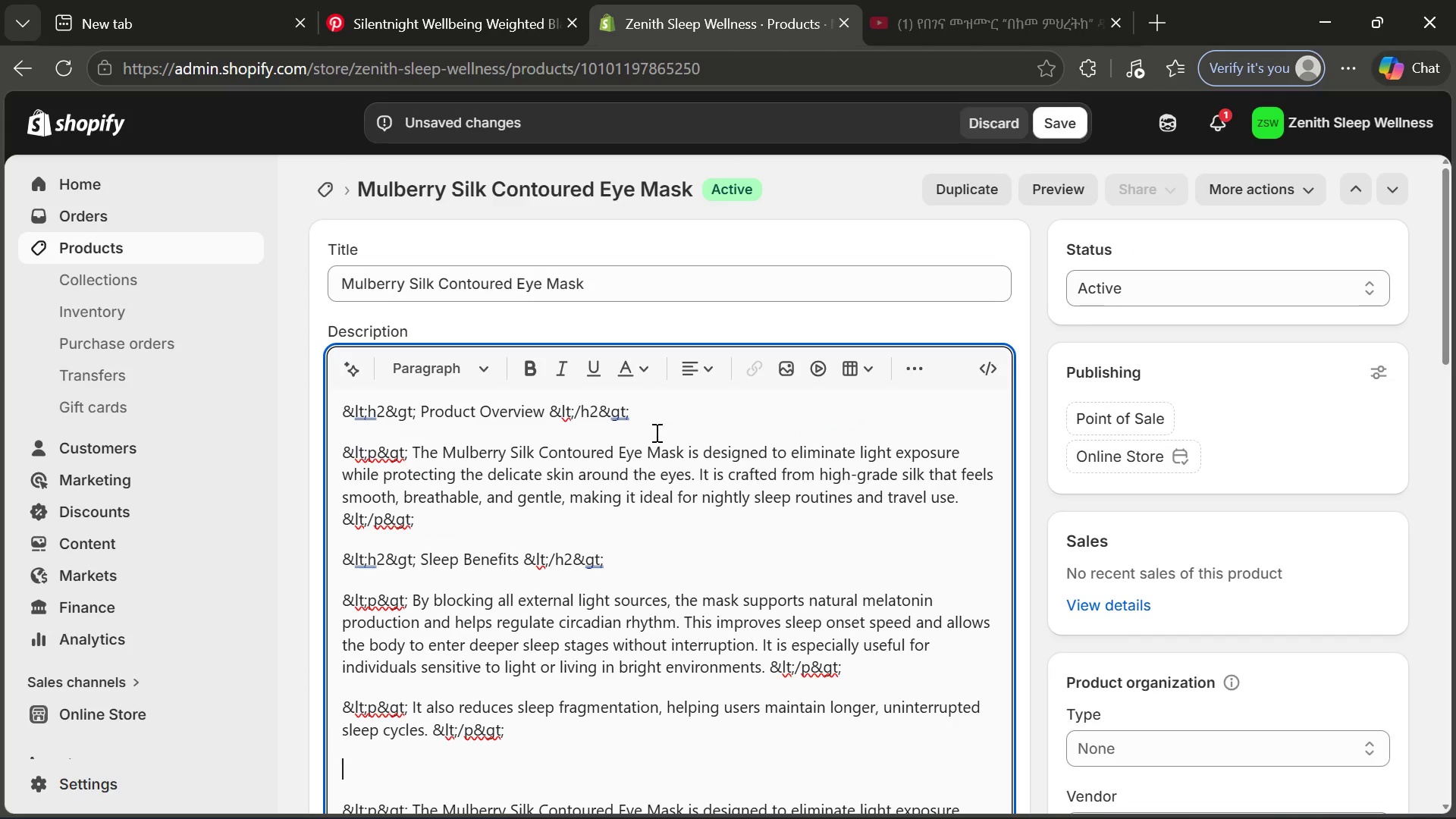 
left_click_drag(start_coordinate=[657, 428], to_coordinate=[352, 422])
 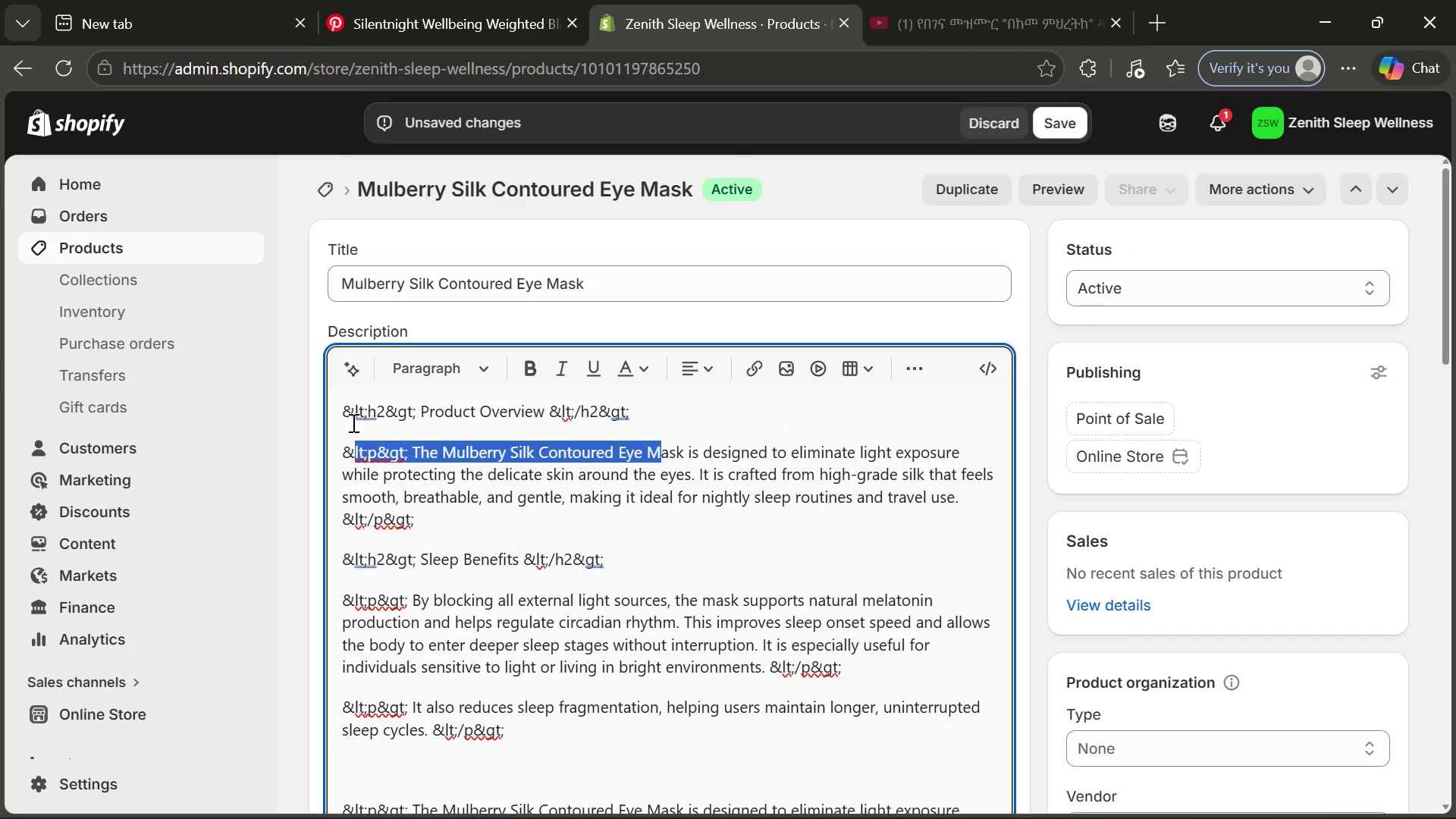 
left_click([352, 422])
 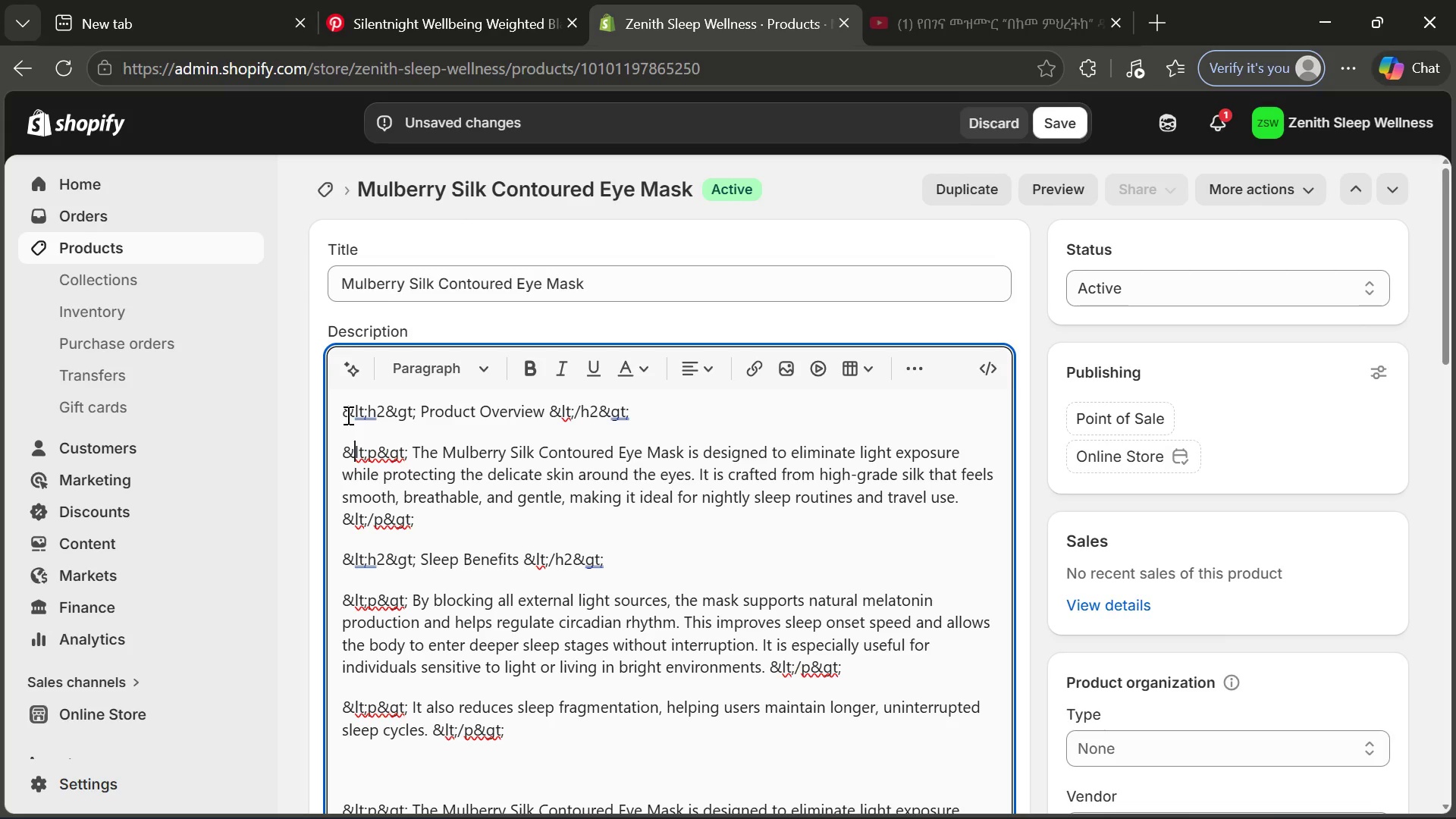 
left_click_drag(start_coordinate=[347, 415], to_coordinate=[696, 422])
 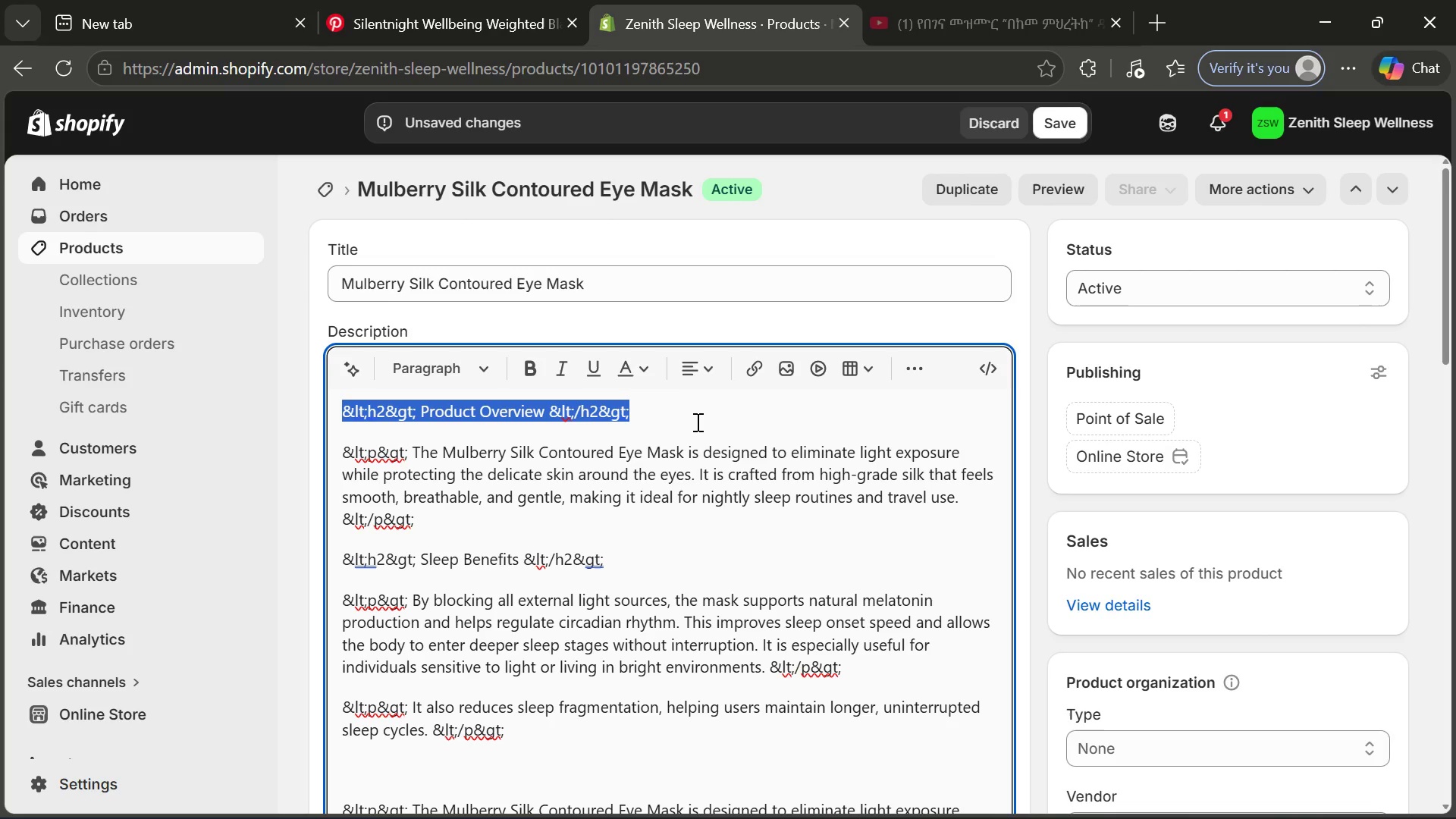 
key(Control+C)
 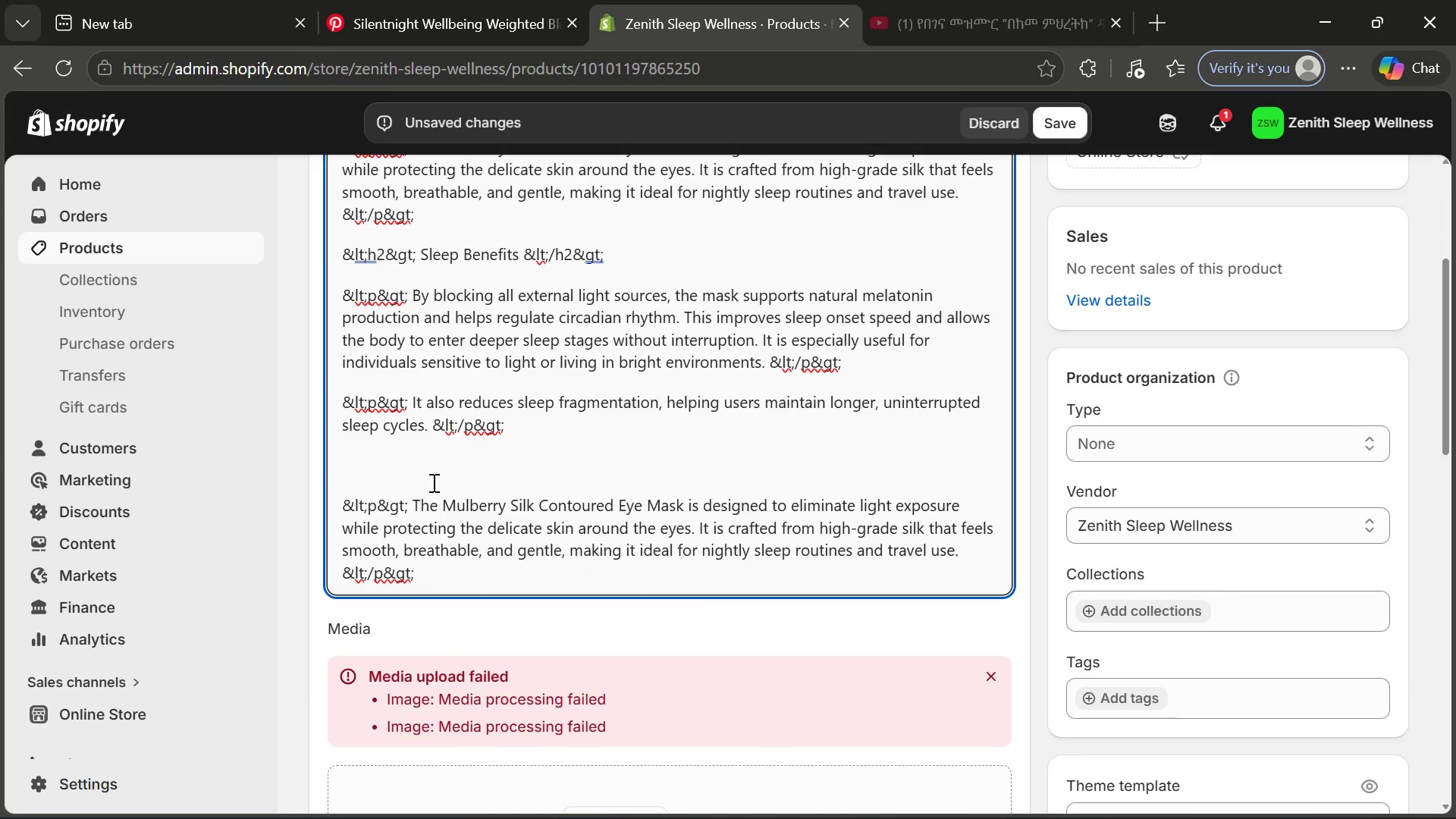 
left_click([422, 482])
 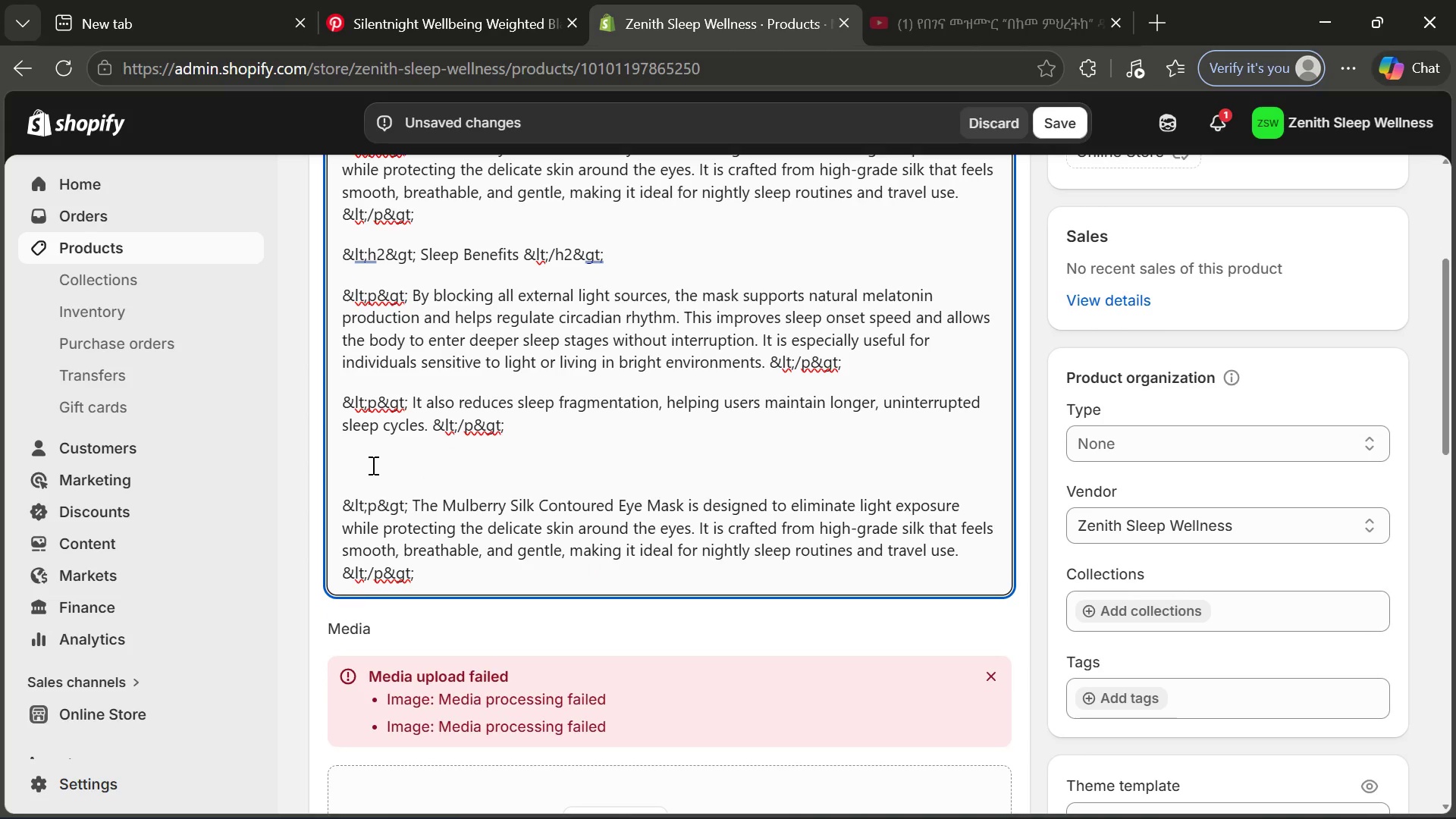 
left_click([372, 465])
 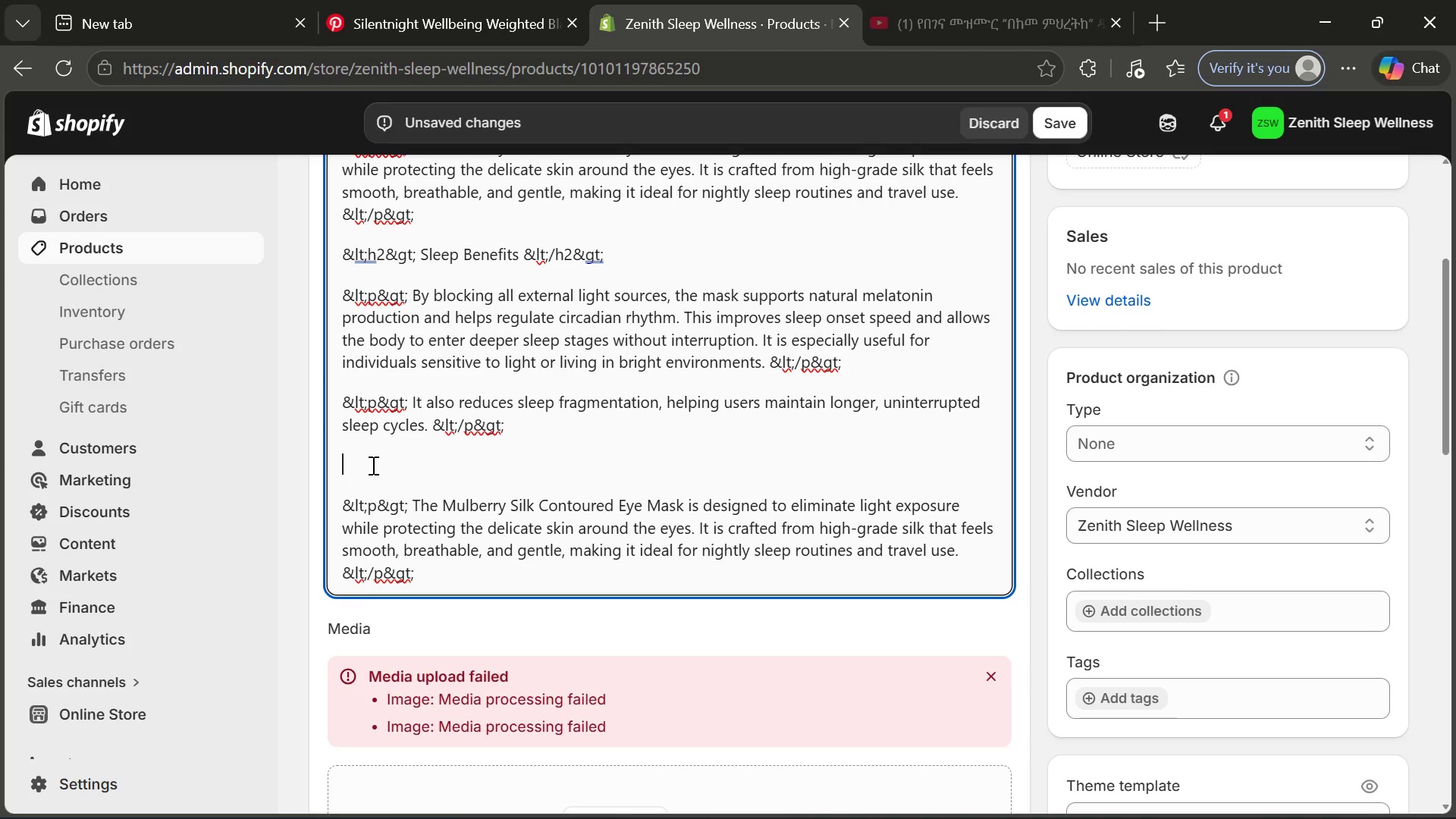 
key(Control+V)
 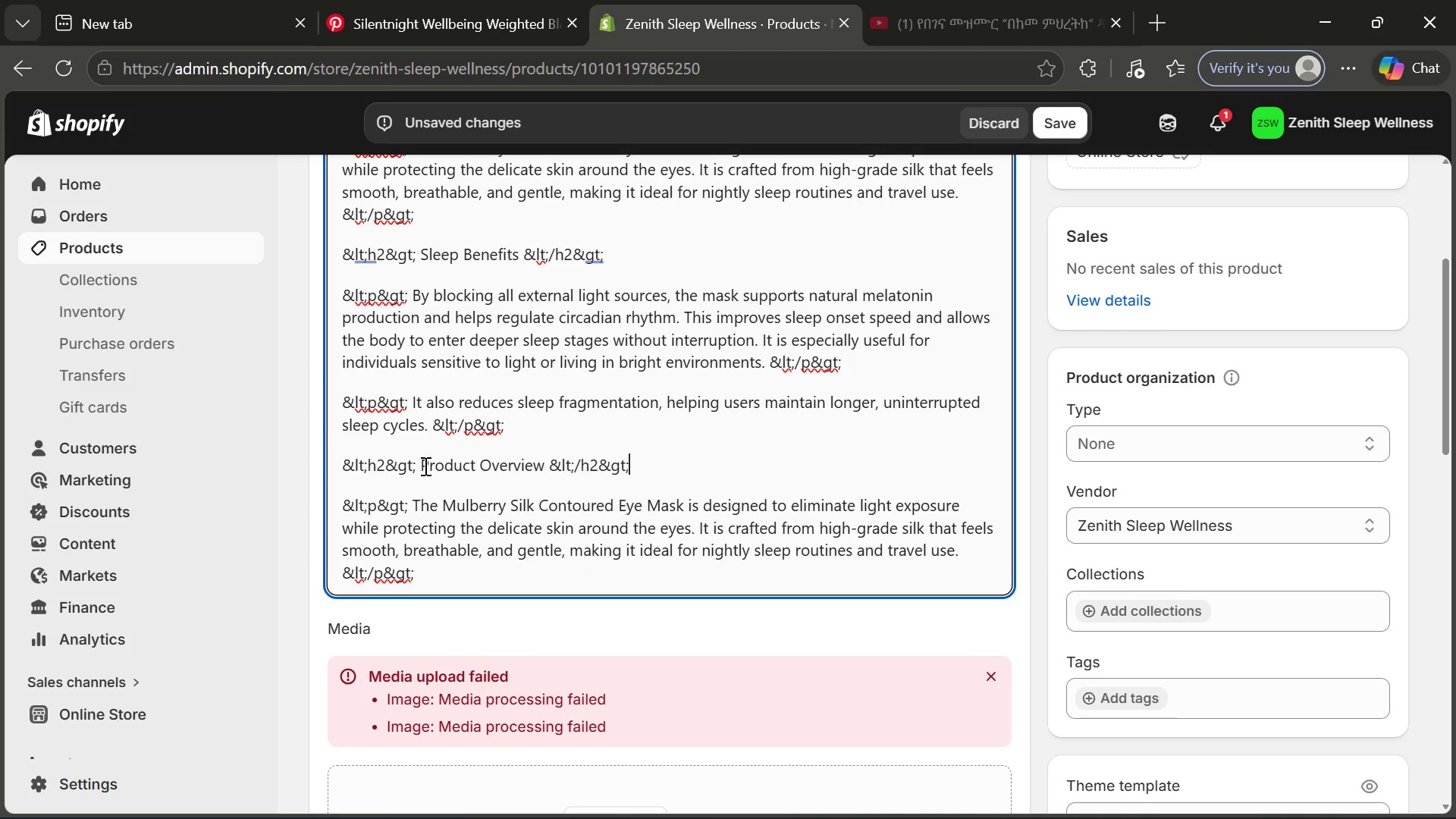 
left_click_drag(start_coordinate=[420, 463], to_coordinate=[544, 464])
 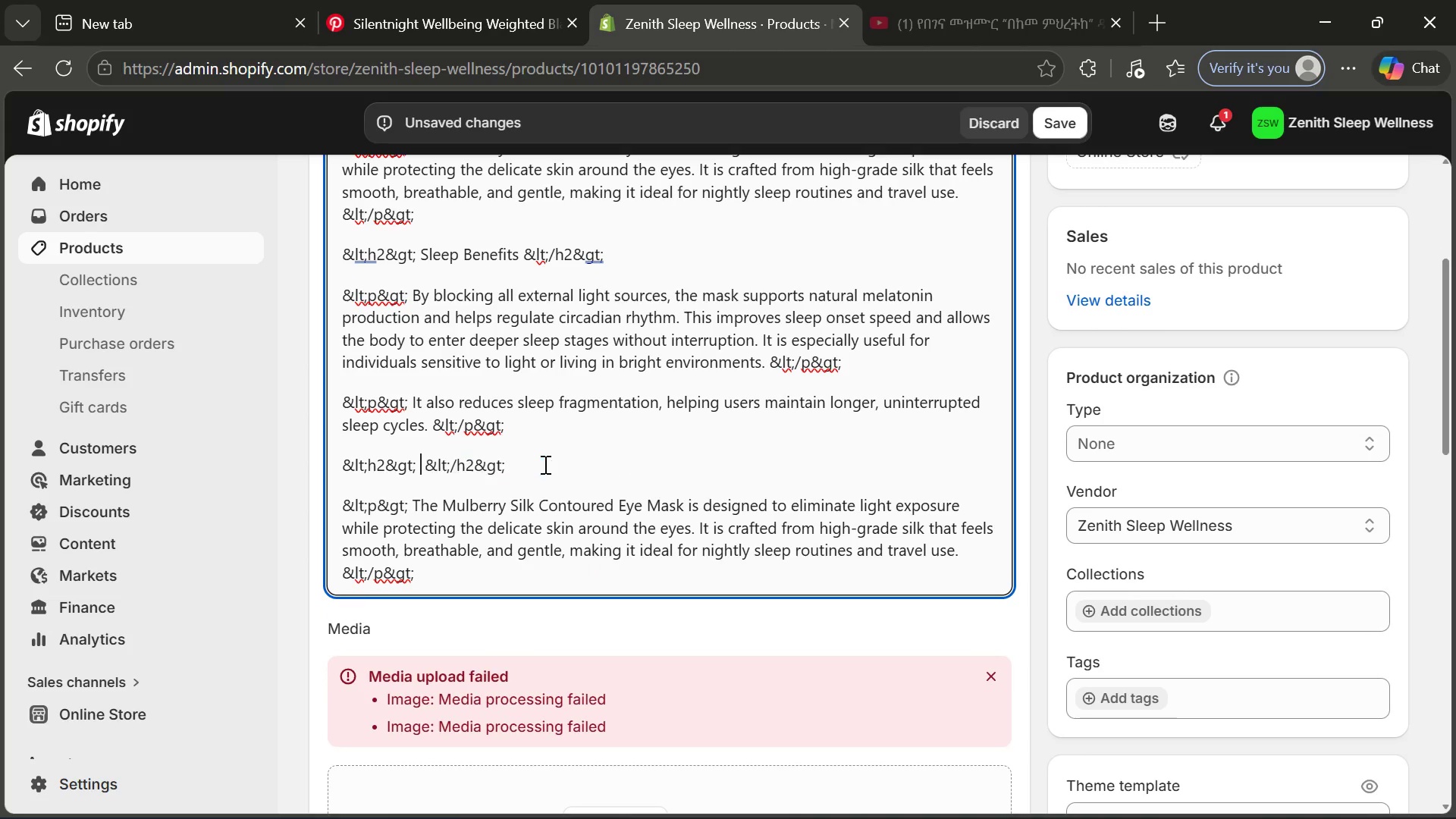 
key(Backspace)
type(Comfort & Skin Care)
 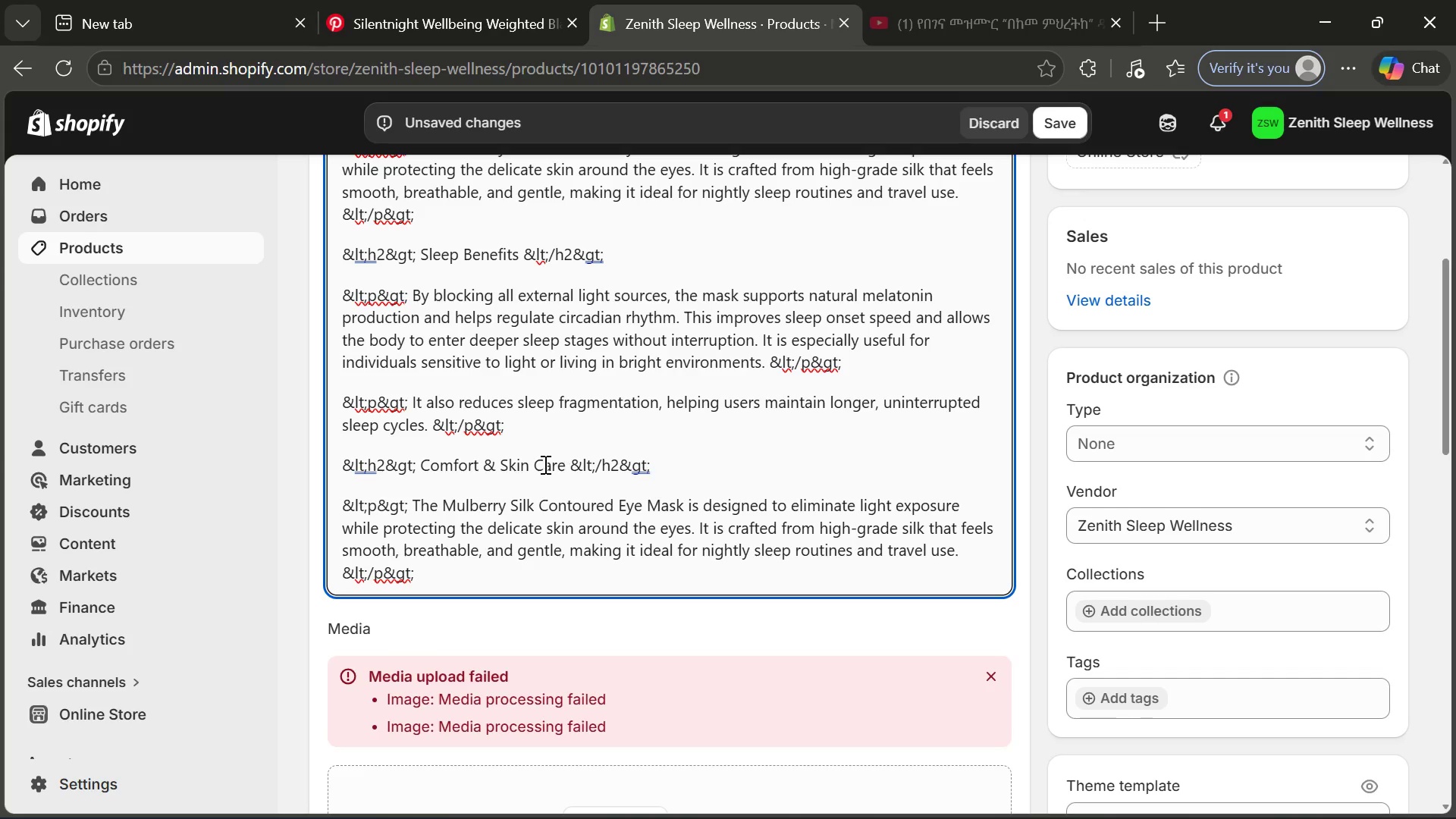 
left_click_drag(start_coordinate=[416, 454], to_coordinate=[1004, 502])
 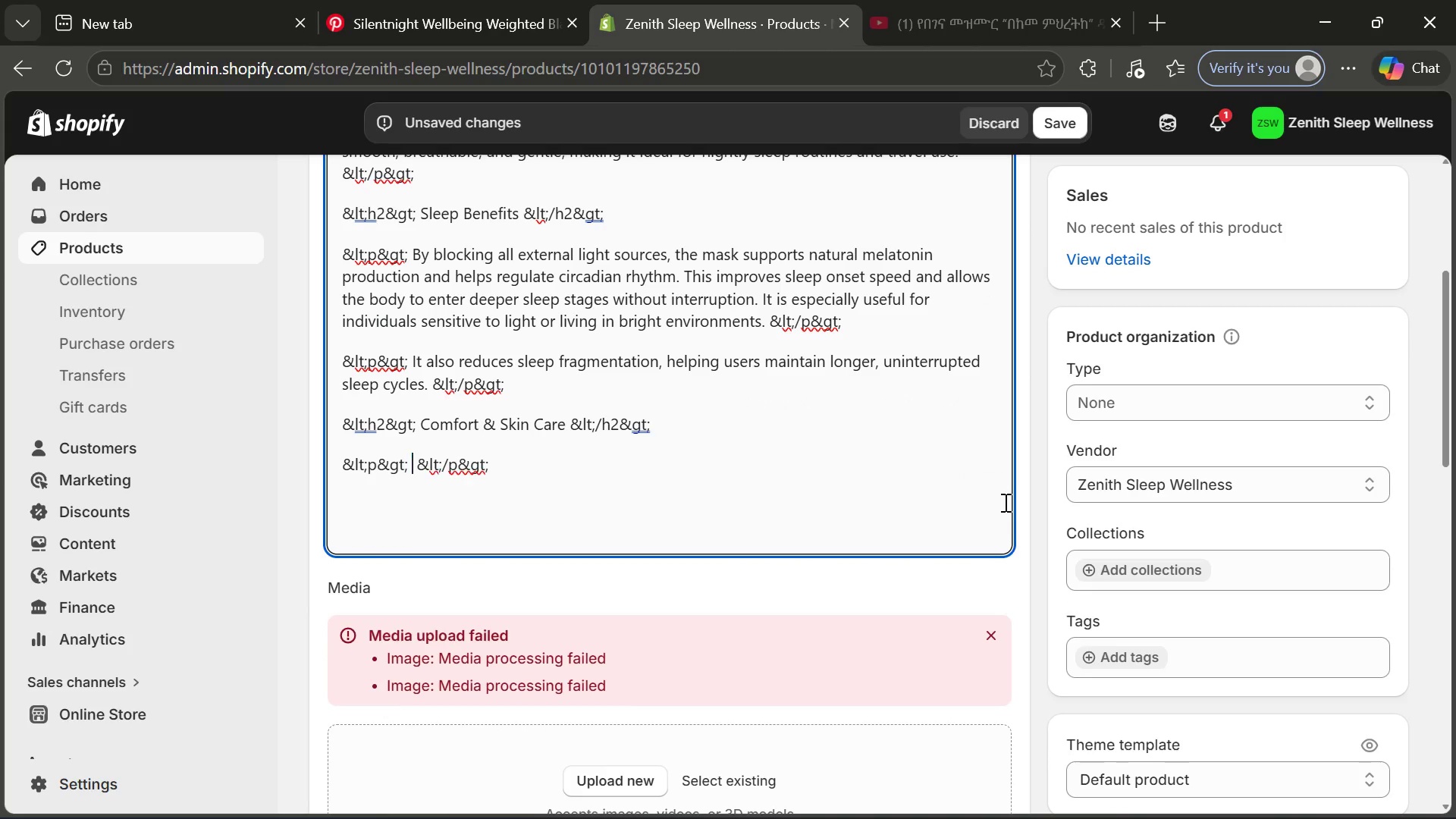 
key(Backspace)
type(Silk reduces friction on the skin, helping prevents)
key(Backspace)
type( wrinkles, g)
key(Backspace)
type(dryness)
 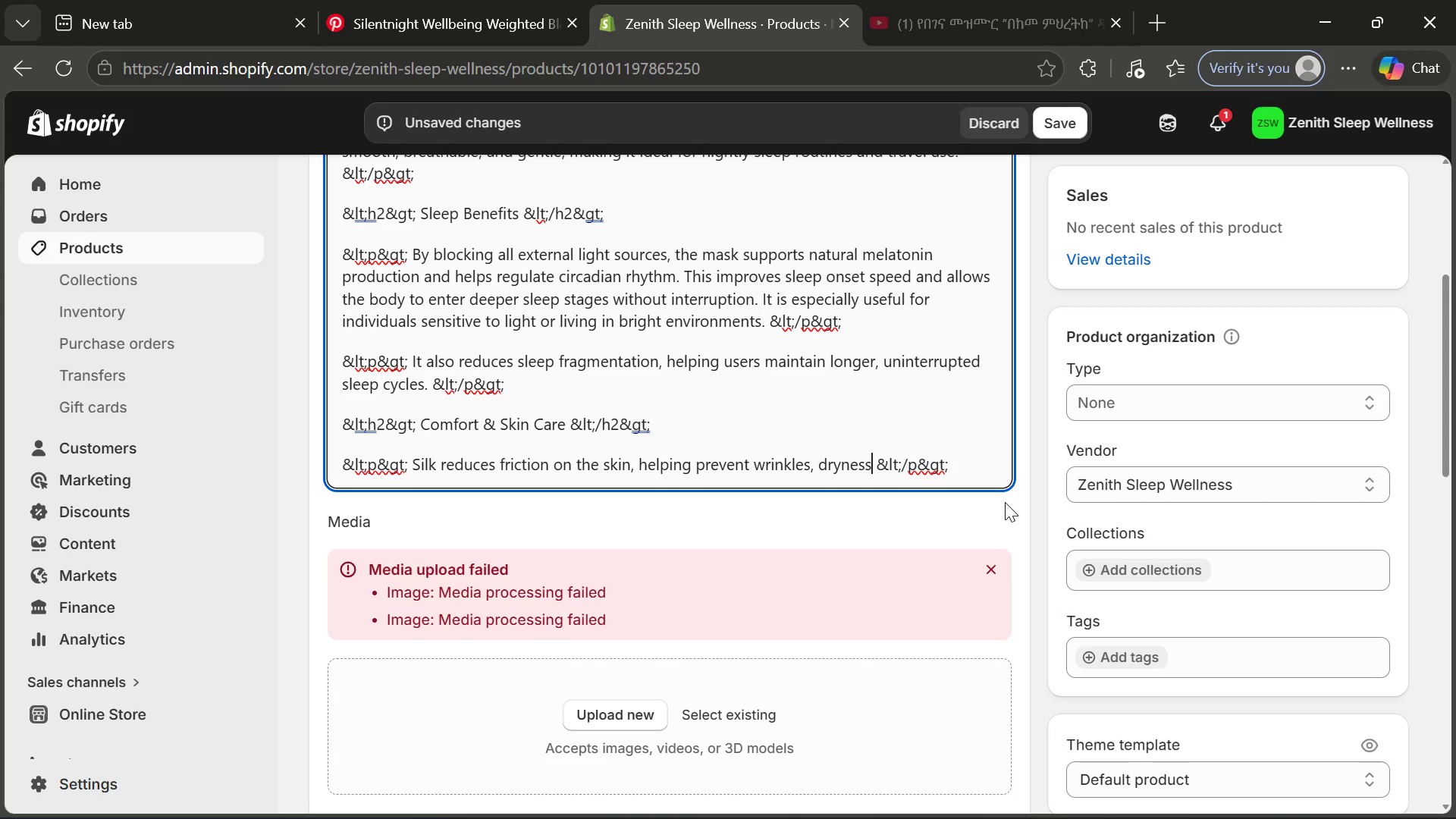 
type(, and irritation,)
key(Backspace)
type(. The cou)
key(Backspace)
type(ntoured design ensir)
key(Backspace)
key(Backspace)
type(ures no pressure is olaced on y)
key(Backspace)
type(time)
 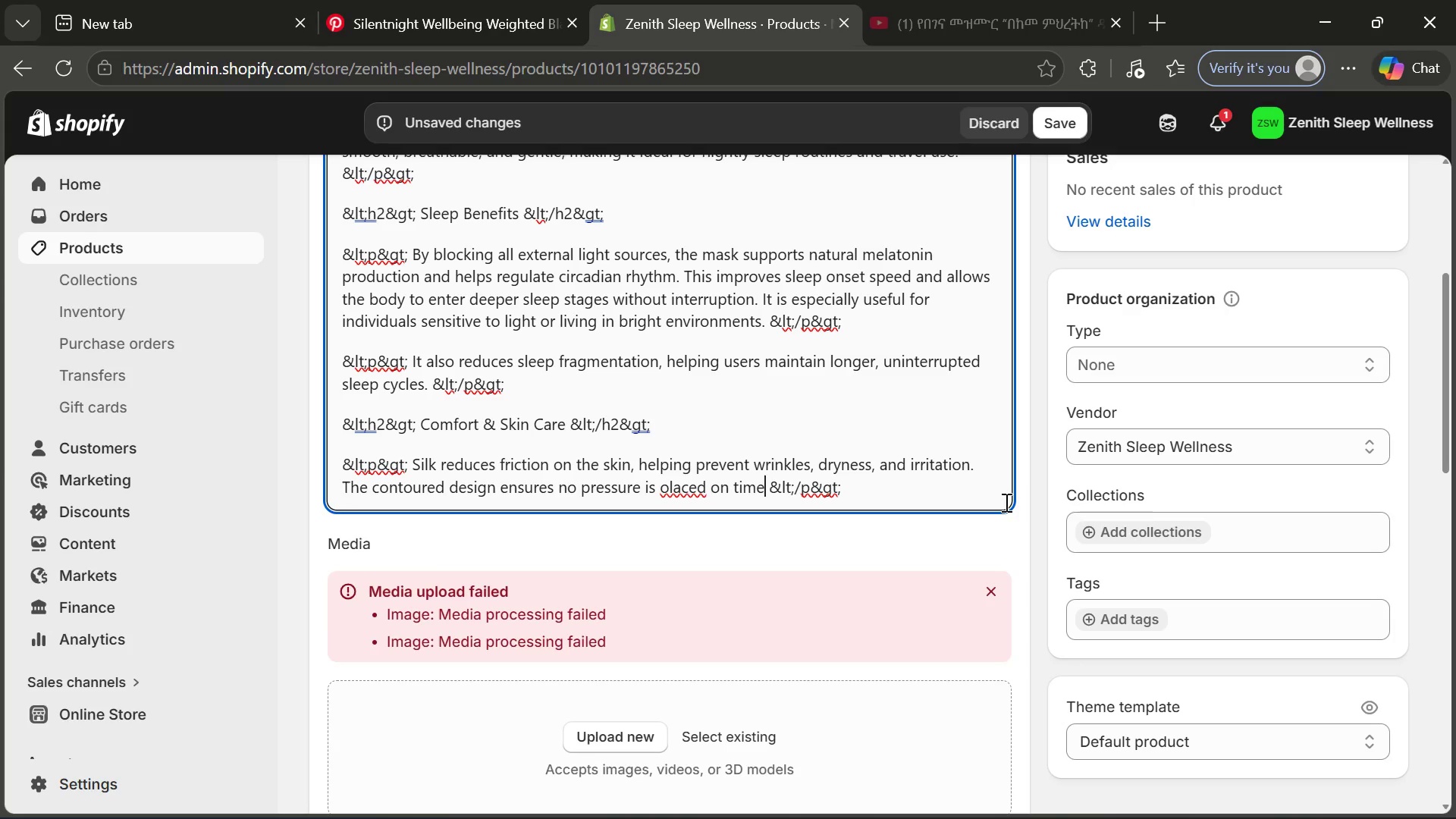 
key(Backspace)
key(Backspace)
key(Backspace)
type(he eyes, allowing natural et)
key(Backspace)
type(ye movement during REM sleep.)
 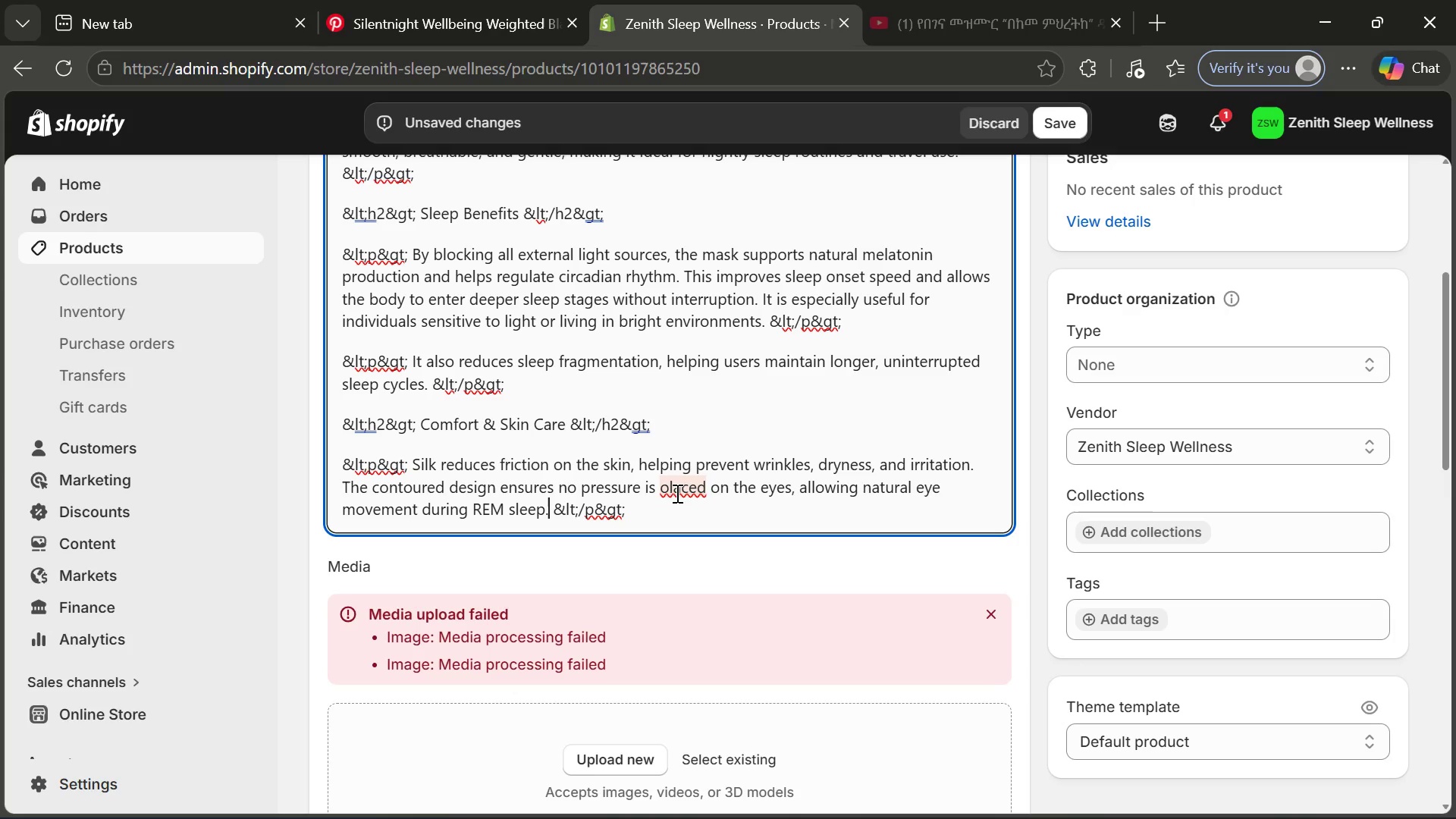 
left_click([667, 488])
 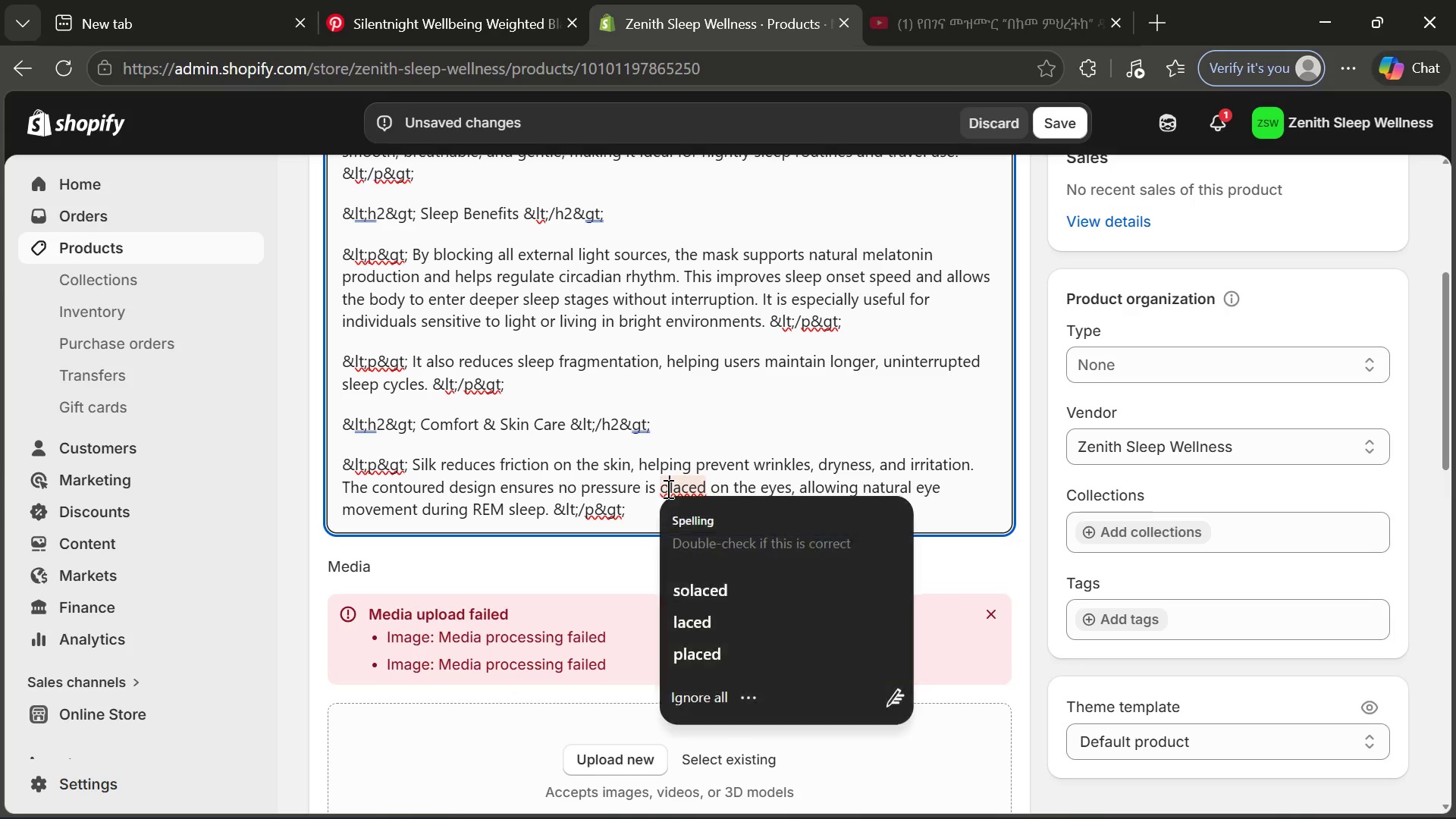 
key(Backspace)
 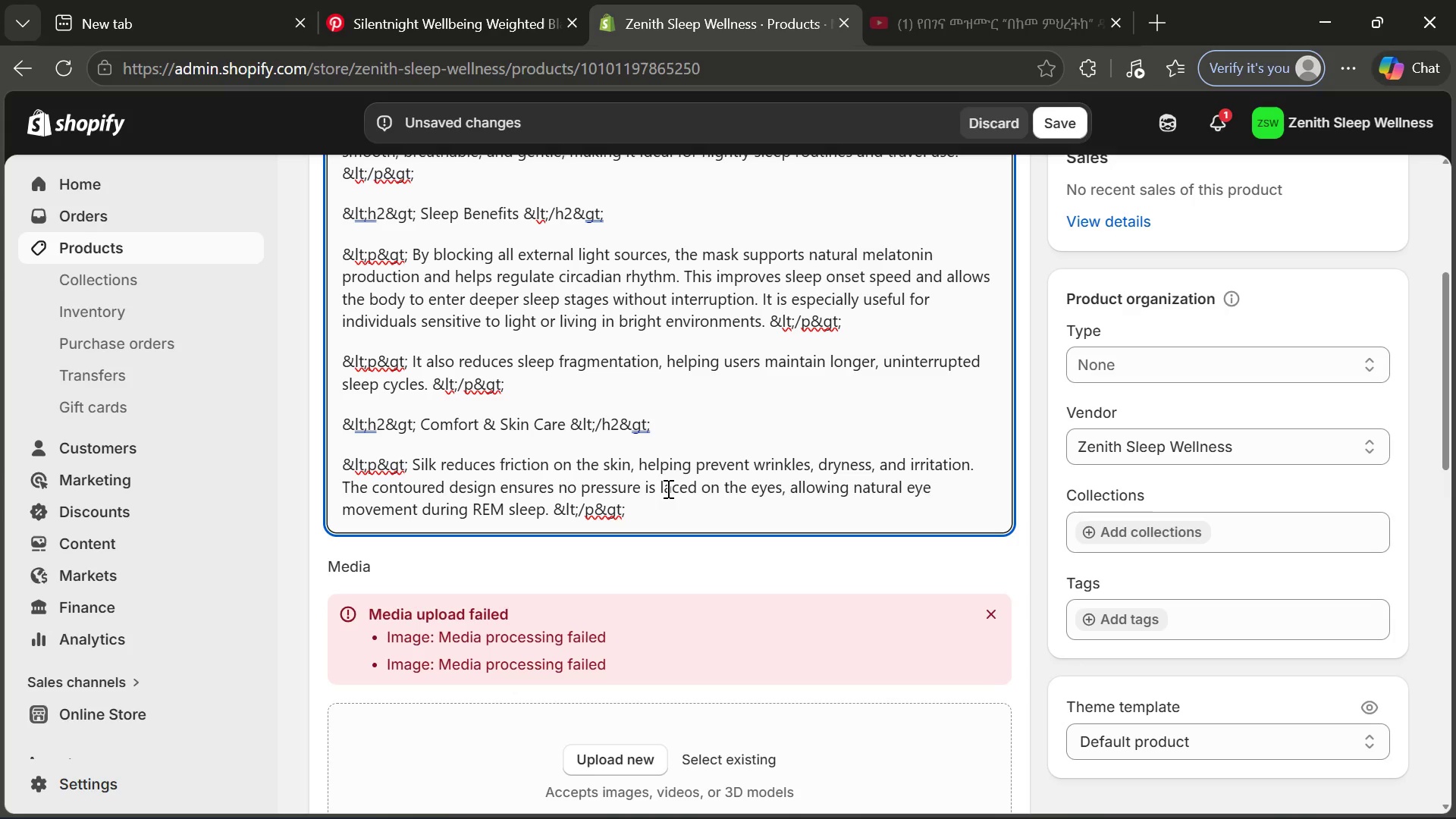 
key(P)
 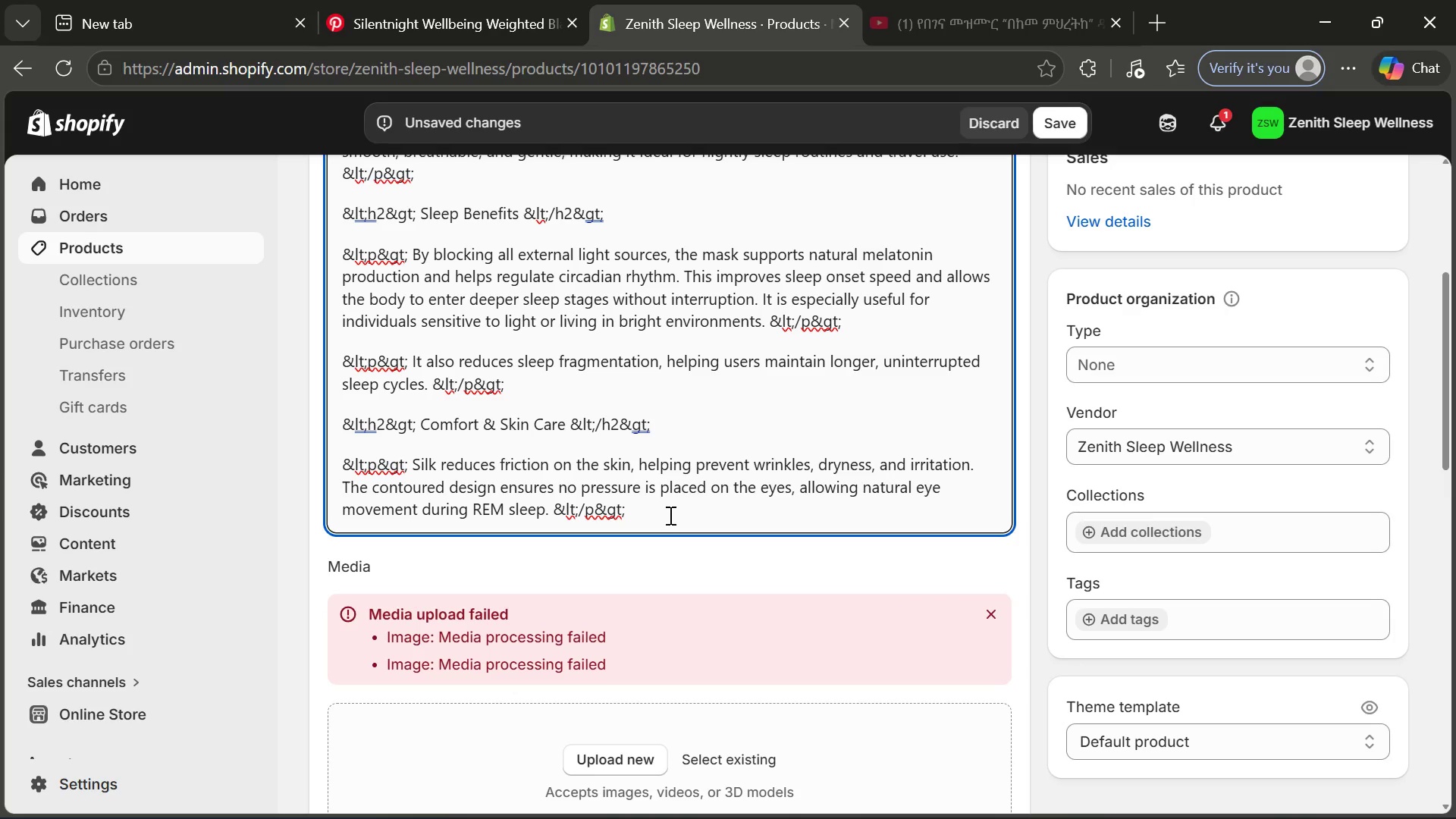 
left_click([667, 515])
 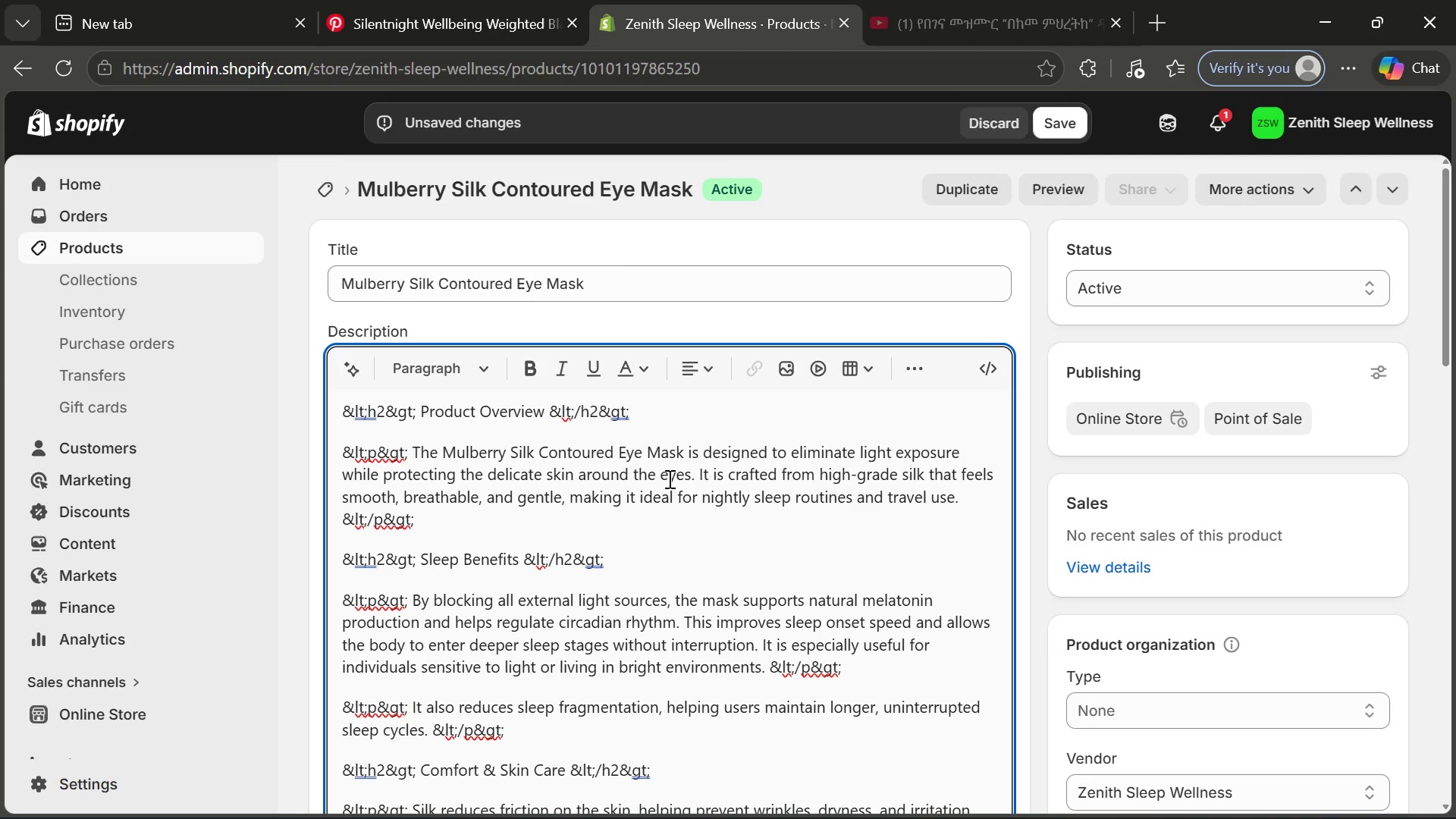 
left_click_drag(start_coordinate=[613, 287], to_coordinate=[339, 293])
 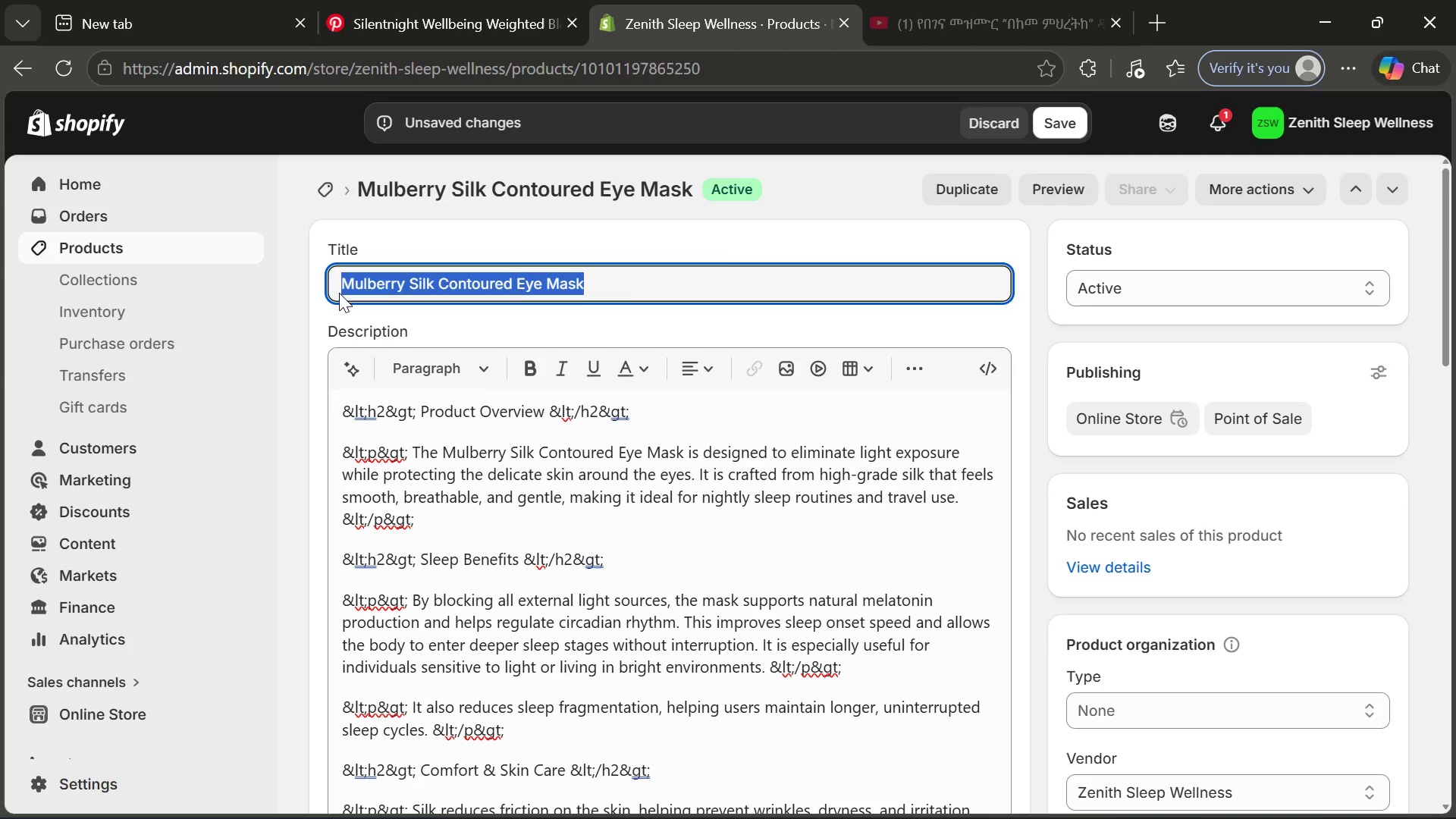 
key(Control+ControlLeft)
 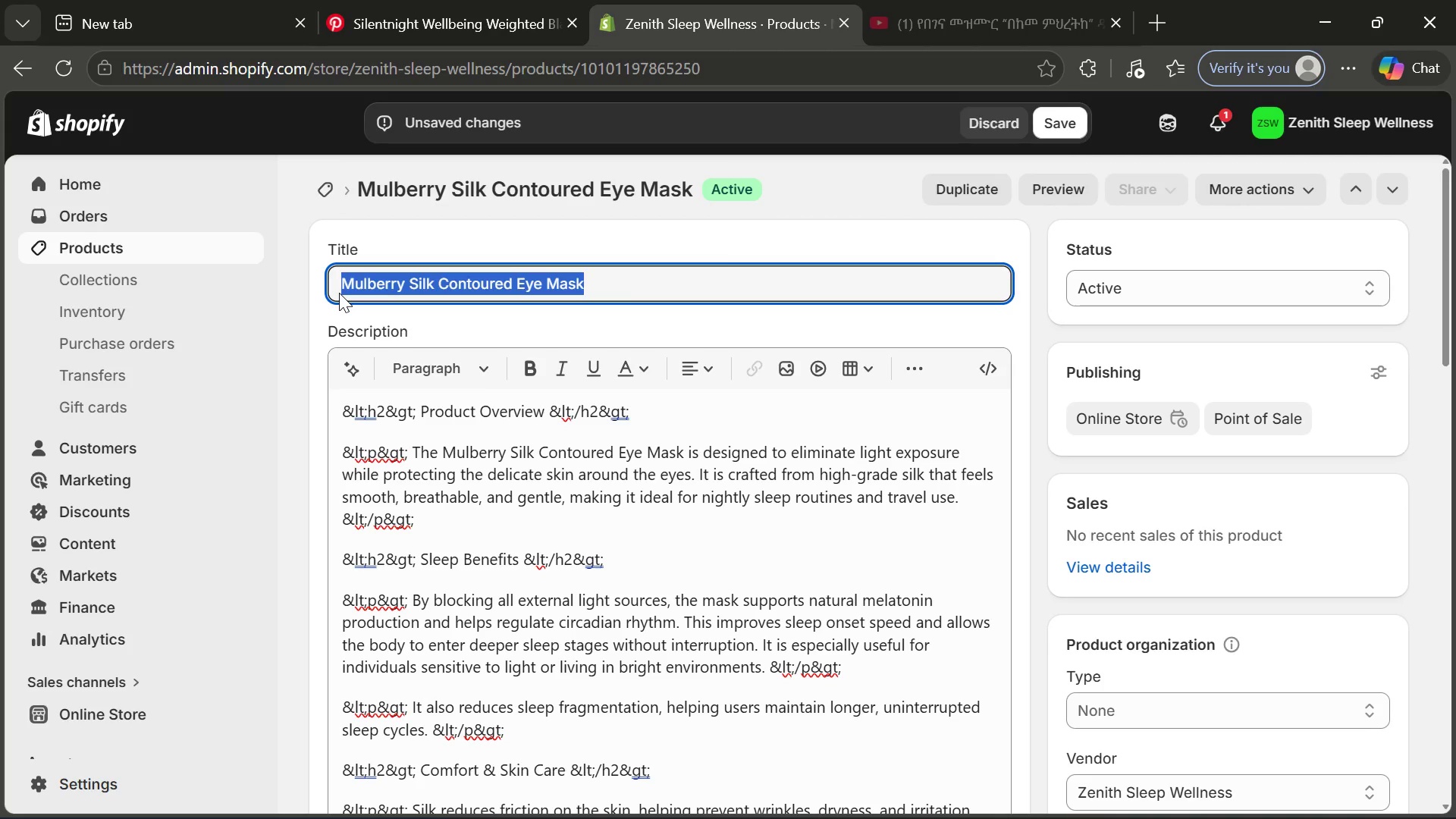 
key(Control+C)
 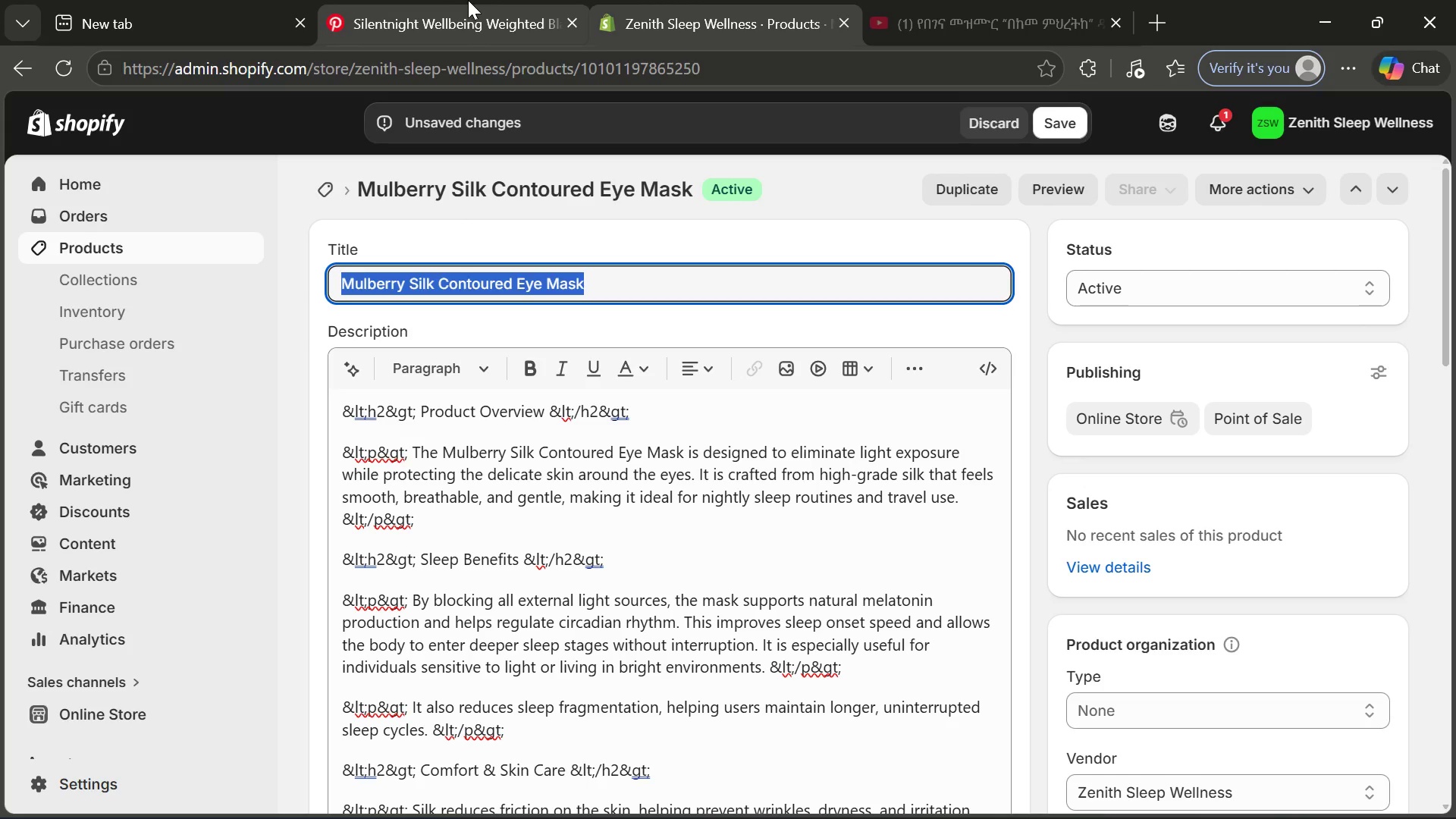 
left_click([468, 0])
 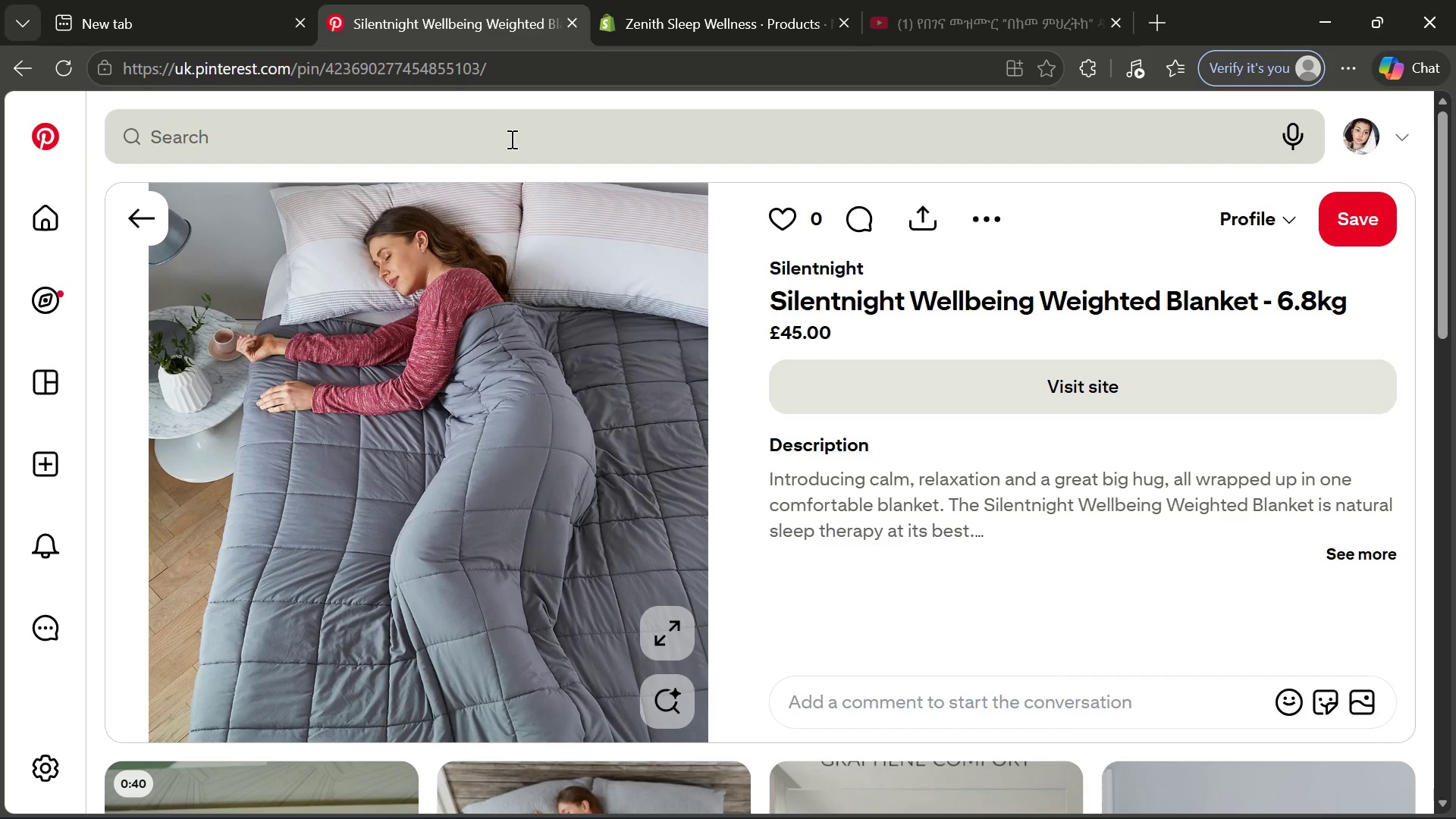 
left_click([510, 139])
 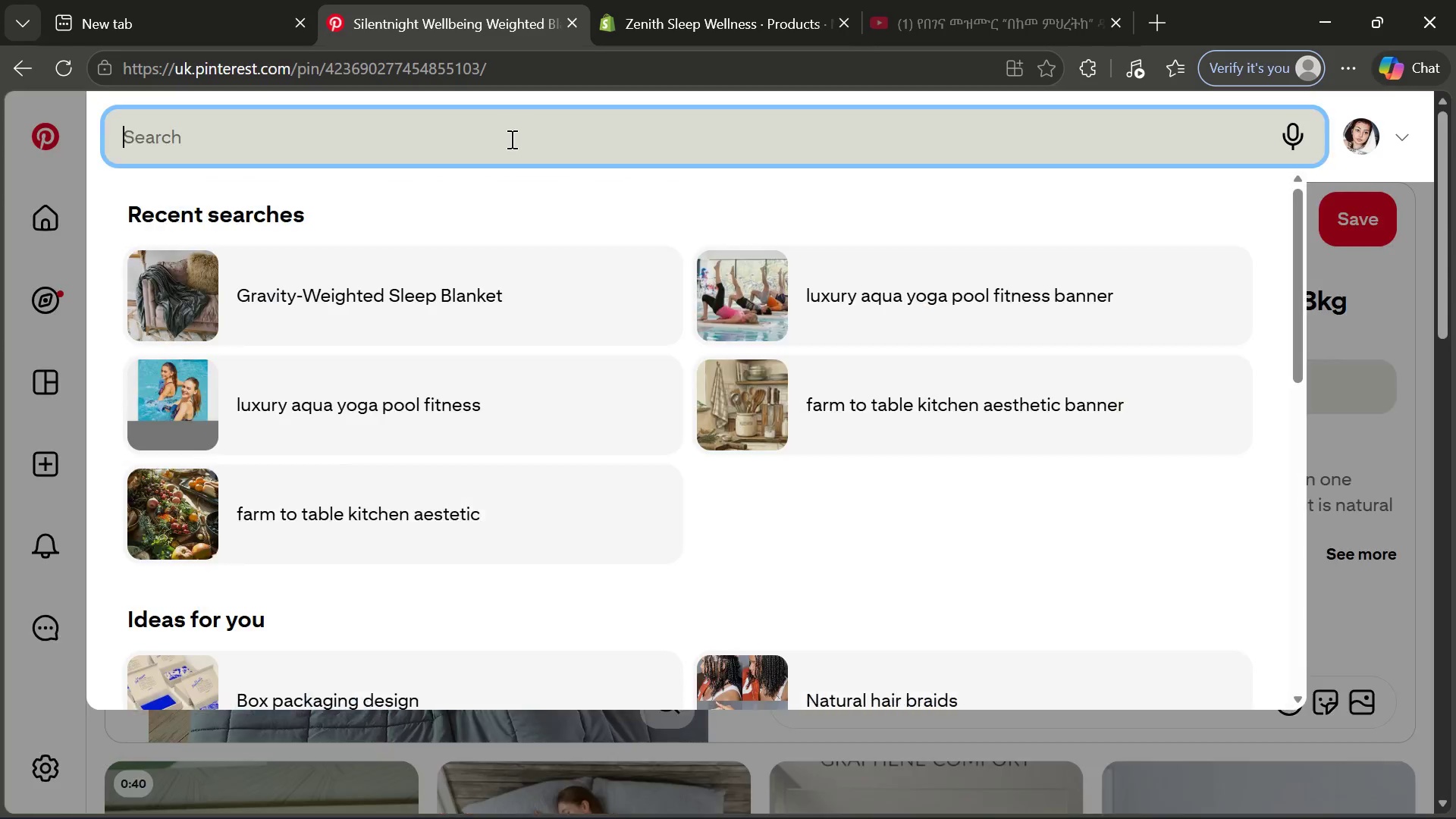 
key(Control+ControlLeft)
 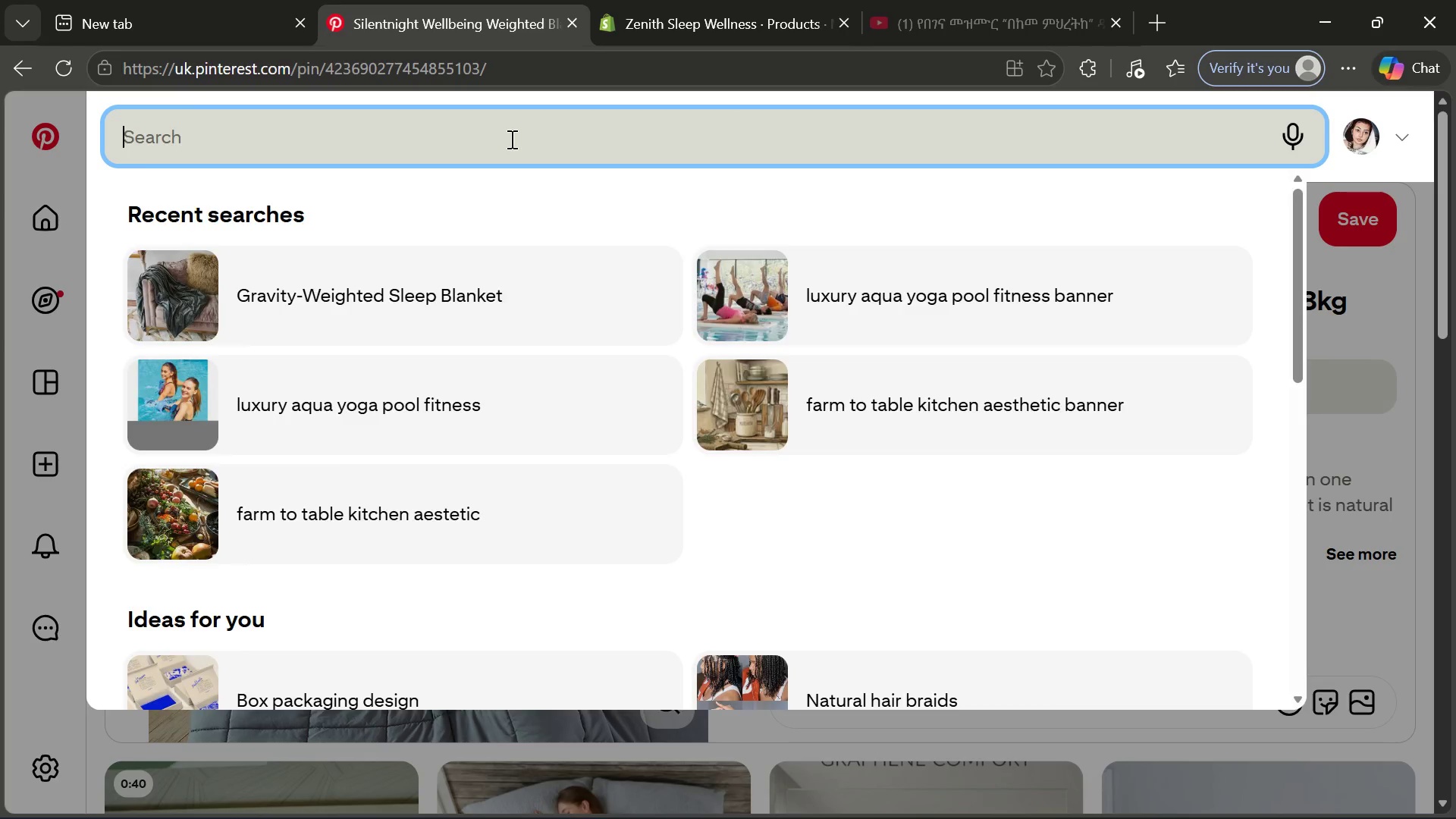 
key(Control+V)
 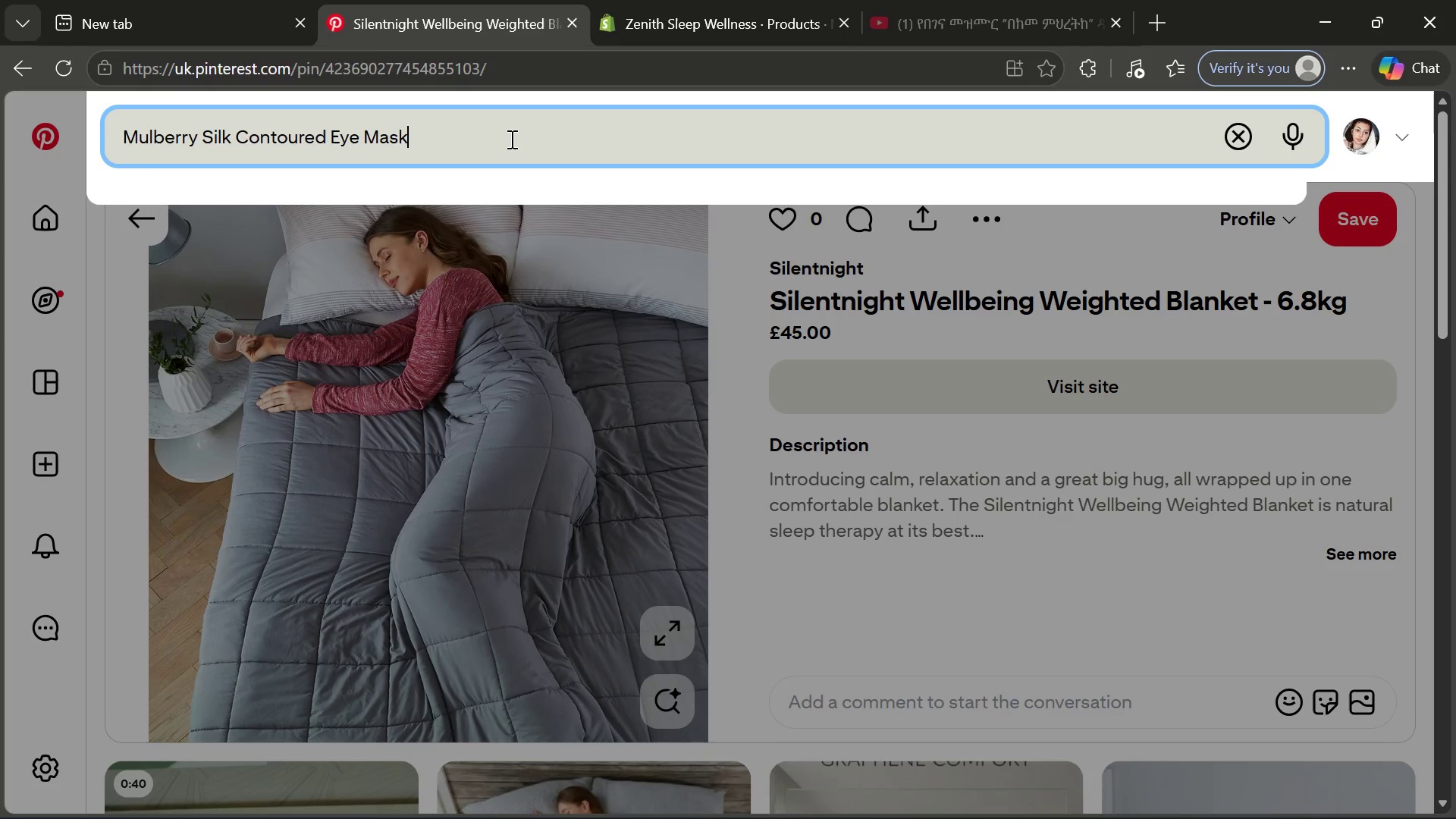 
key(Enter)
 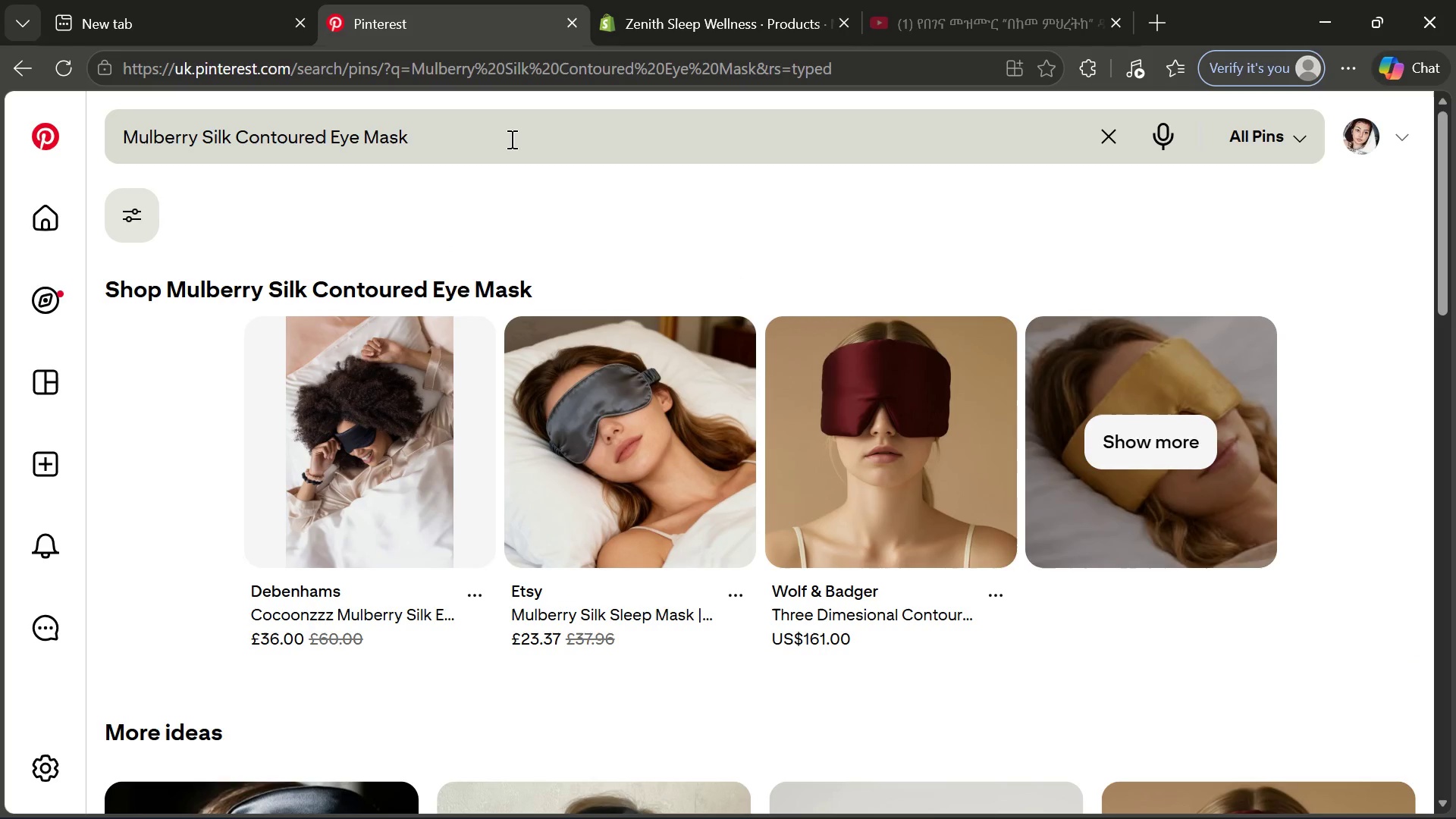 
wait(10.44)
 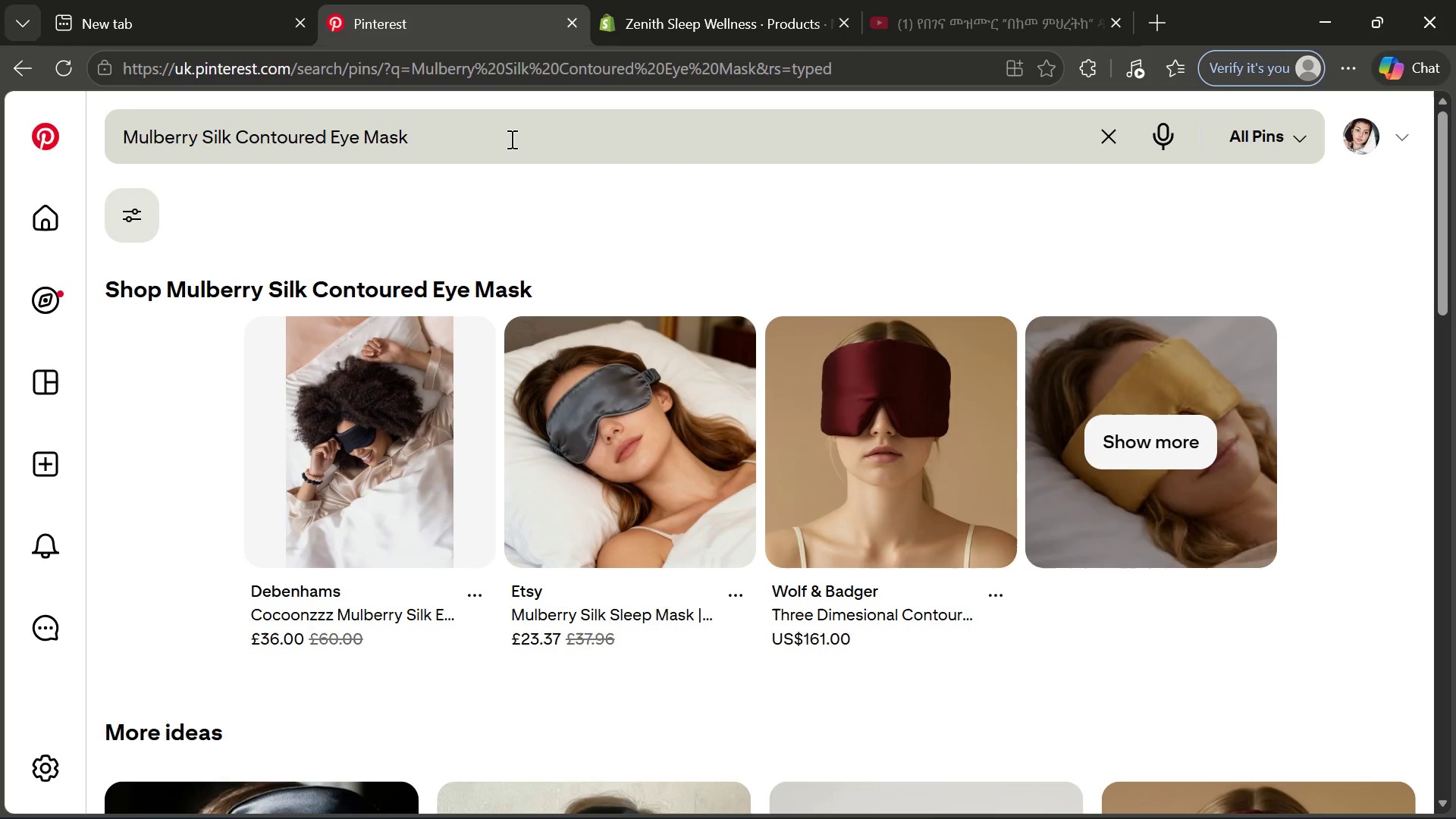 
left_click([654, 461])
 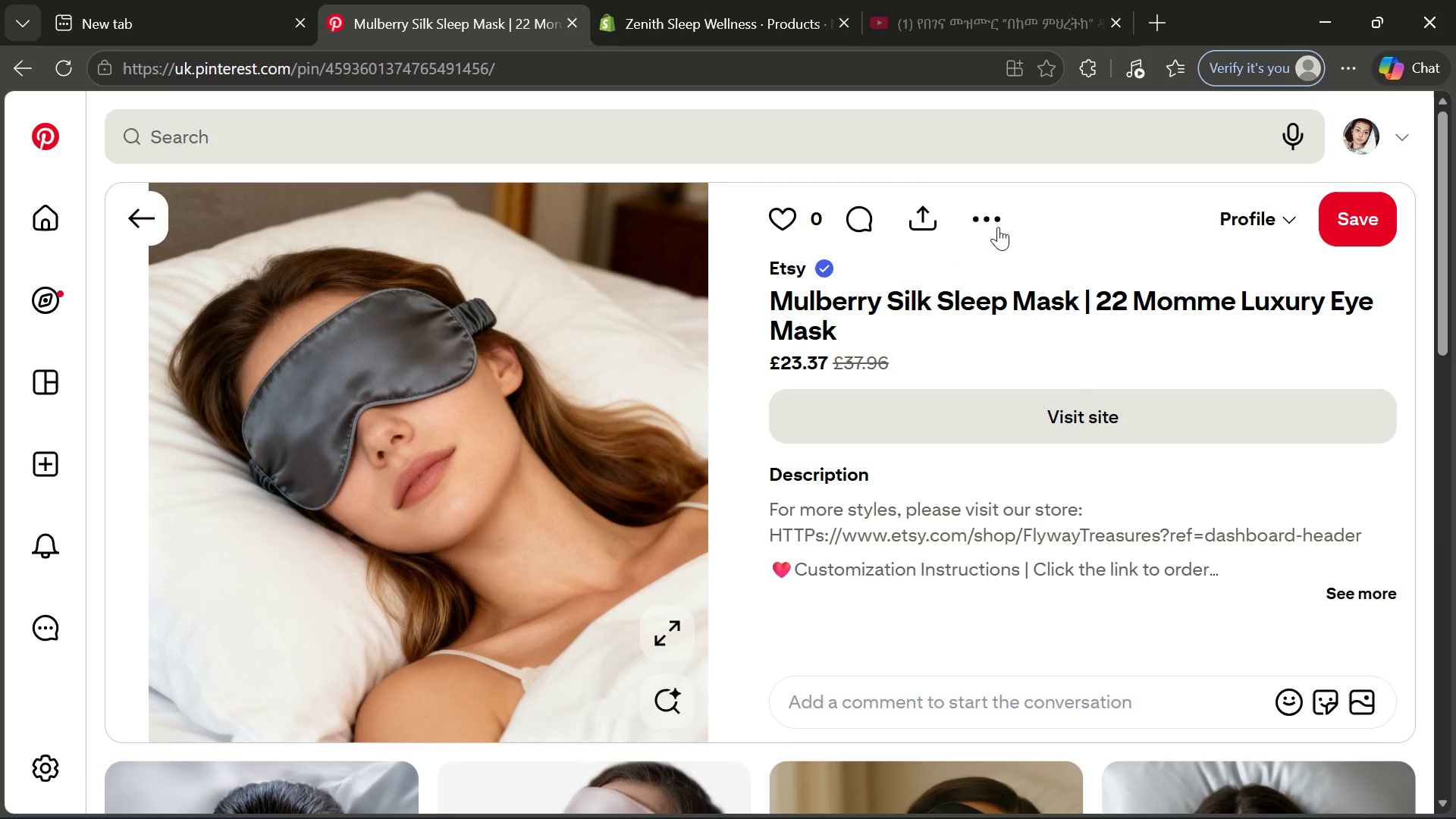 
left_click([1003, 215])
 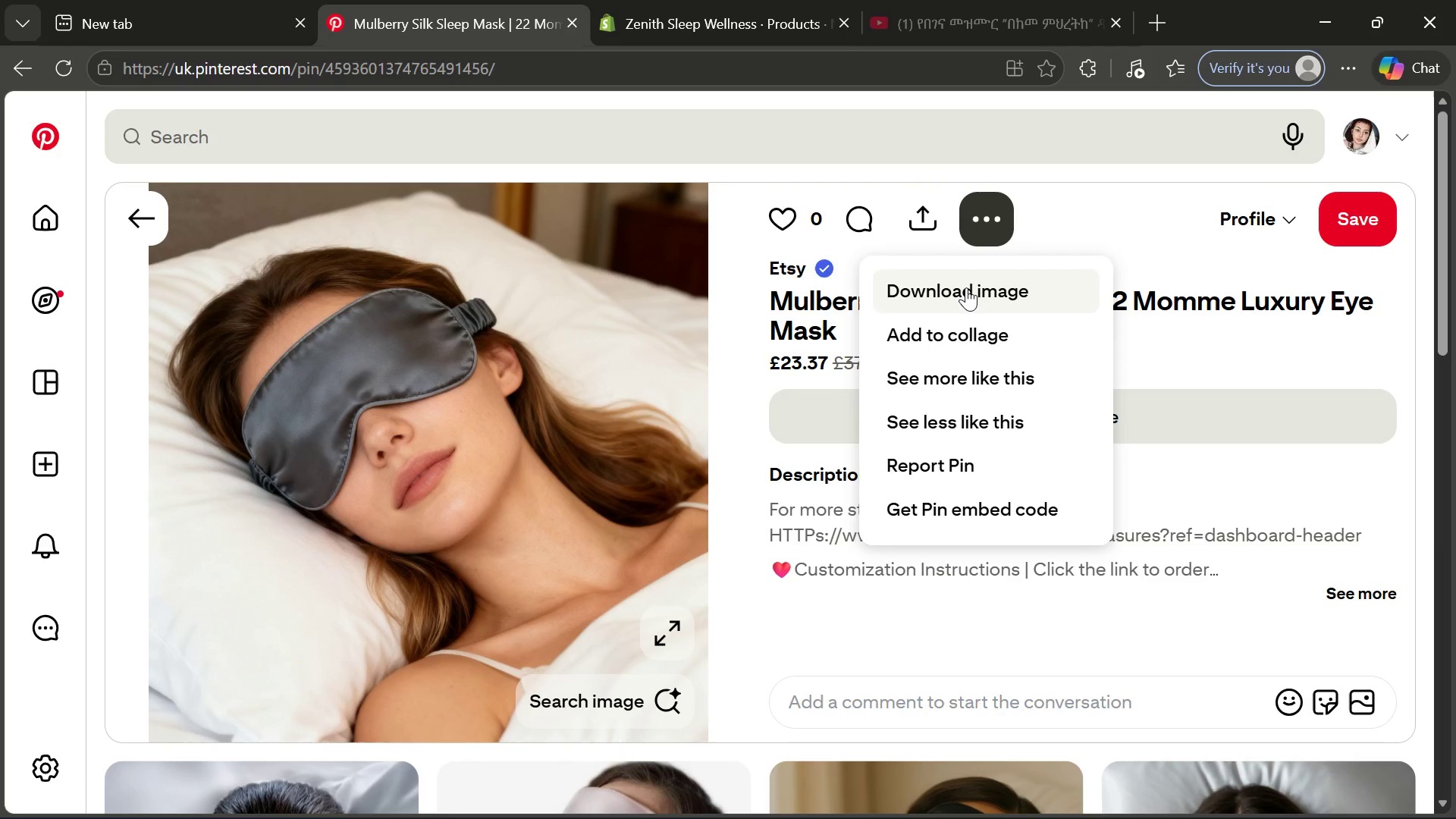 
left_click([965, 291])
 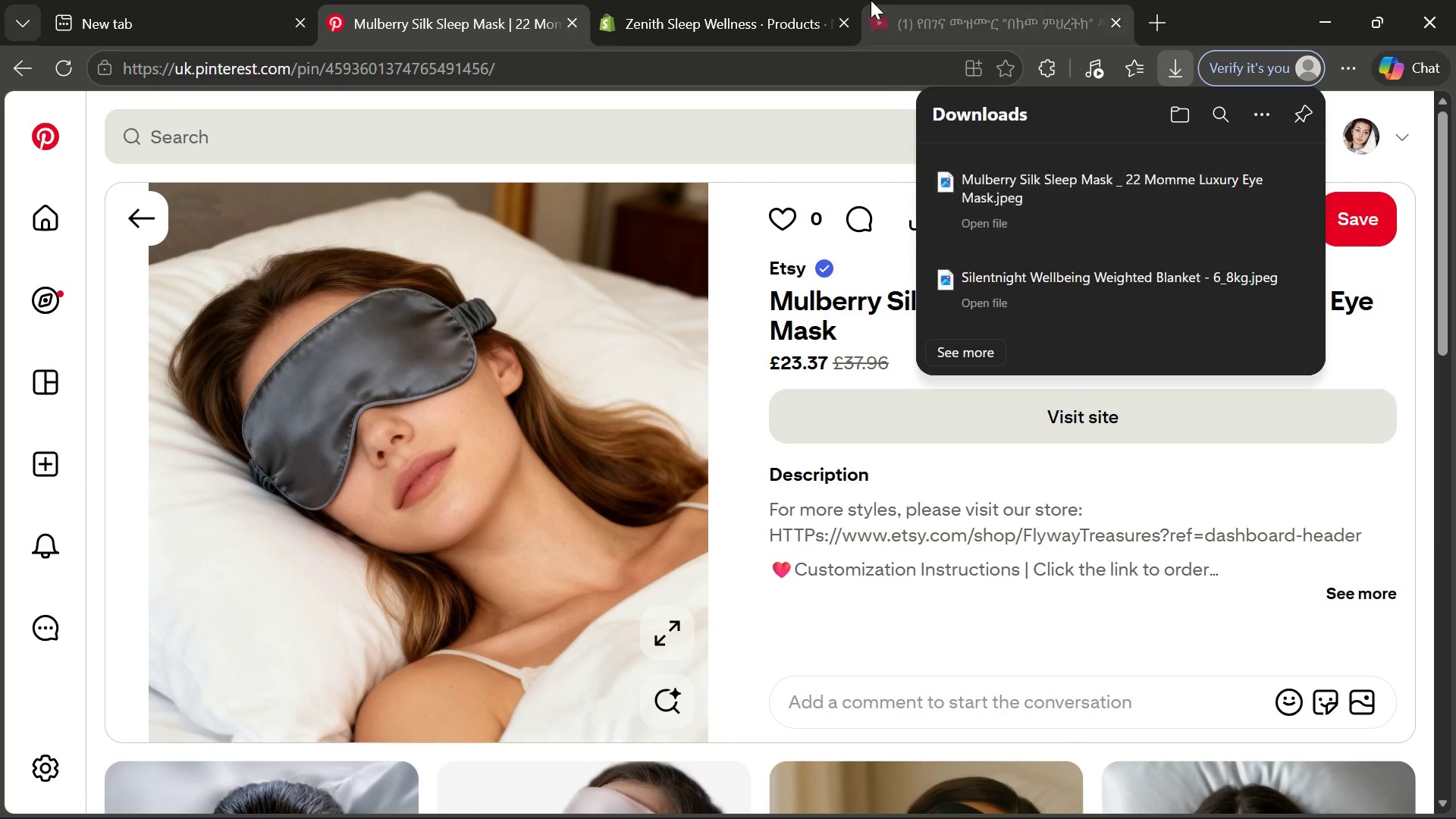 
left_click([764, 0])
 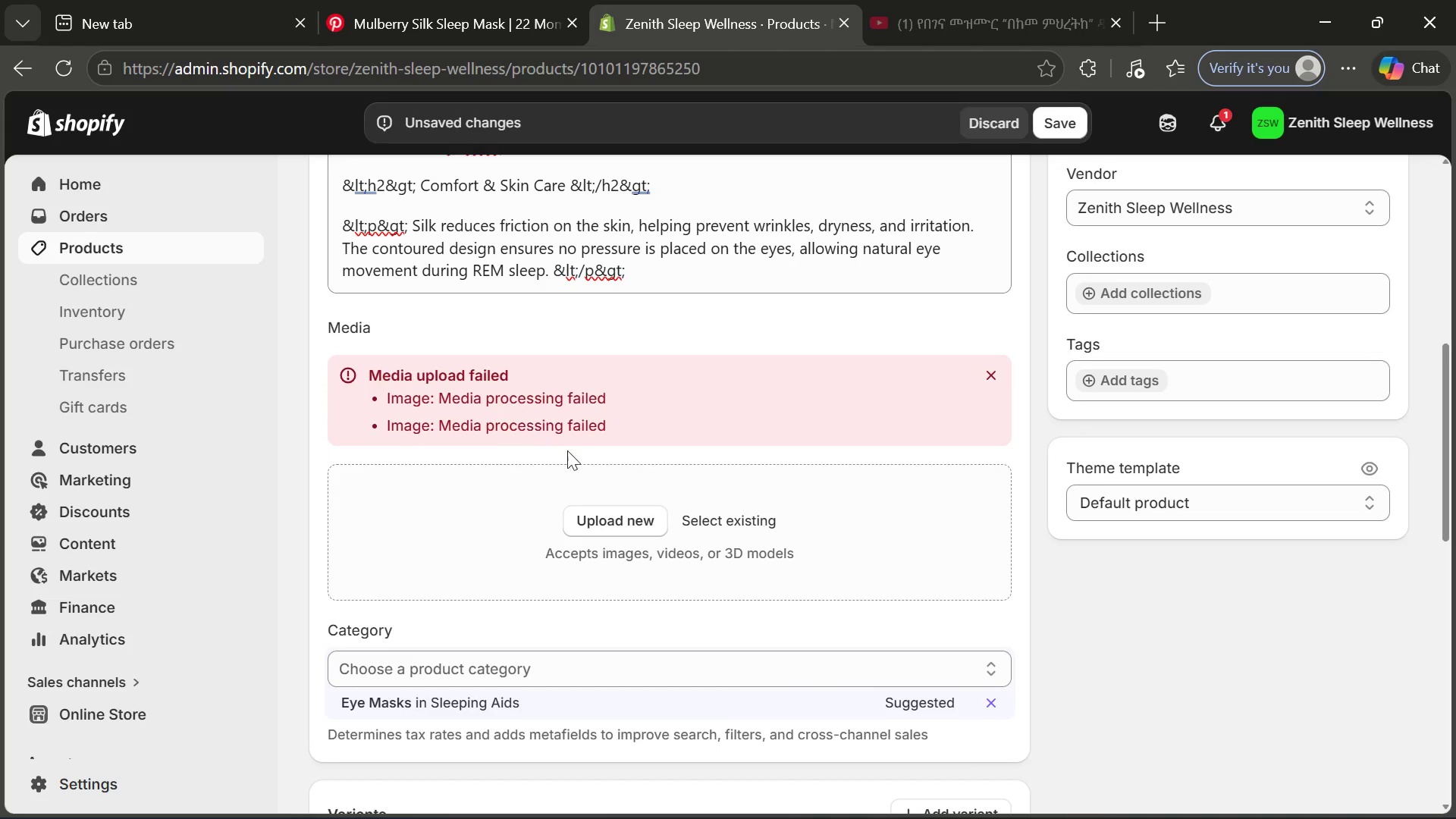 
left_click([629, 525])
 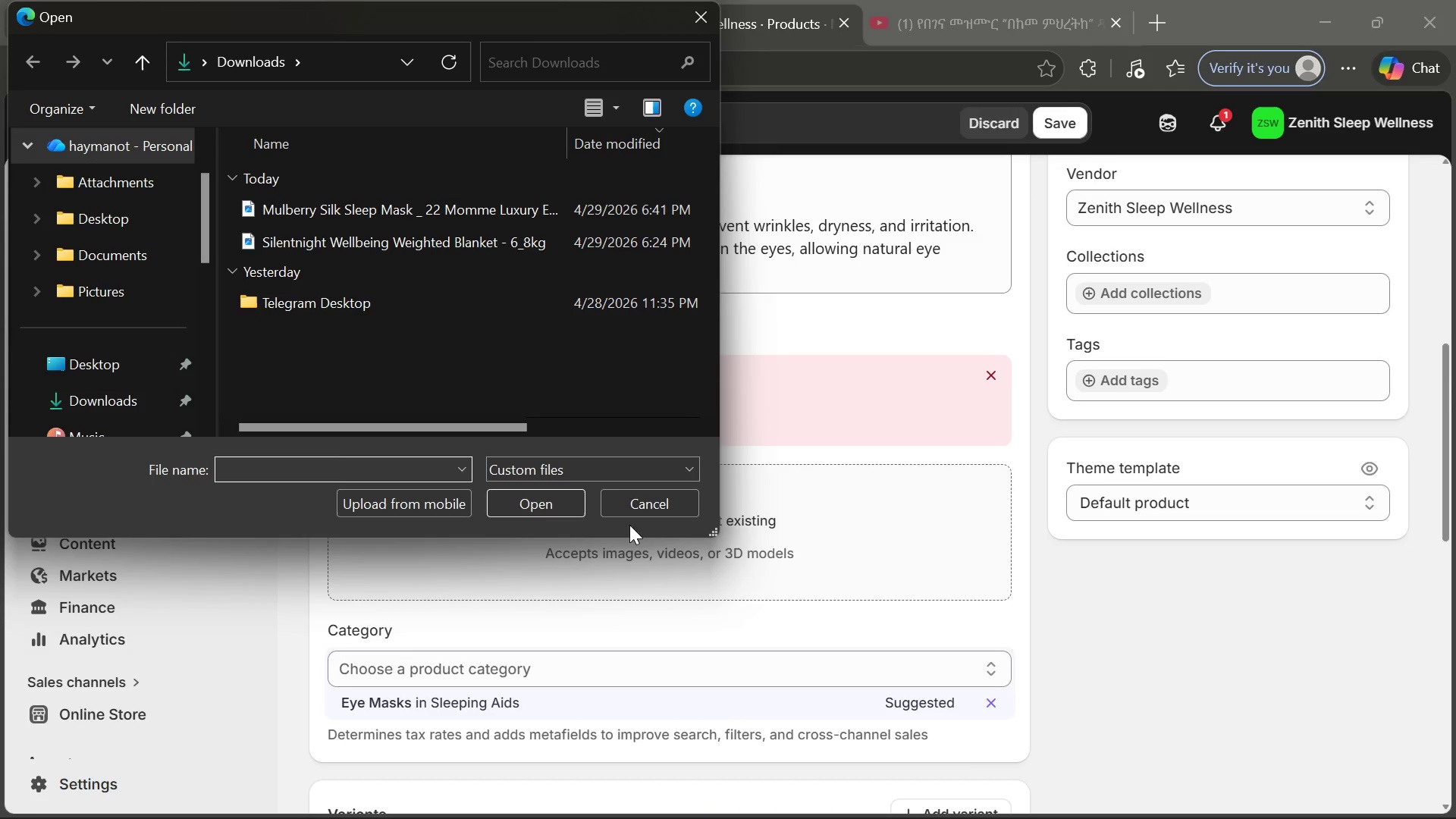 
double_click([492, 196])
 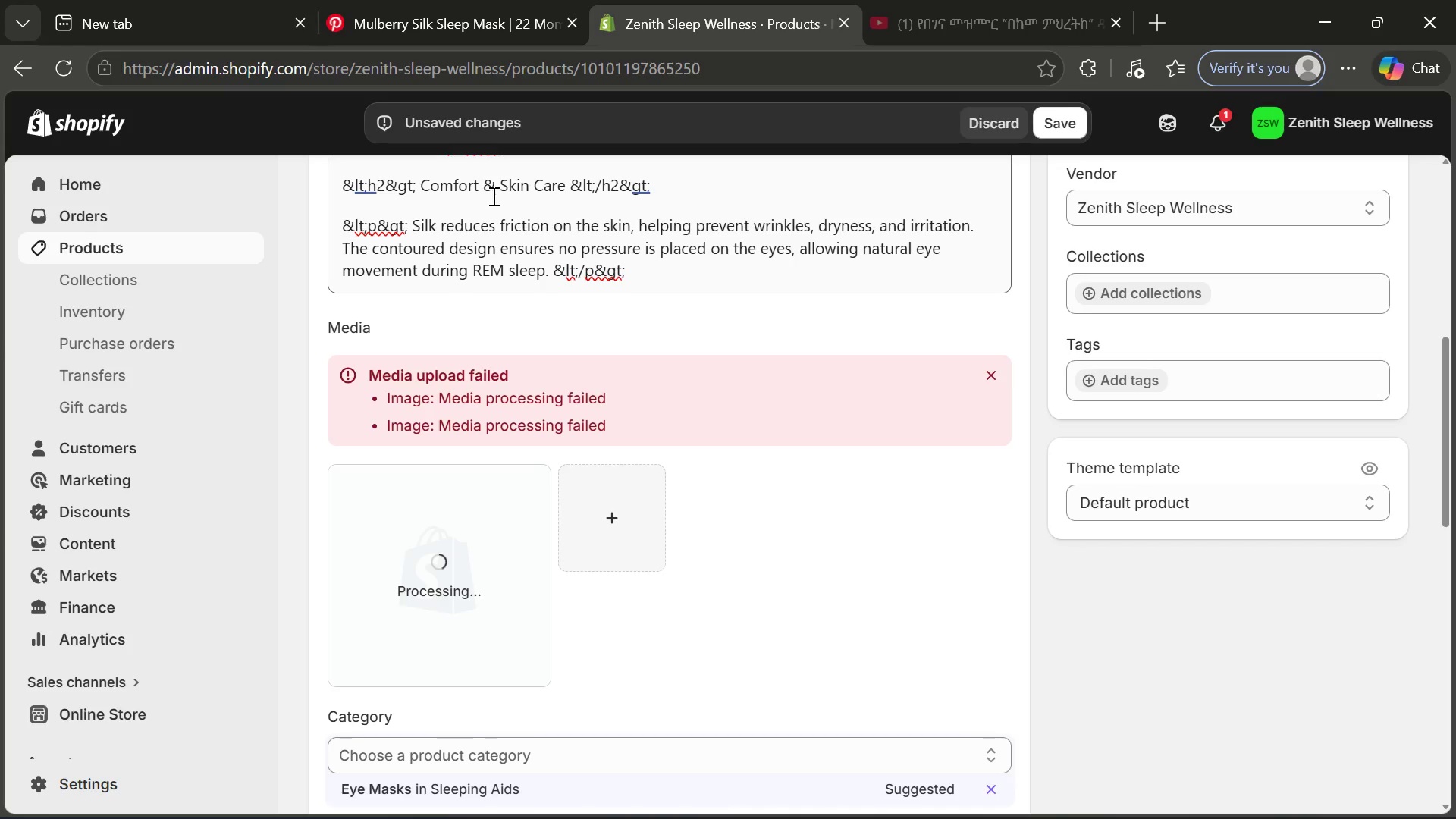 
wait(9.25)
 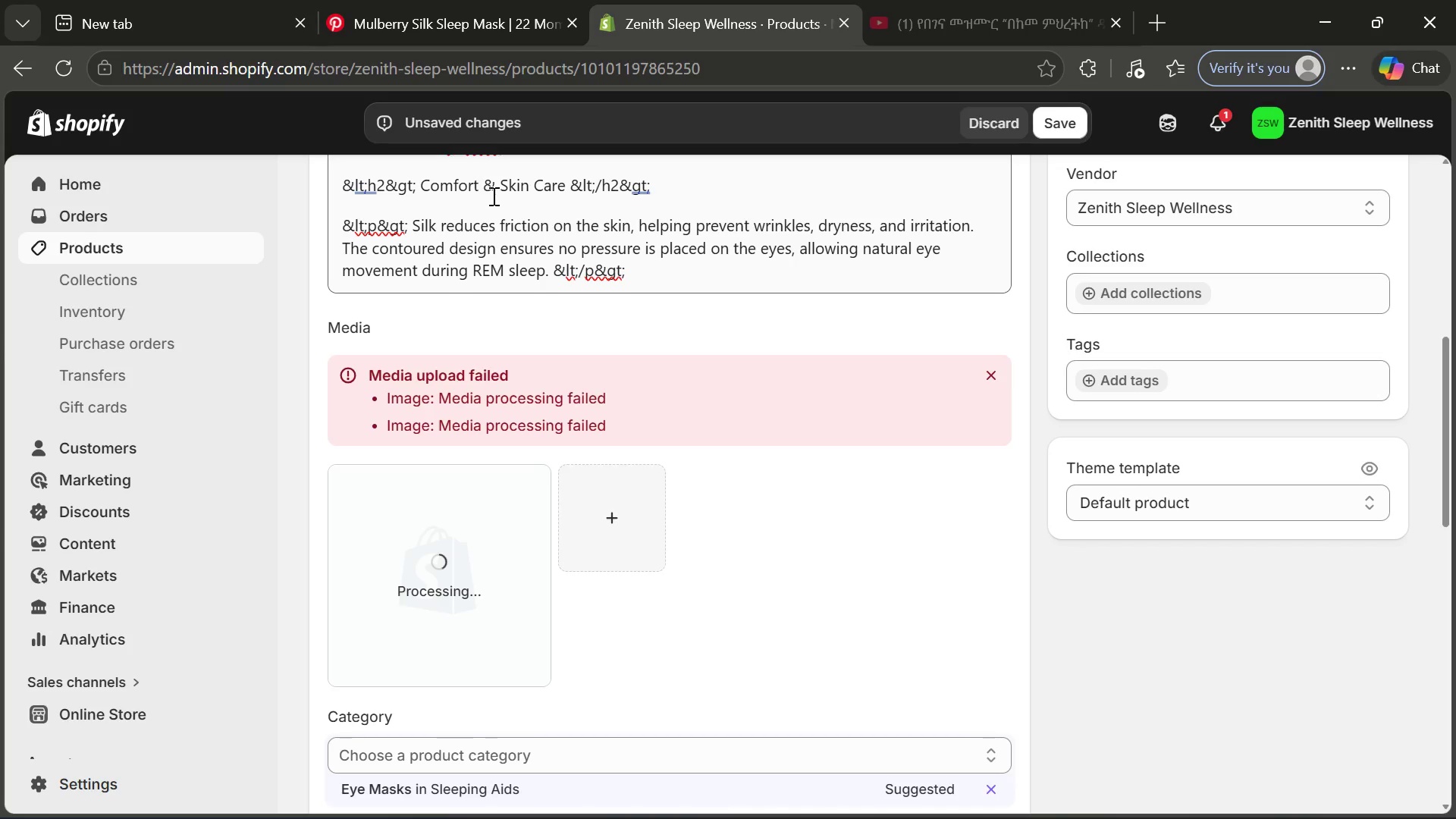 
left_click([463, 510])
 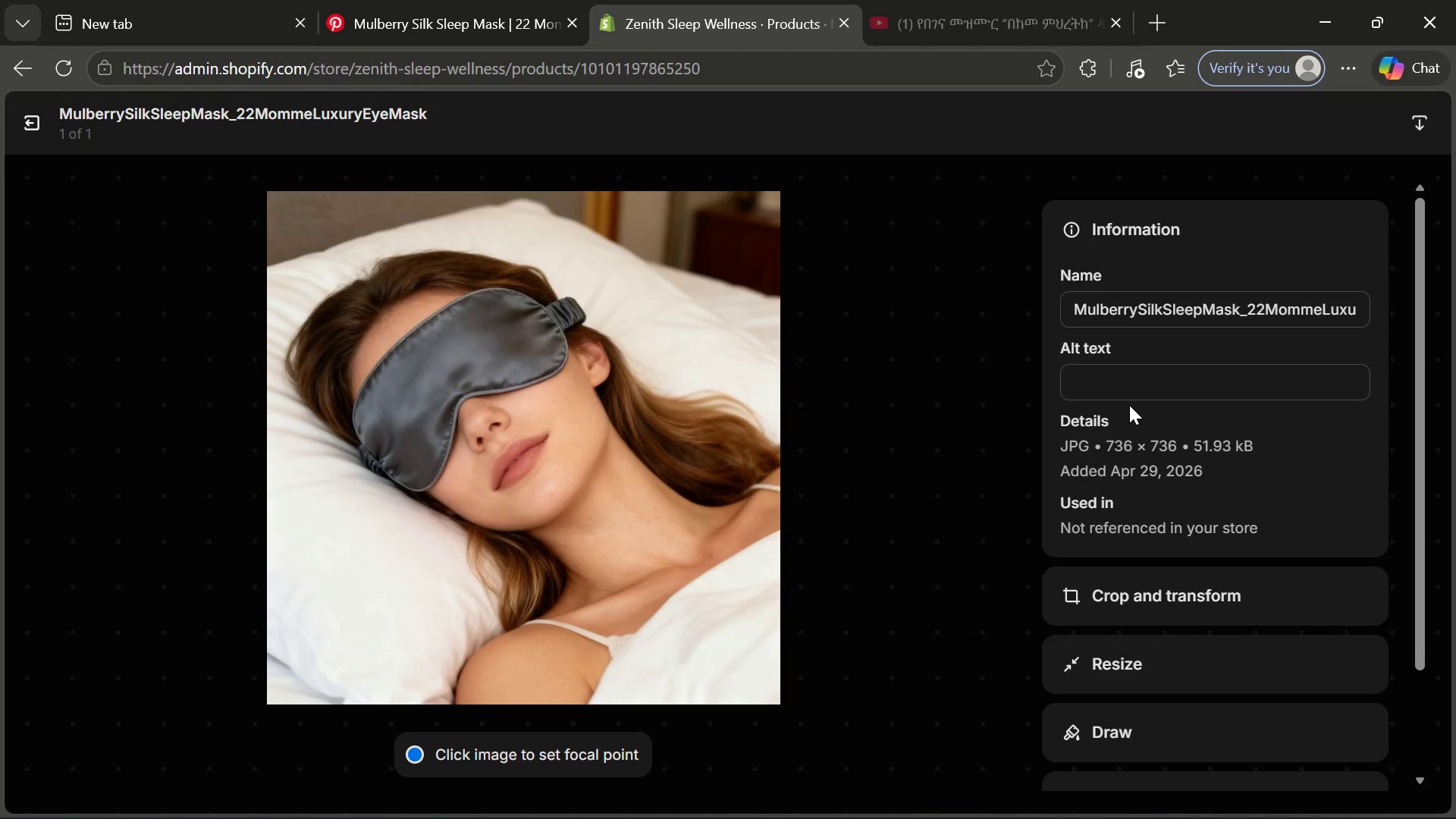 
left_click([1119, 394])
 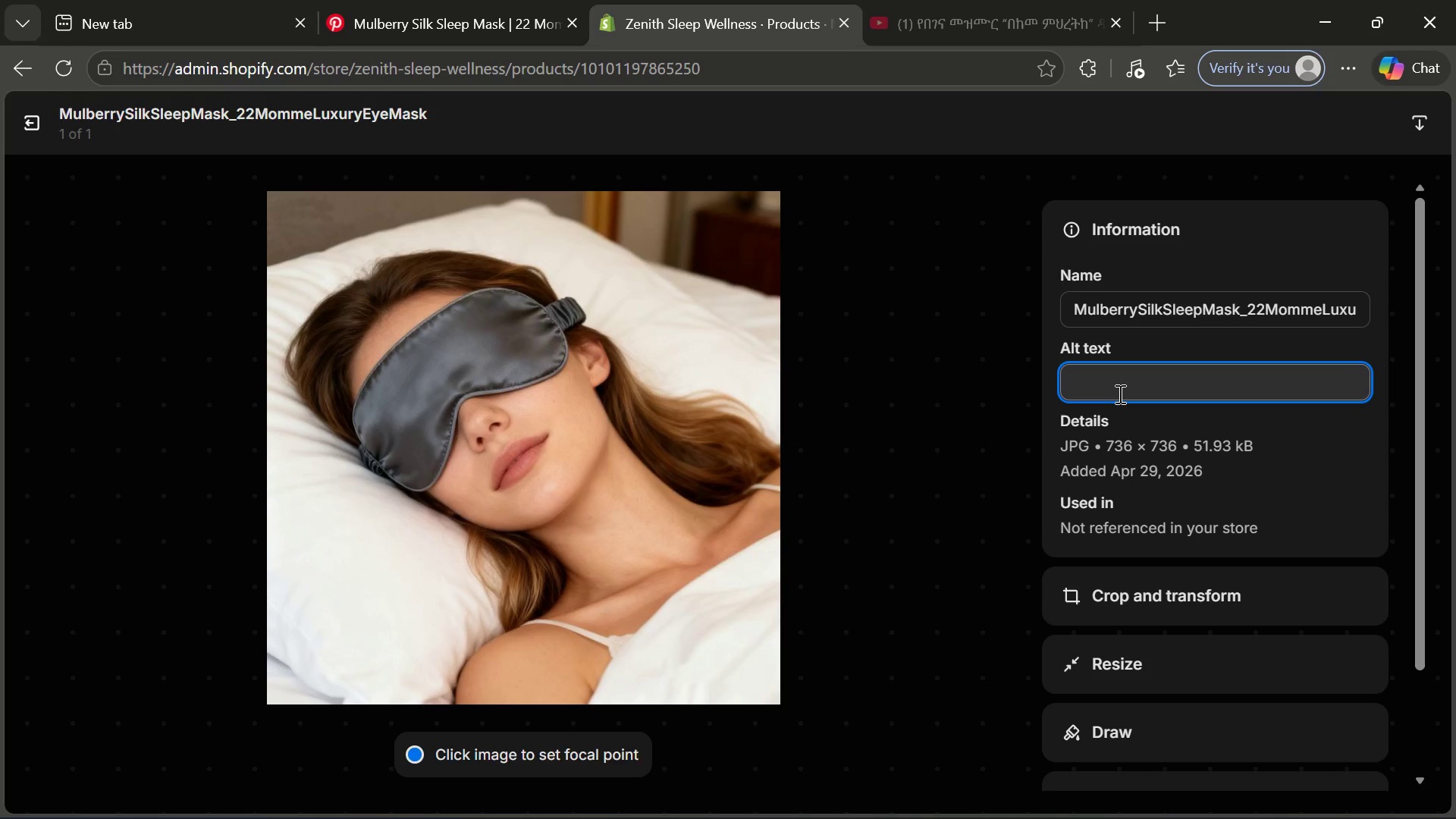 
type(Grey mulberry silk cou)
key(Backspace)
type(ntoured eye mask fp)
key(Backspace)
type(or light blocking nd sleep improvement)
 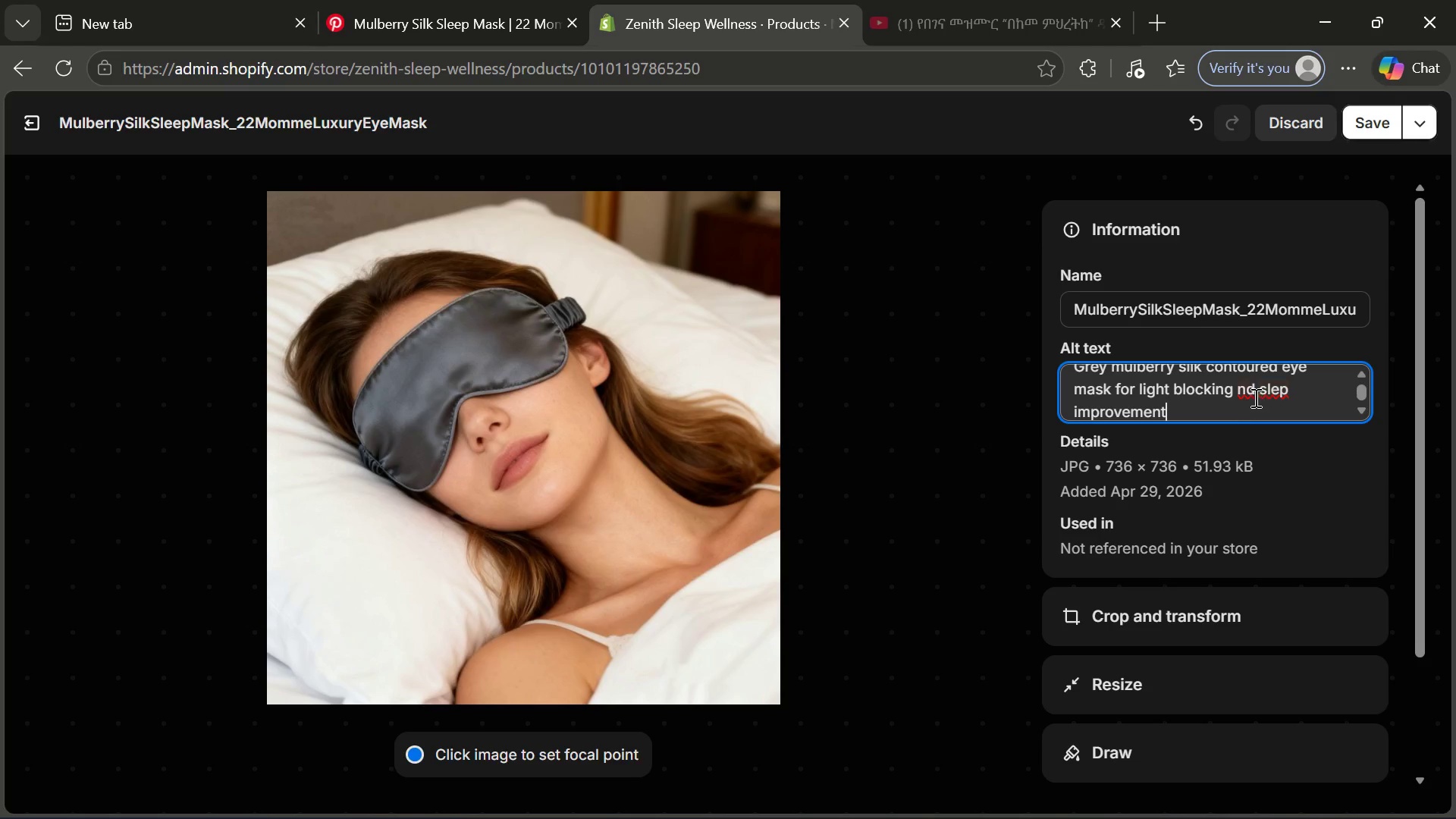 
left_click([1241, 391])
 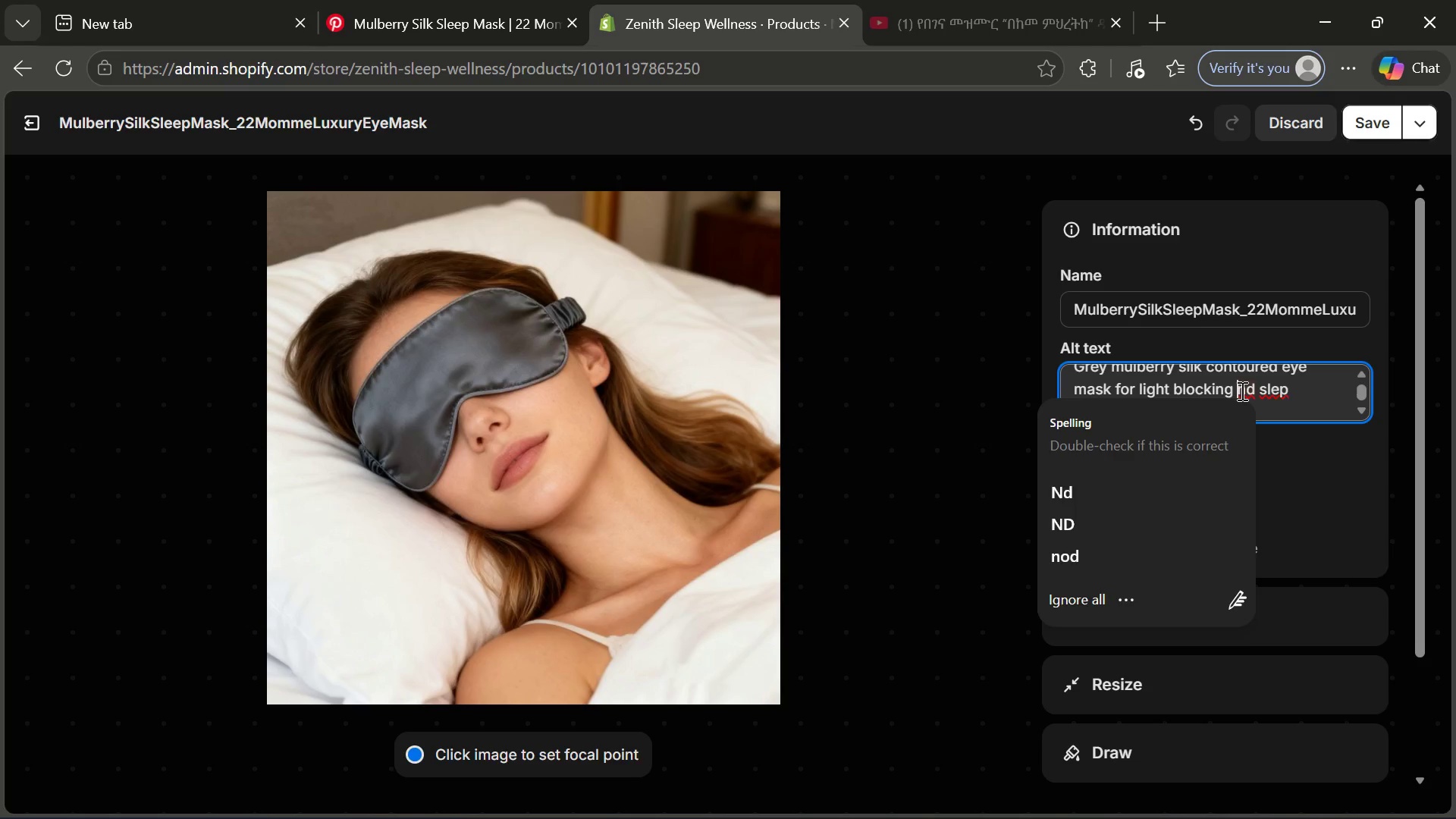 
key(A)
 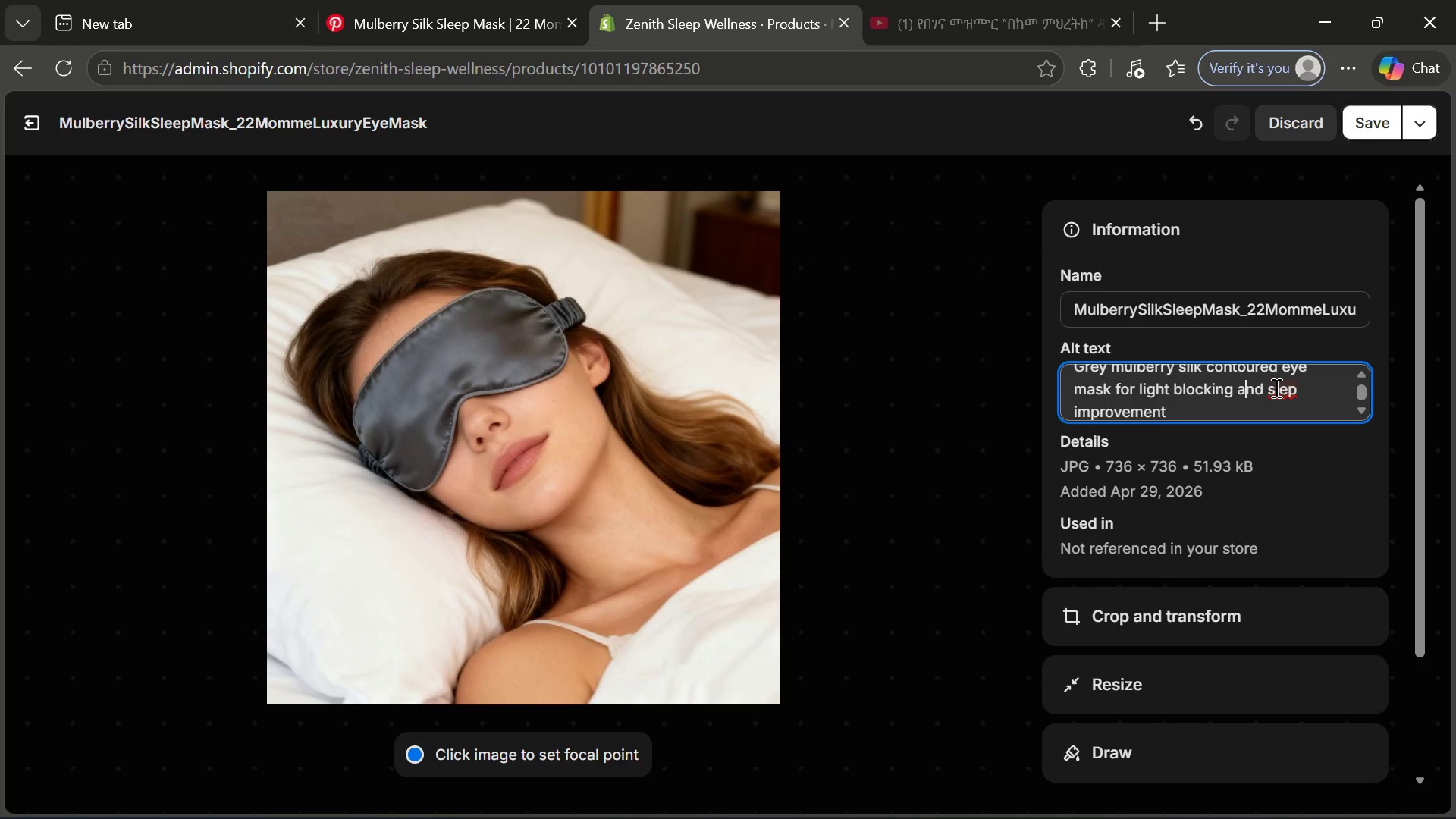 
left_click([1278, 387])
 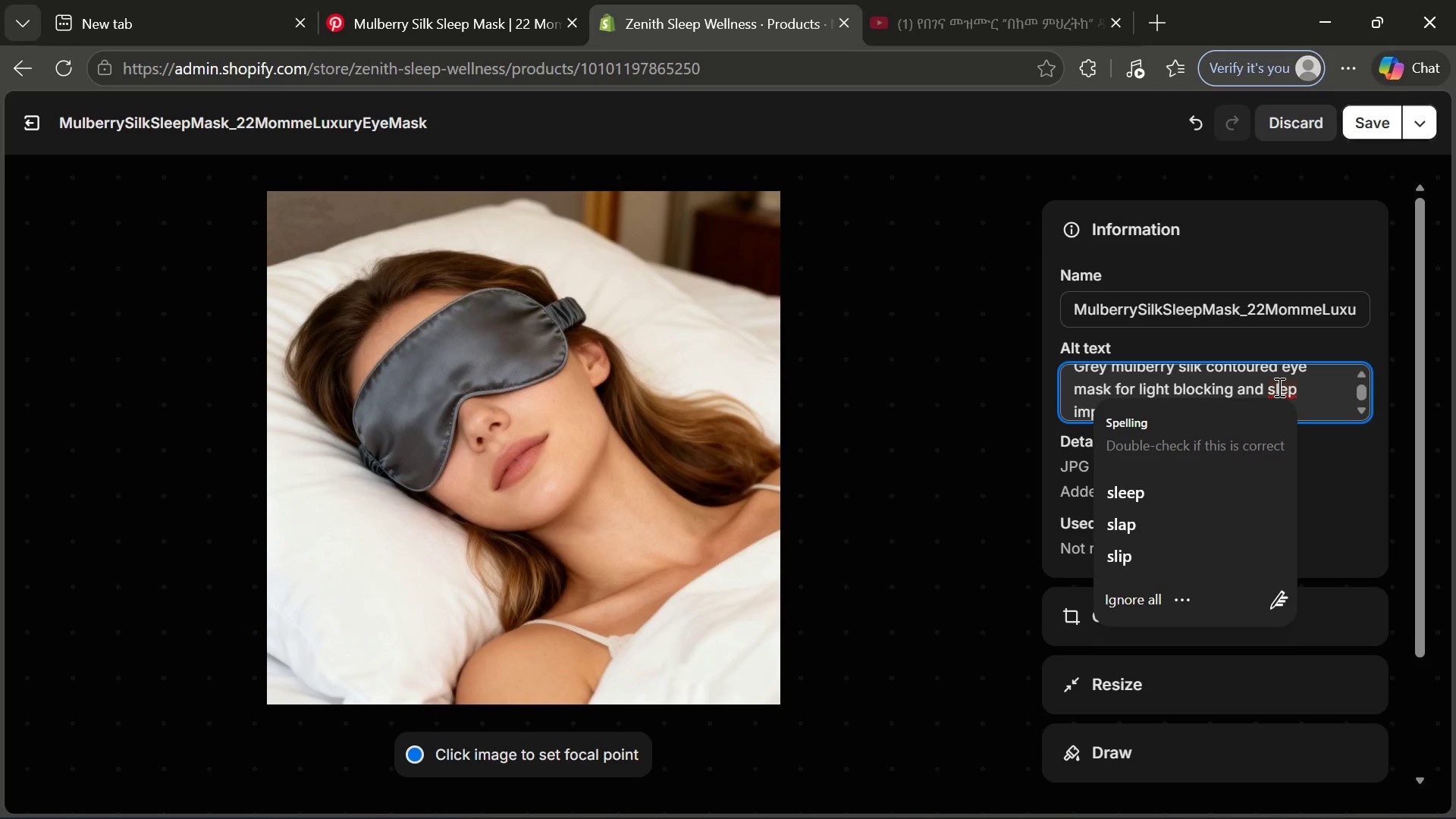 
key(E)
 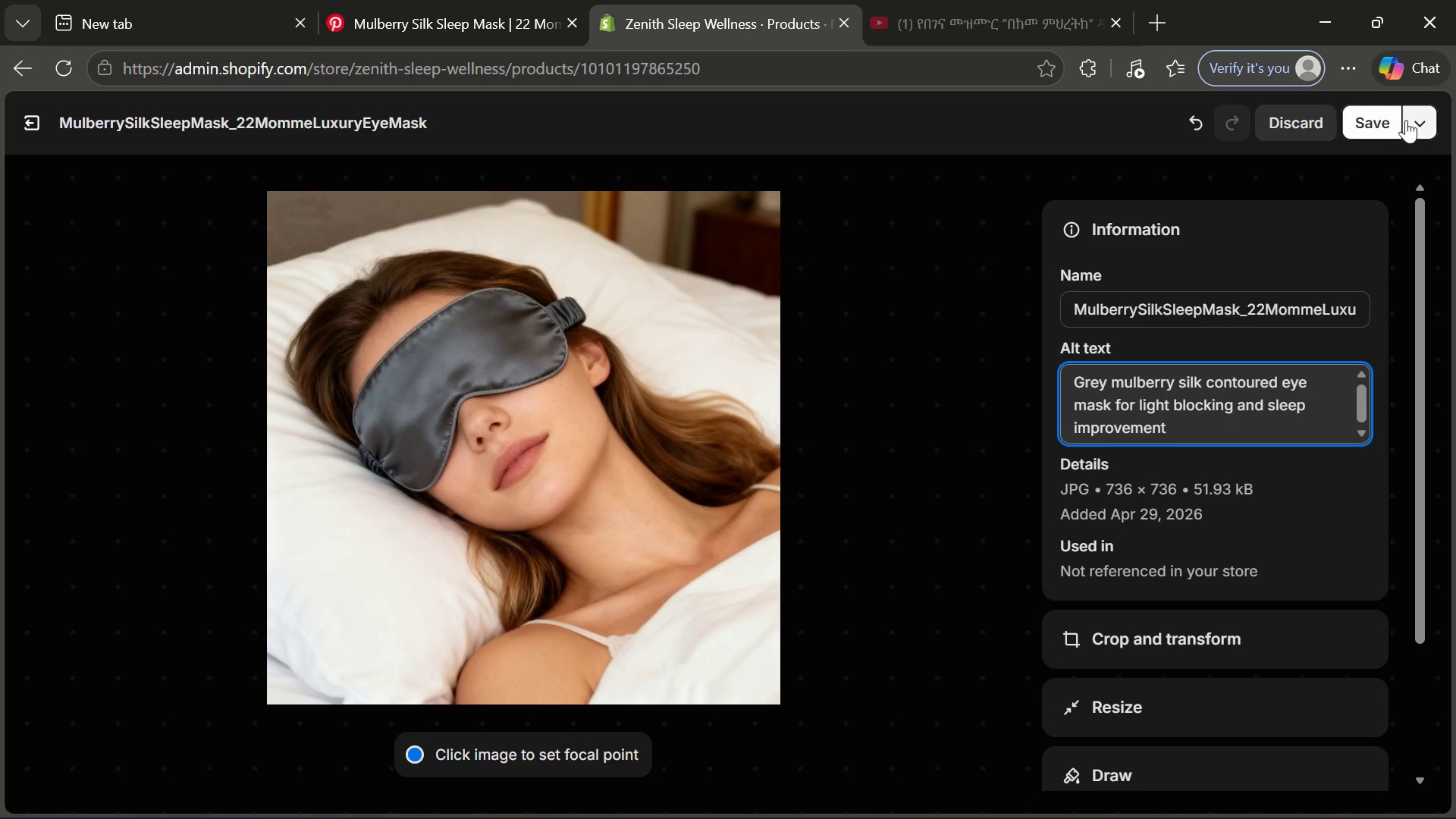 
left_click([1383, 124])
 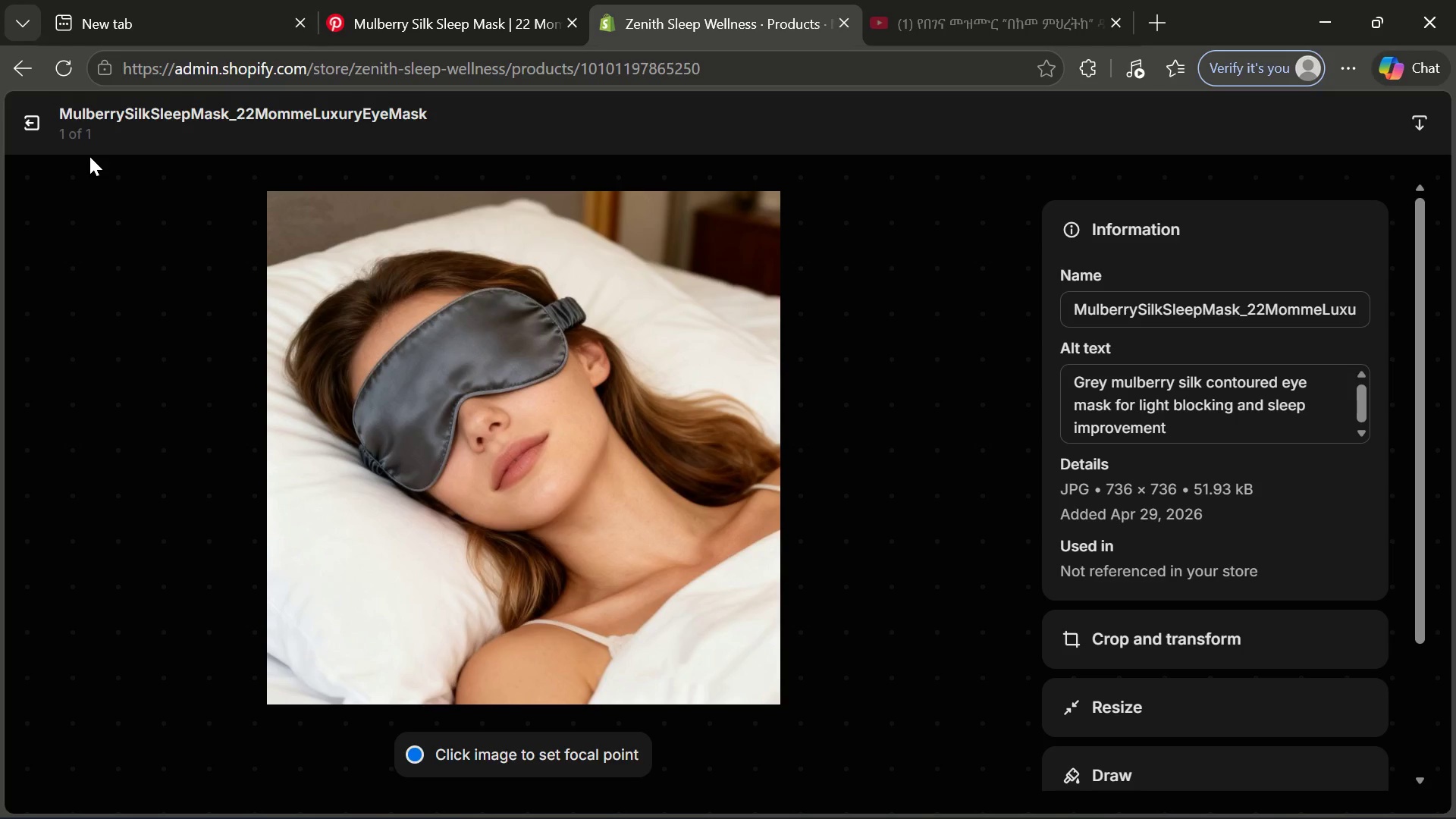 
left_click([32, 130])
 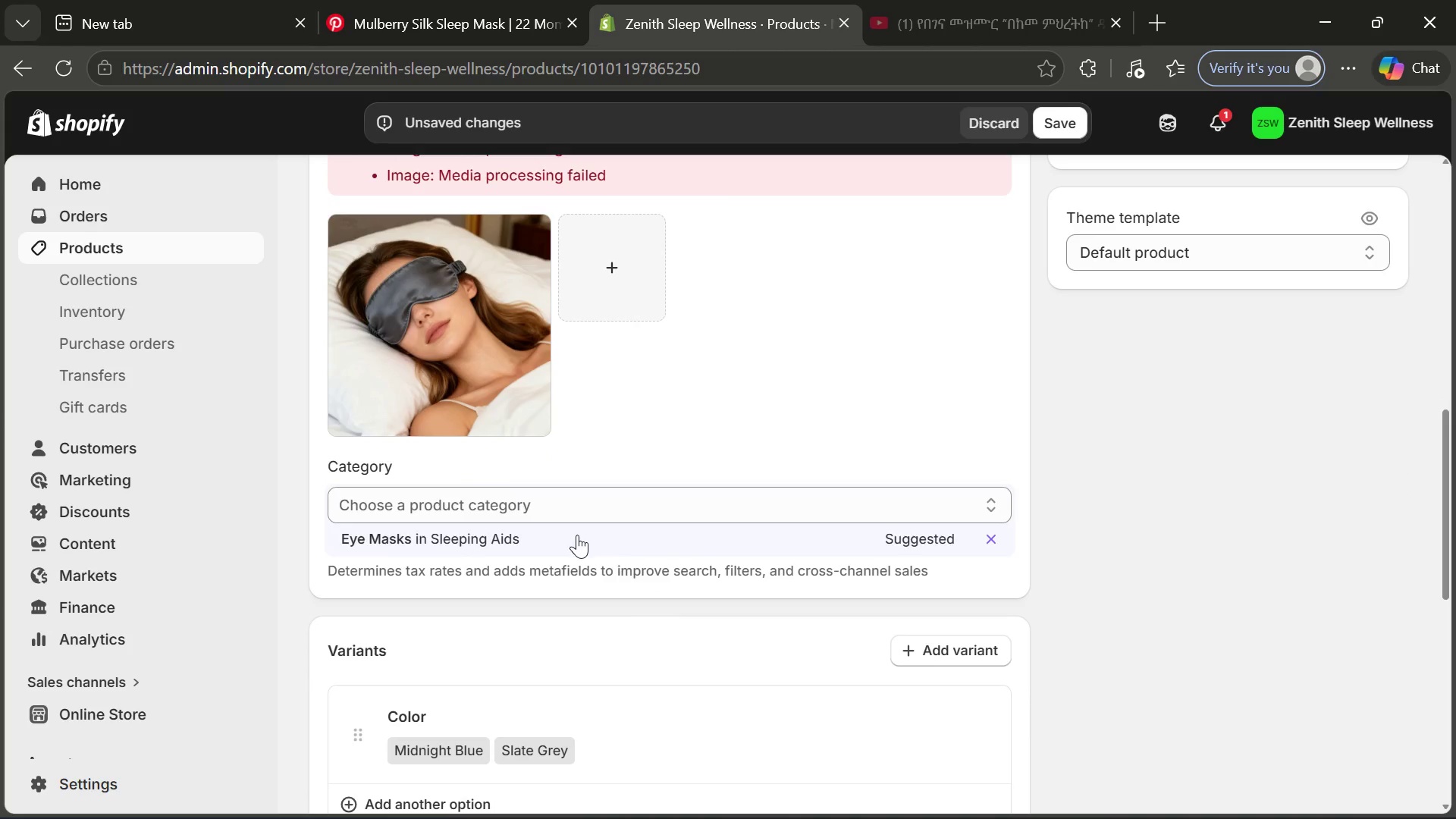 
left_click([541, 536])
 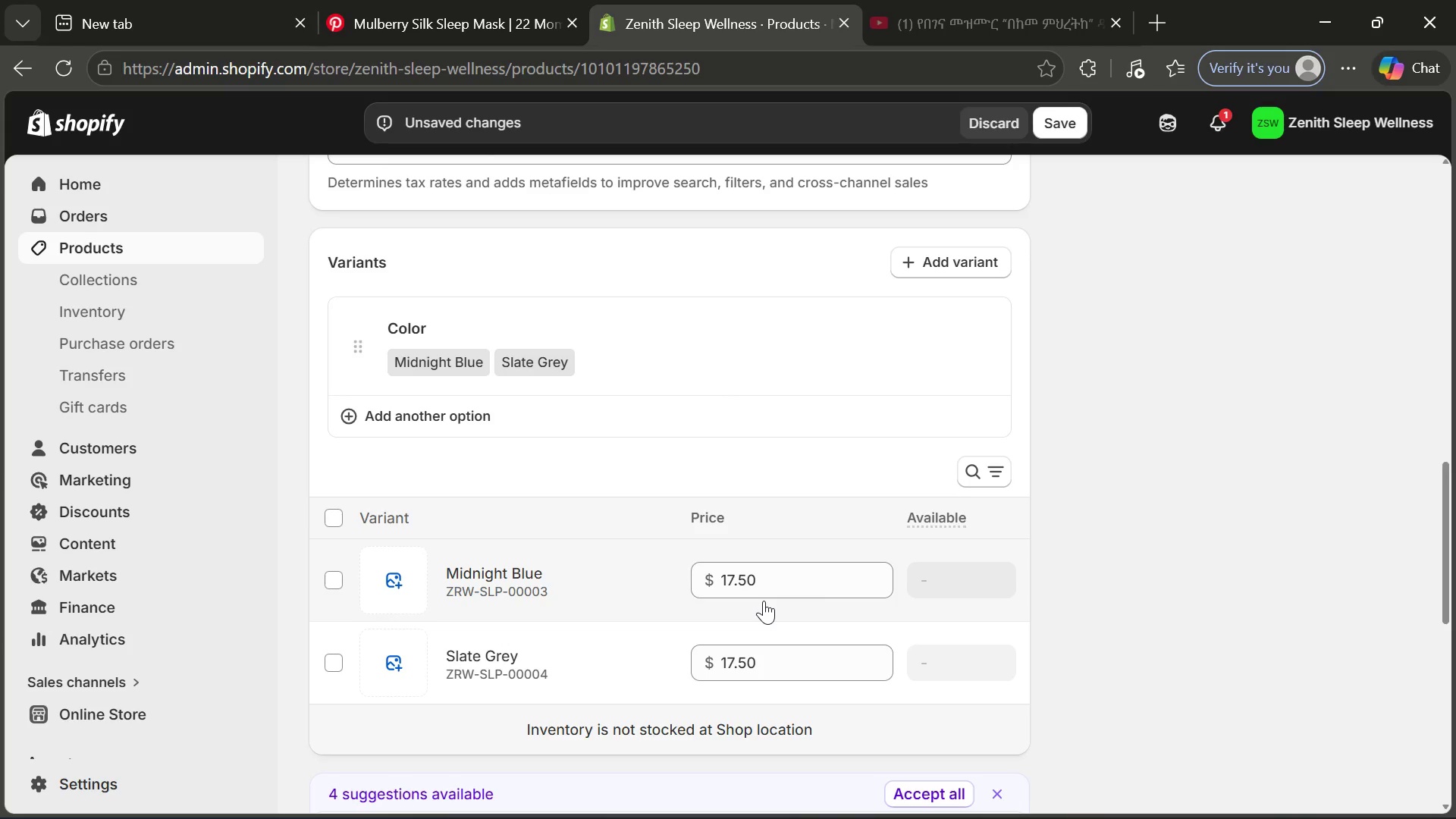 
wait(39.67)
 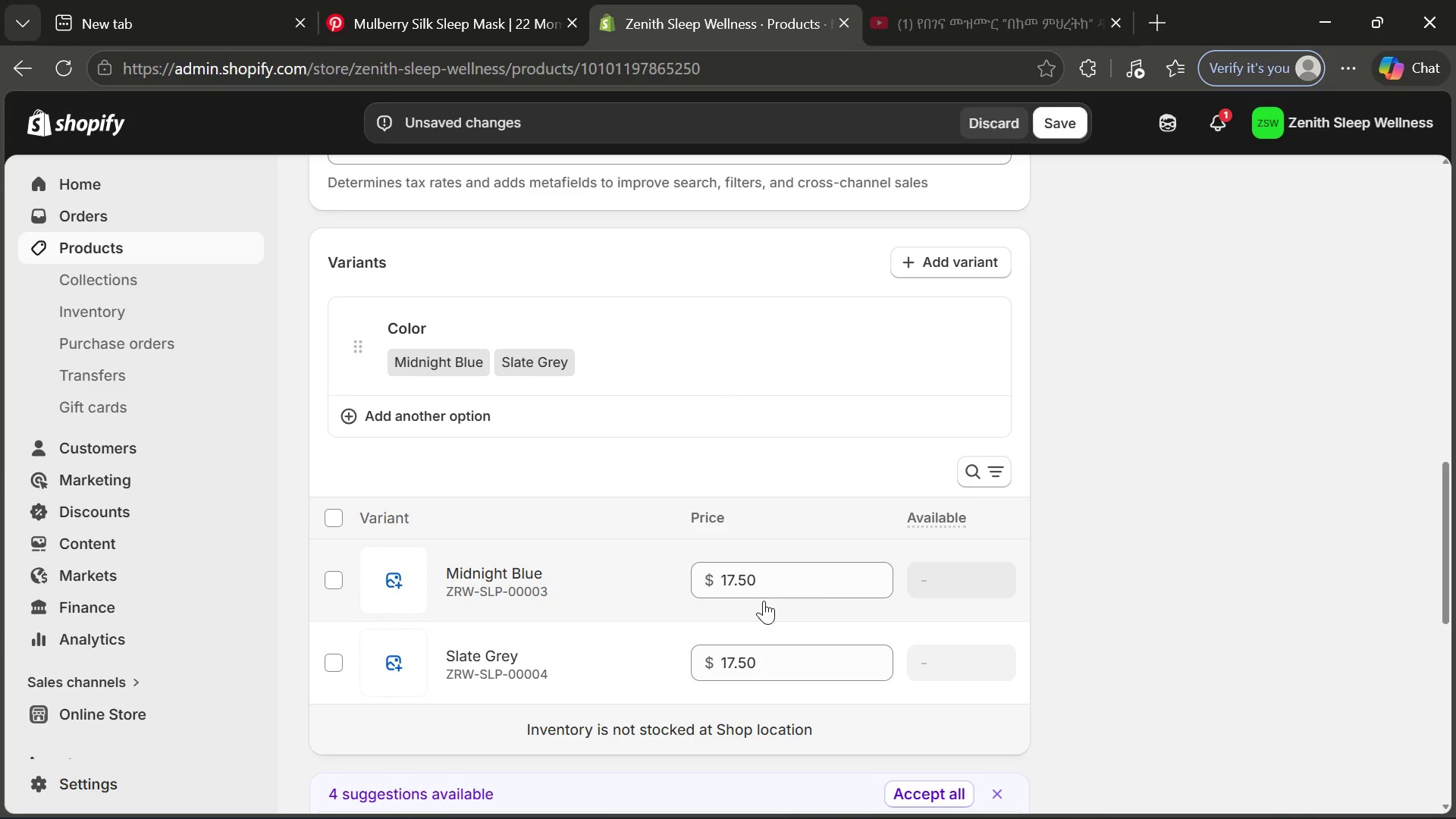 
left_click([1005, 726])
 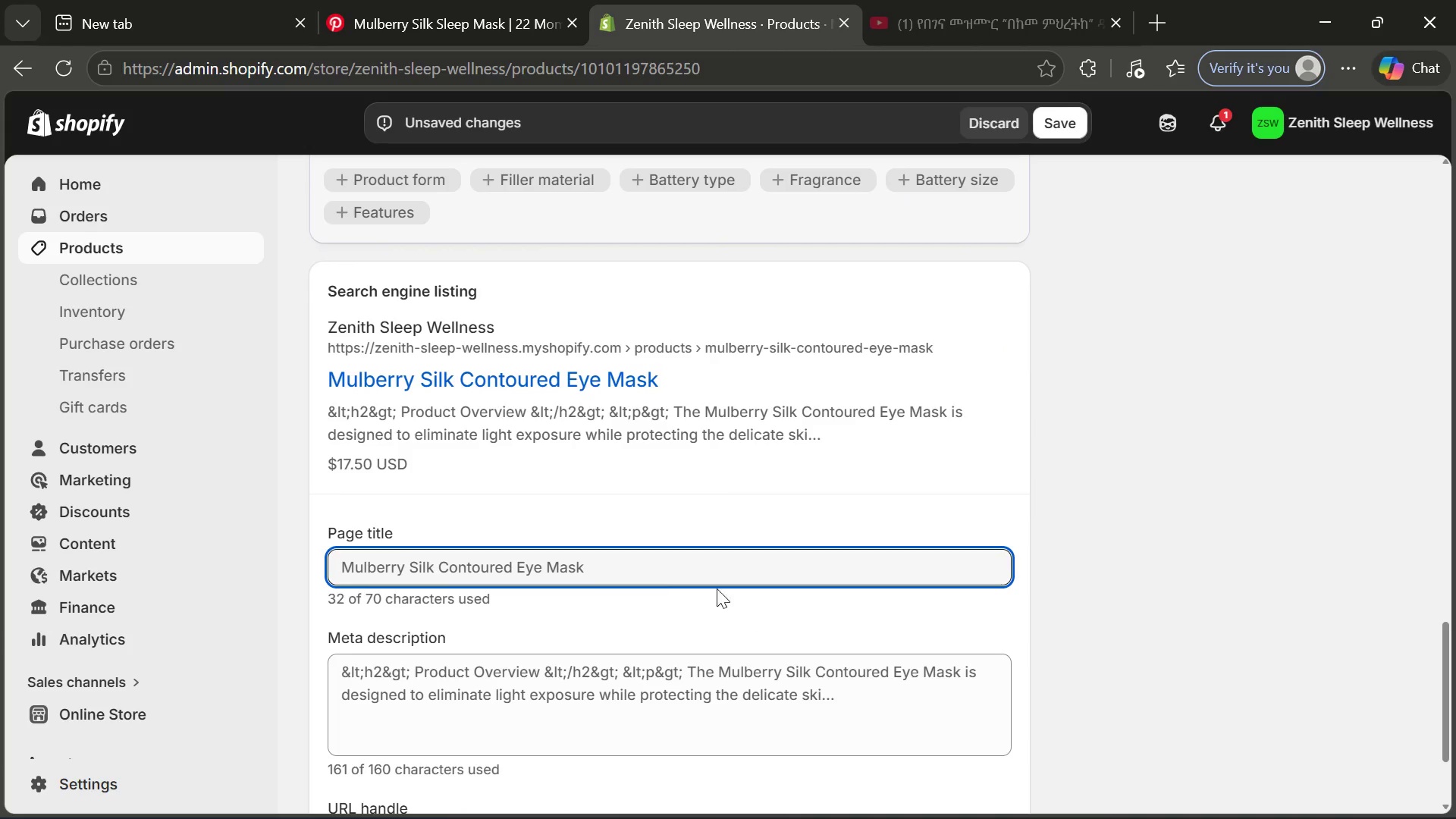 
left_click([658, 575])
 